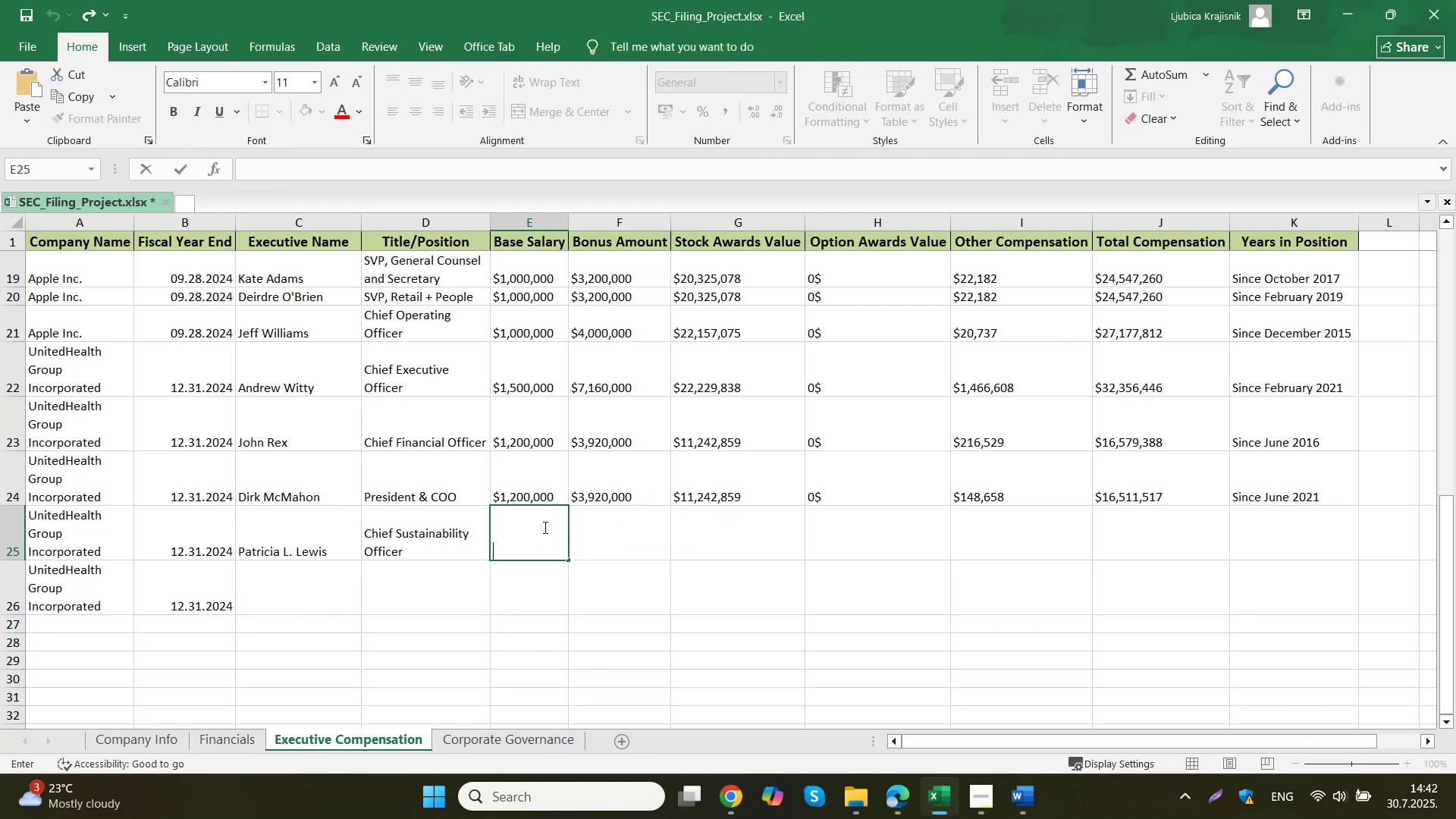 
key(Control+V)
 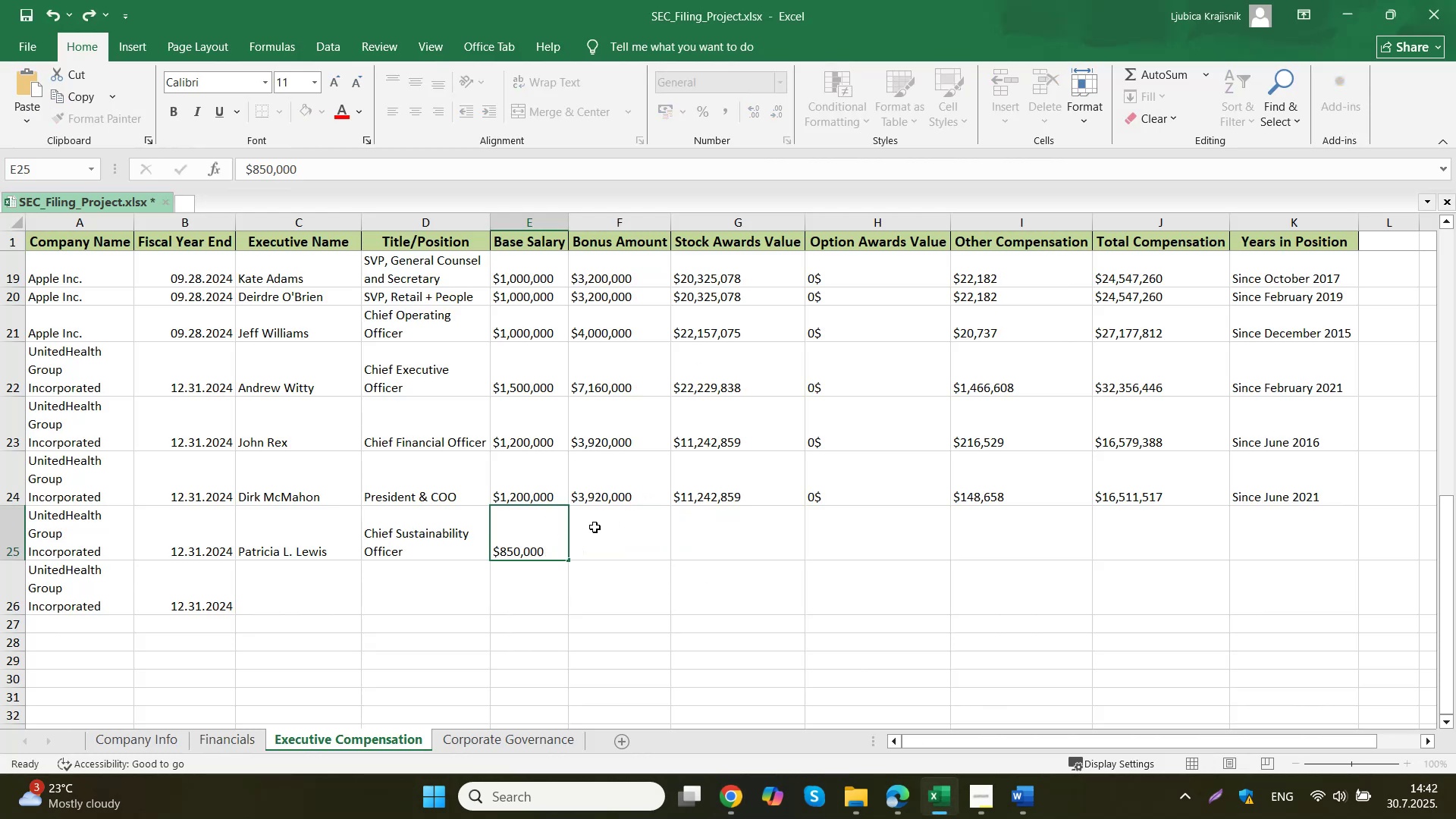 
triple_click([595, 527])
 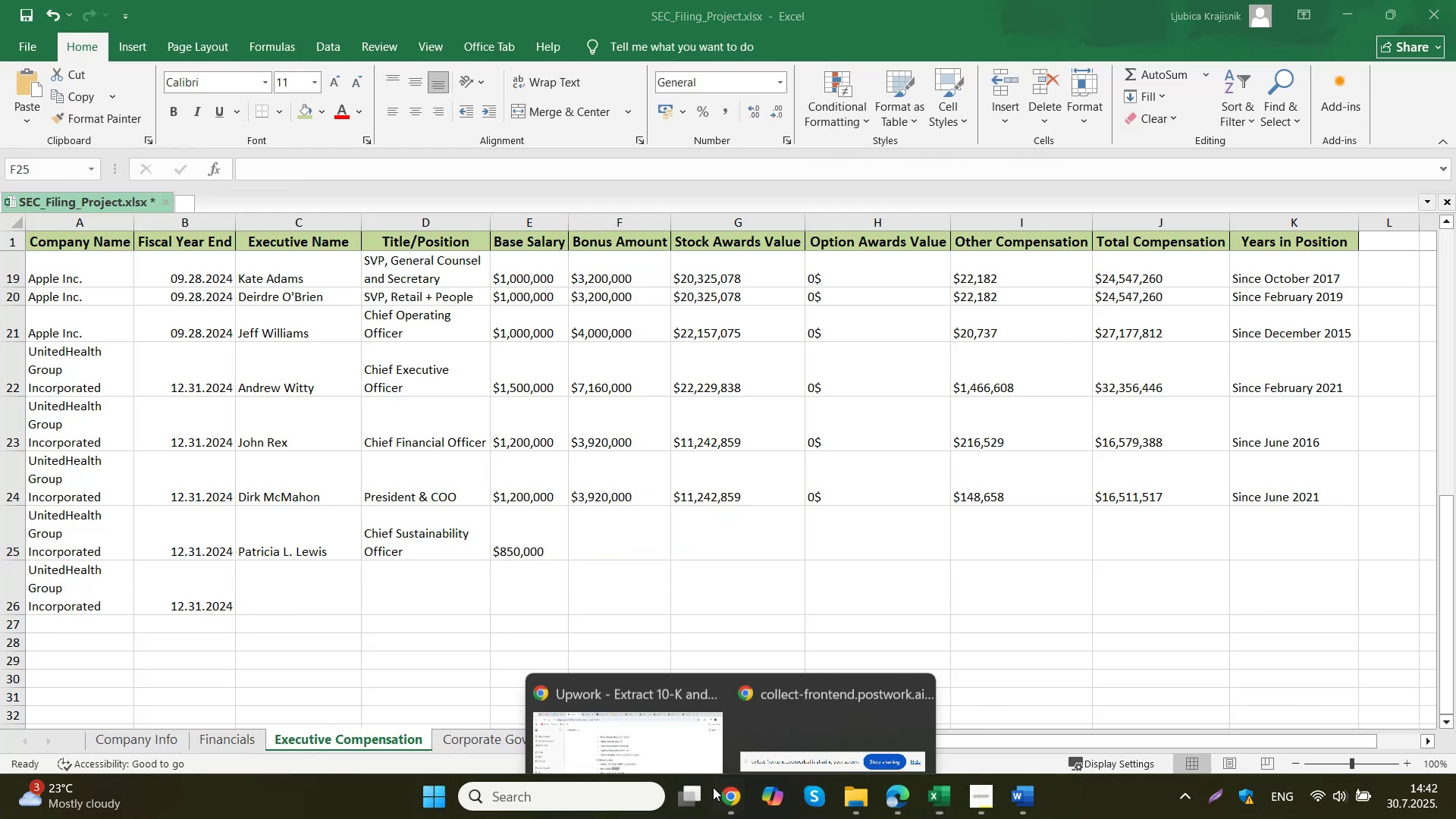 
double_click([636, 728])
 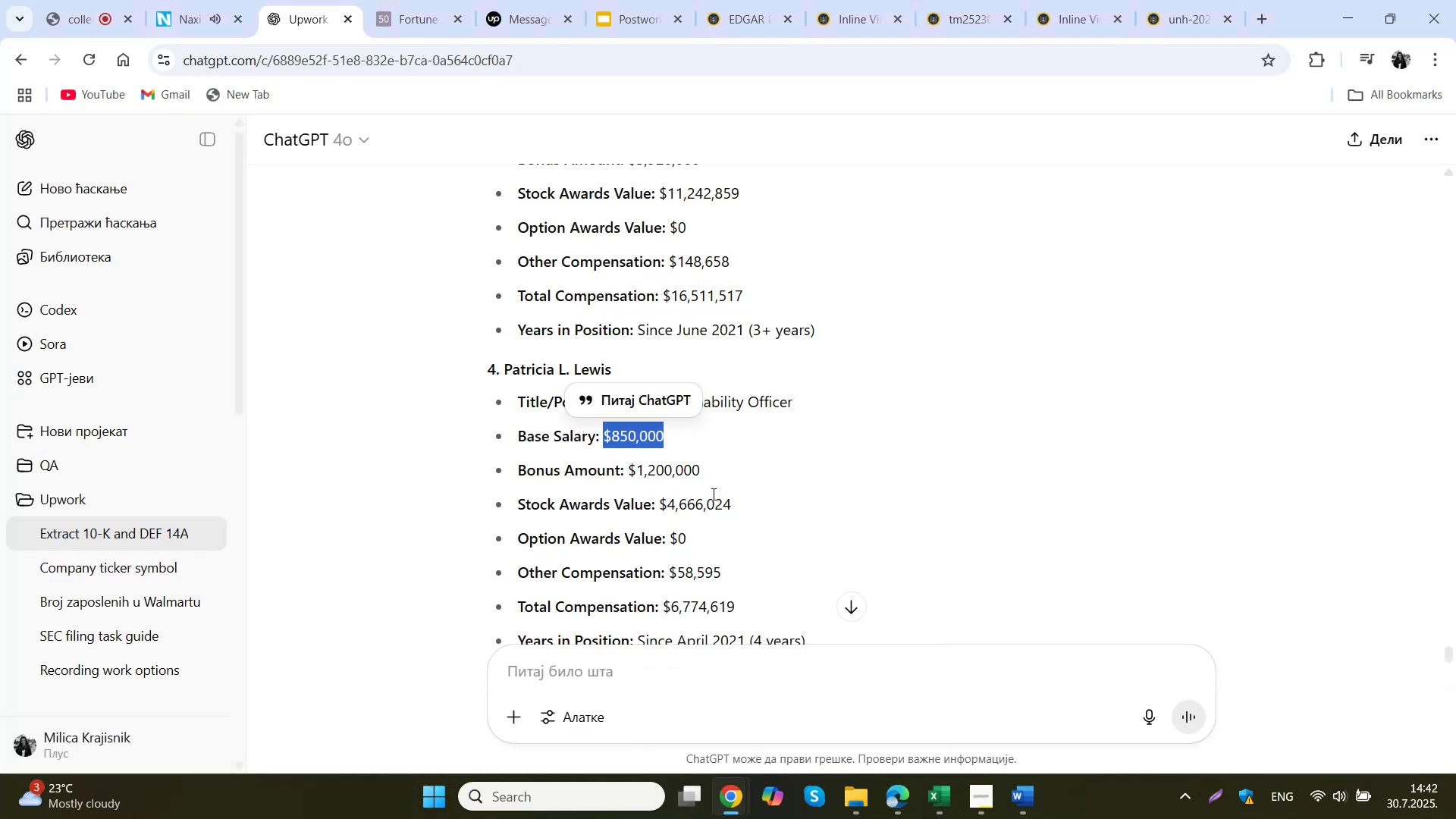 
left_click_drag(start_coordinate=[717, 475], to_coordinate=[629, 483])
 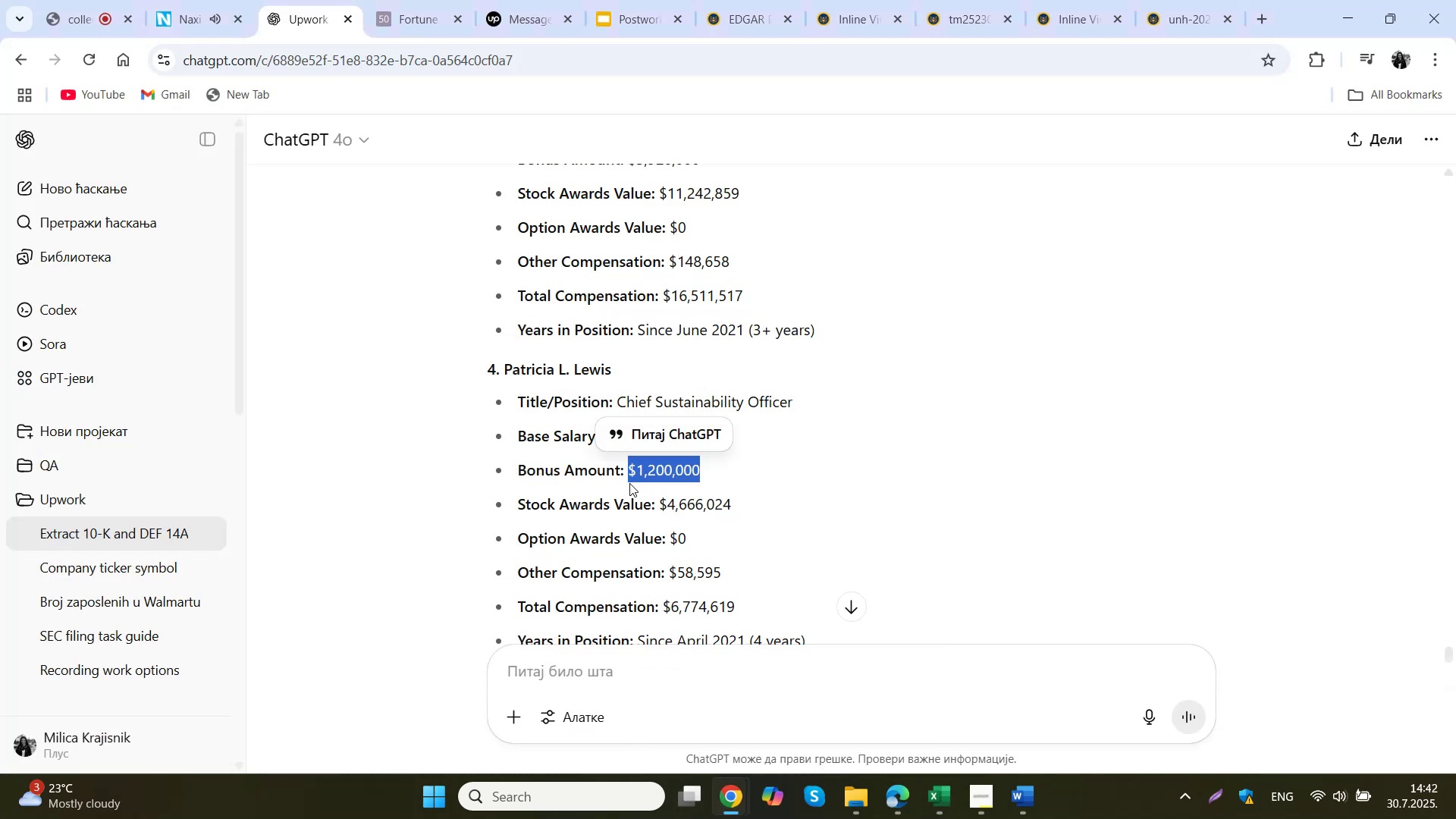 
key(Control+ControlLeft)
 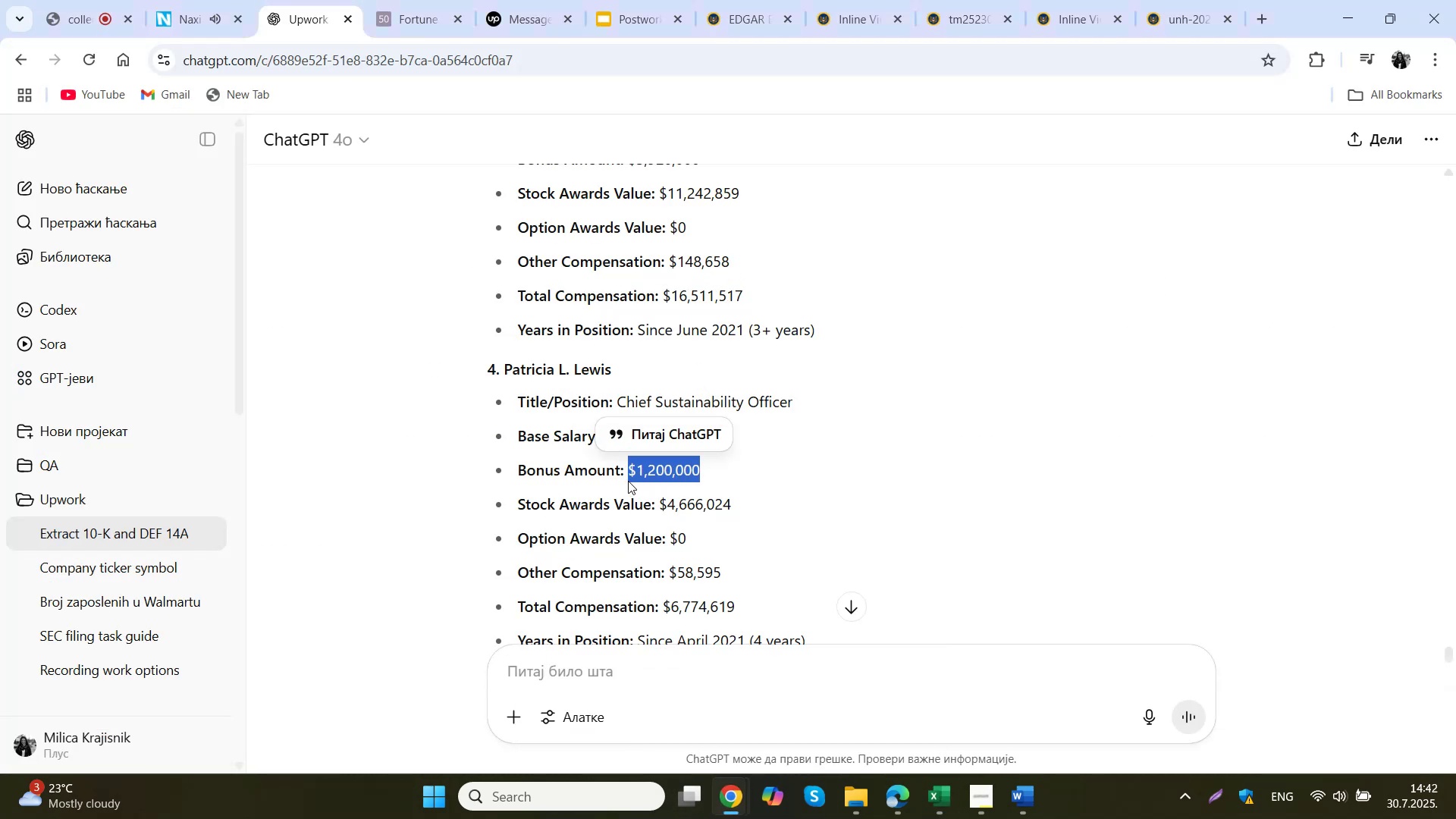 
key(Control+C)
 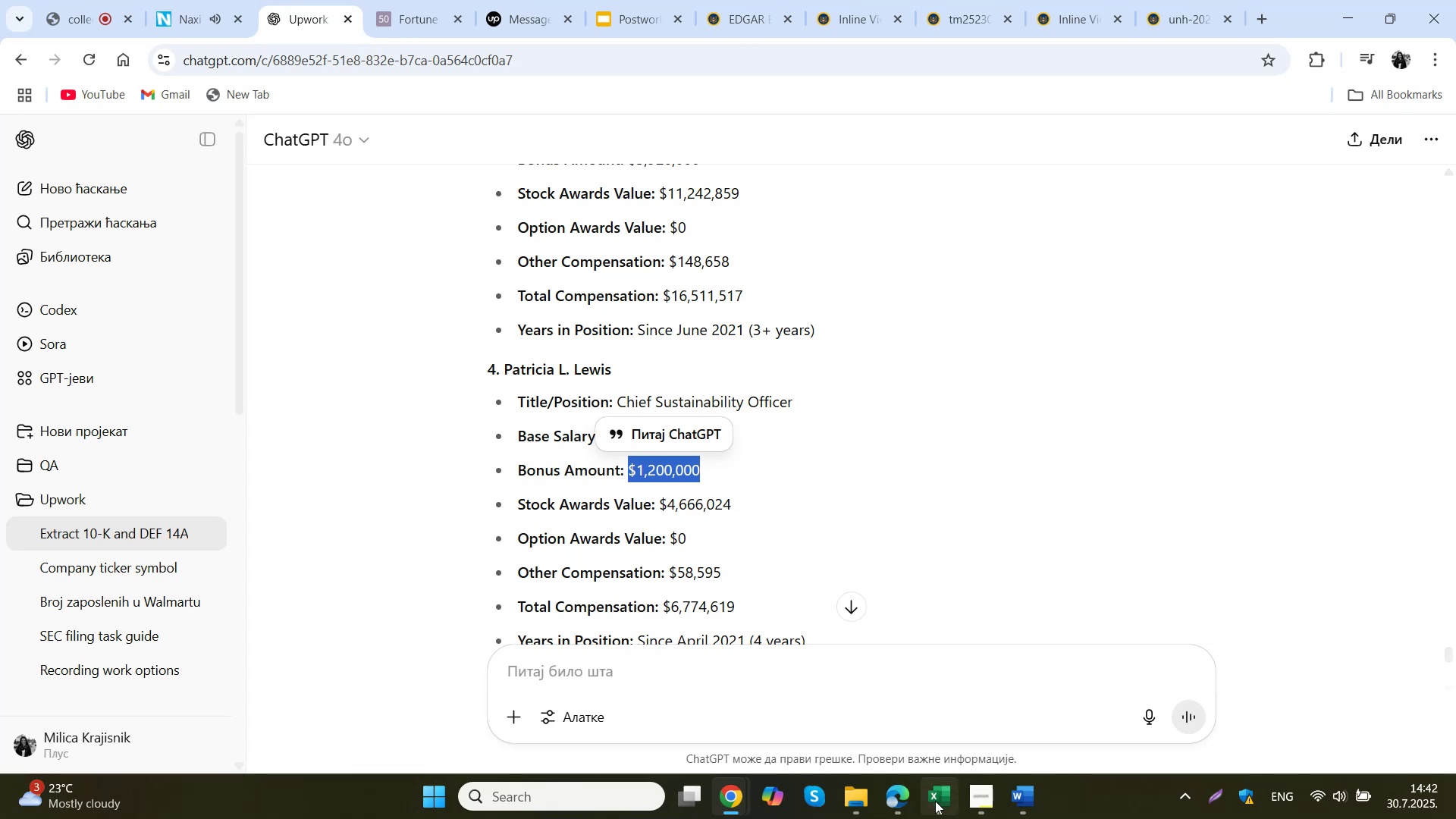 
left_click([939, 805])
 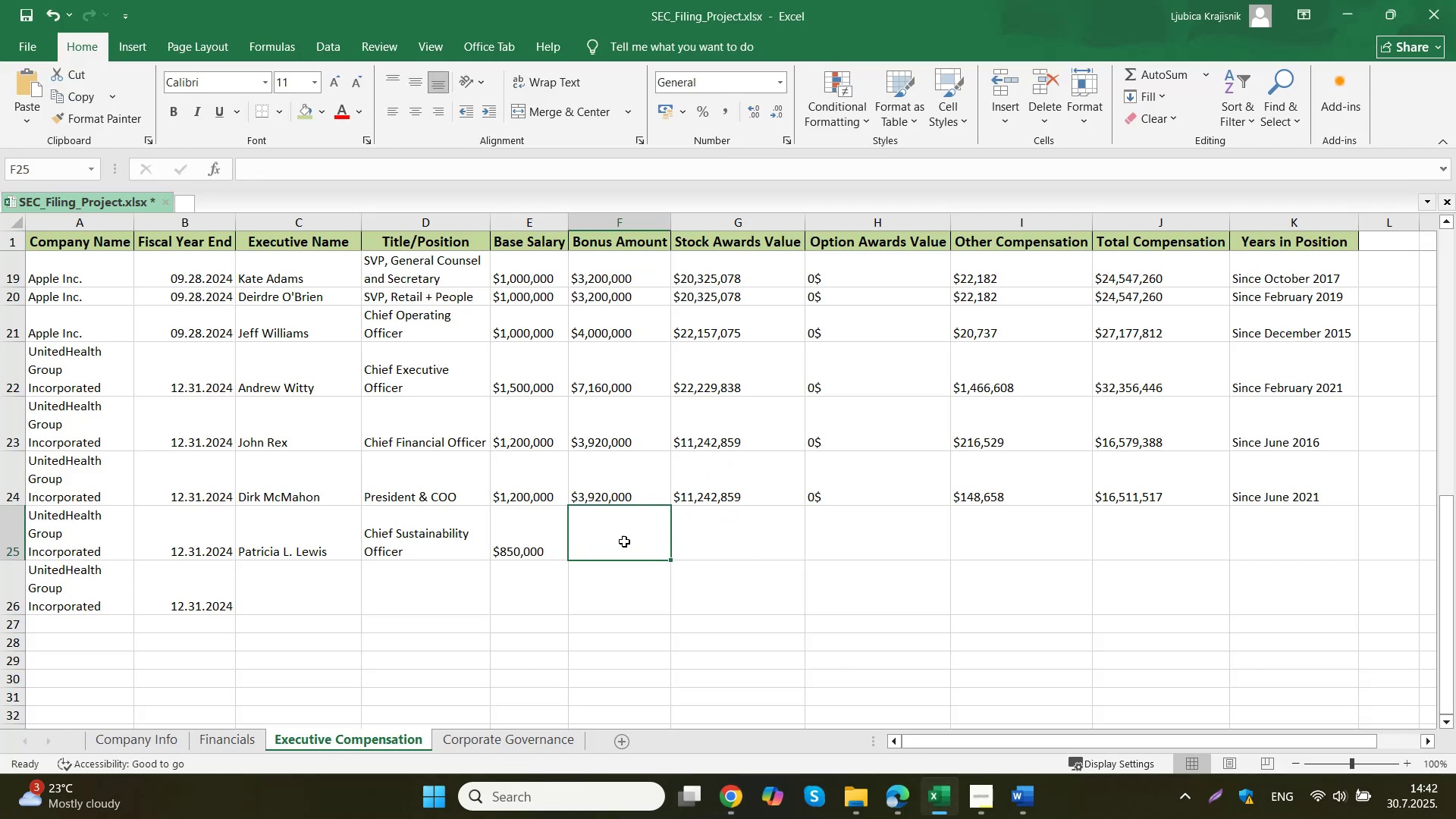 
left_click([610, 531])
 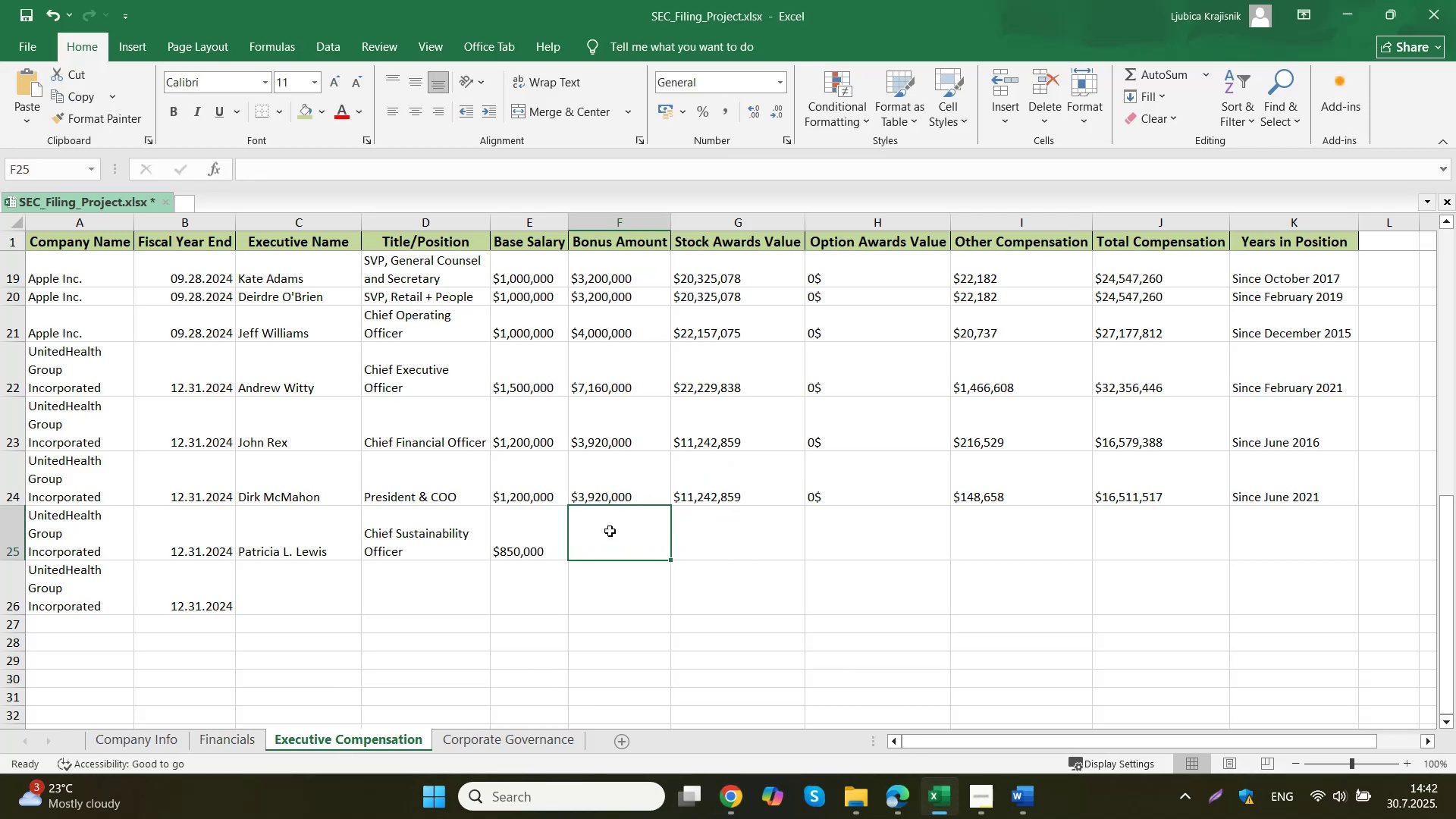 
key(Control+ControlLeft)
 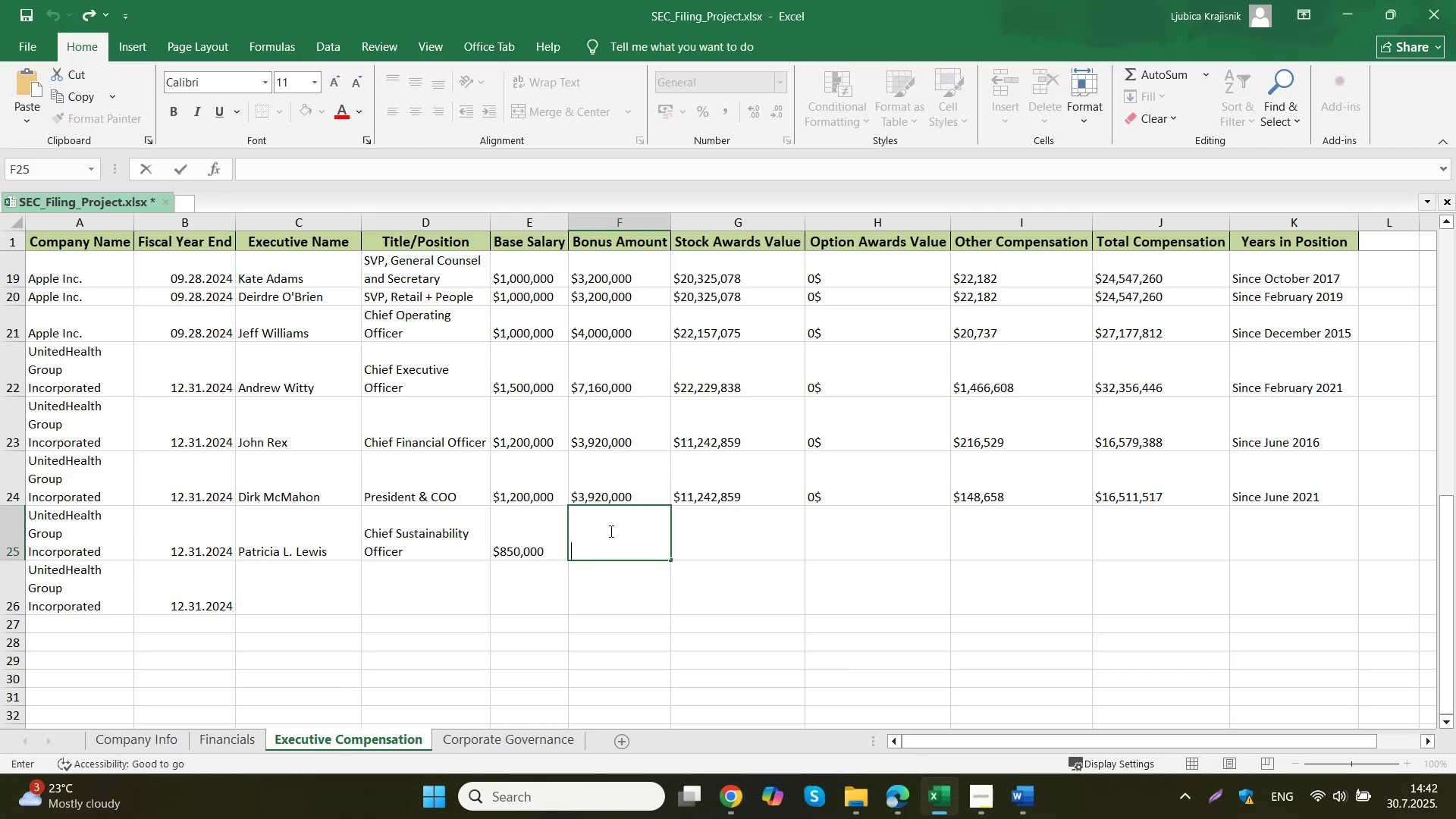 
key(Control+V)
 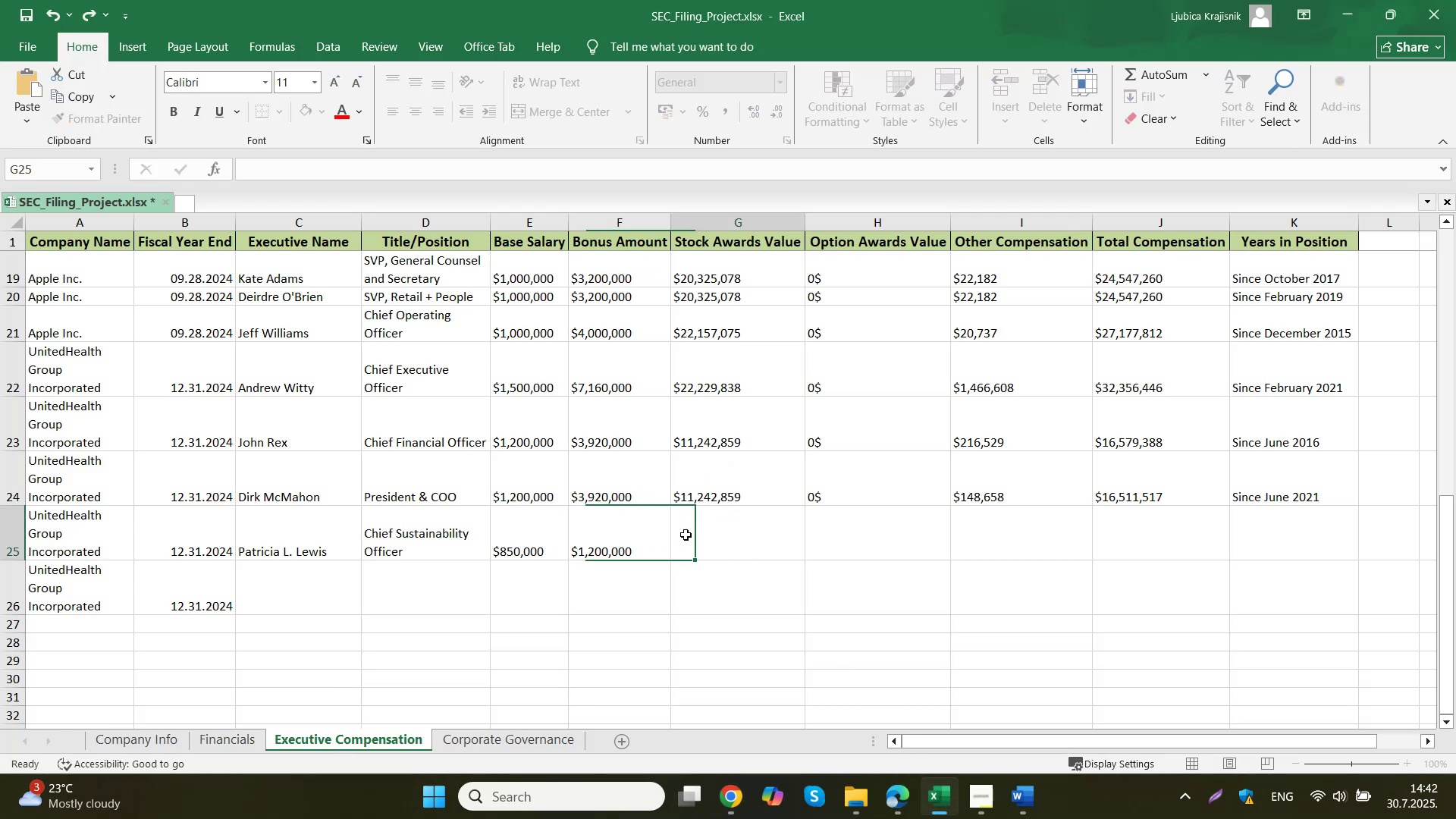 
triple_click([686, 535])
 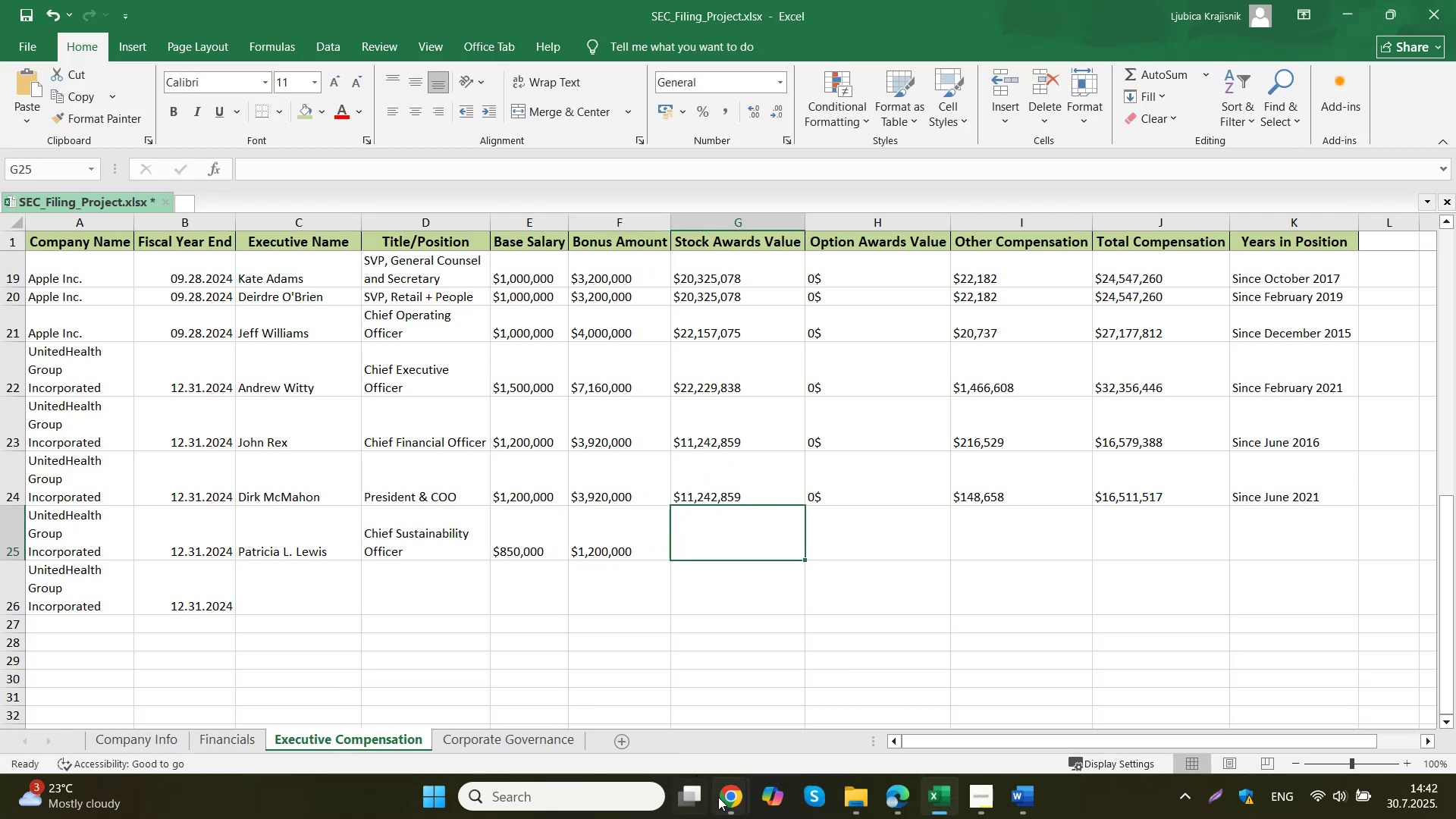 
left_click([726, 797])
 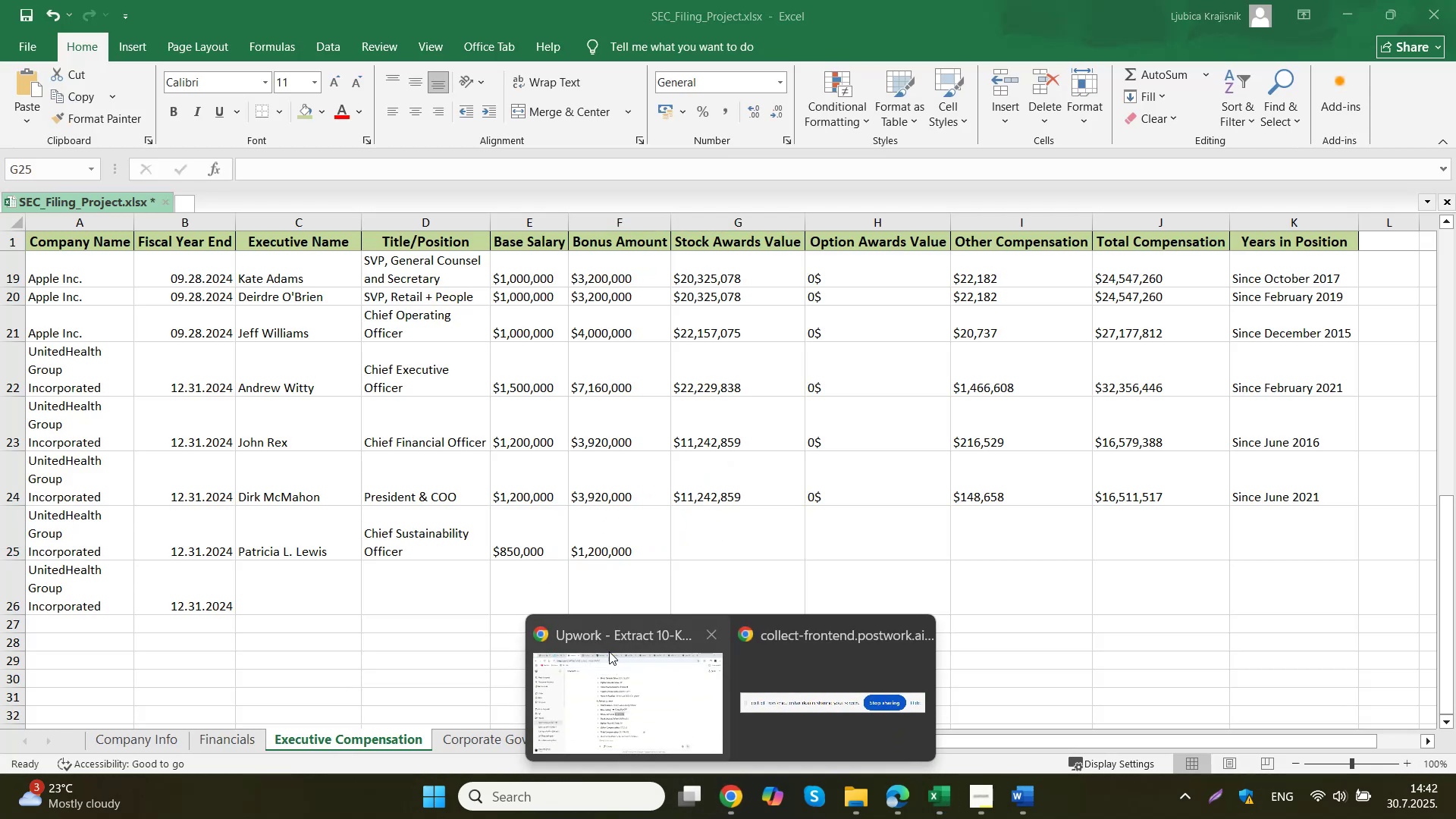 
left_click([604, 662])
 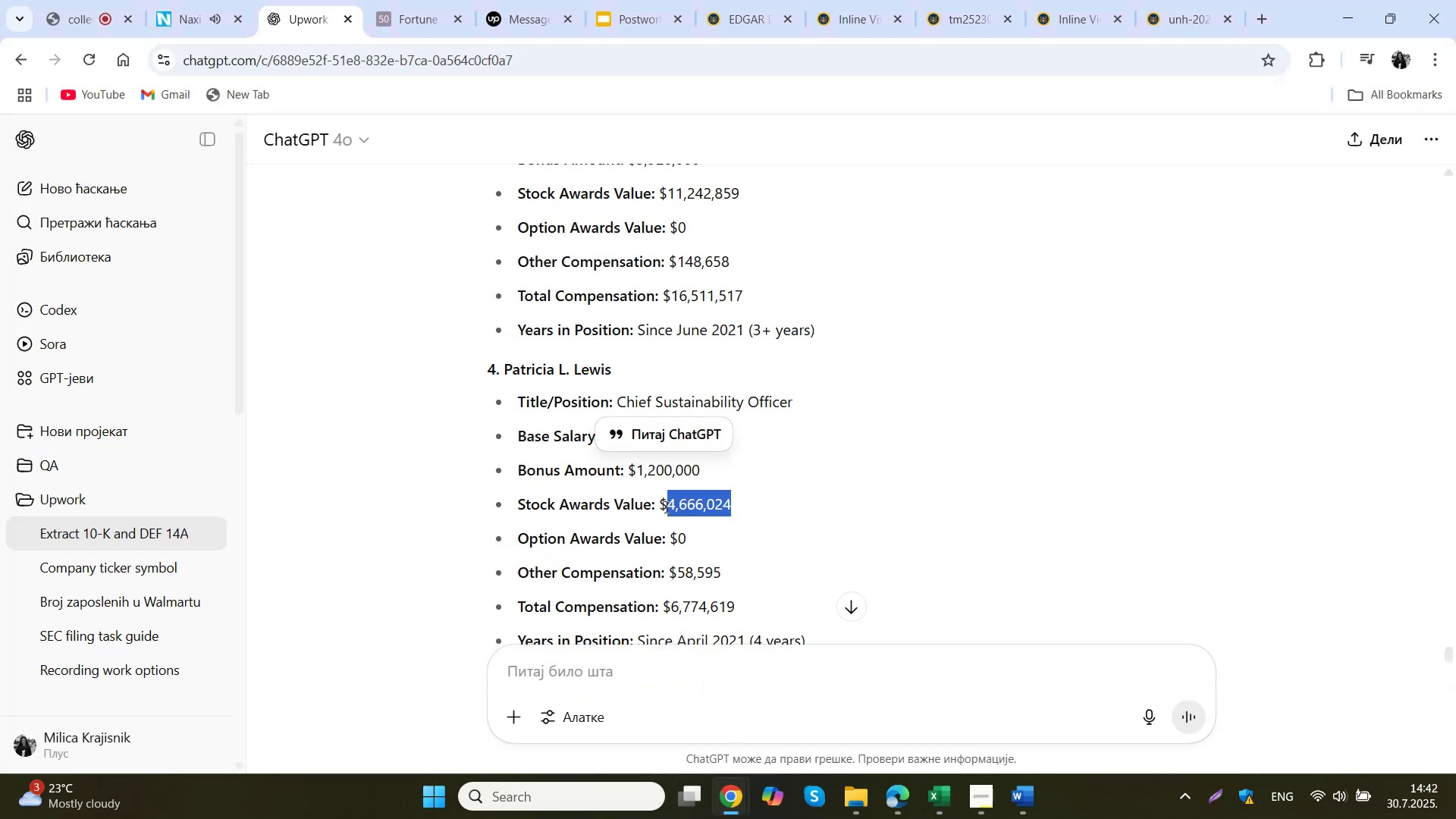 
key(Control+ControlLeft)
 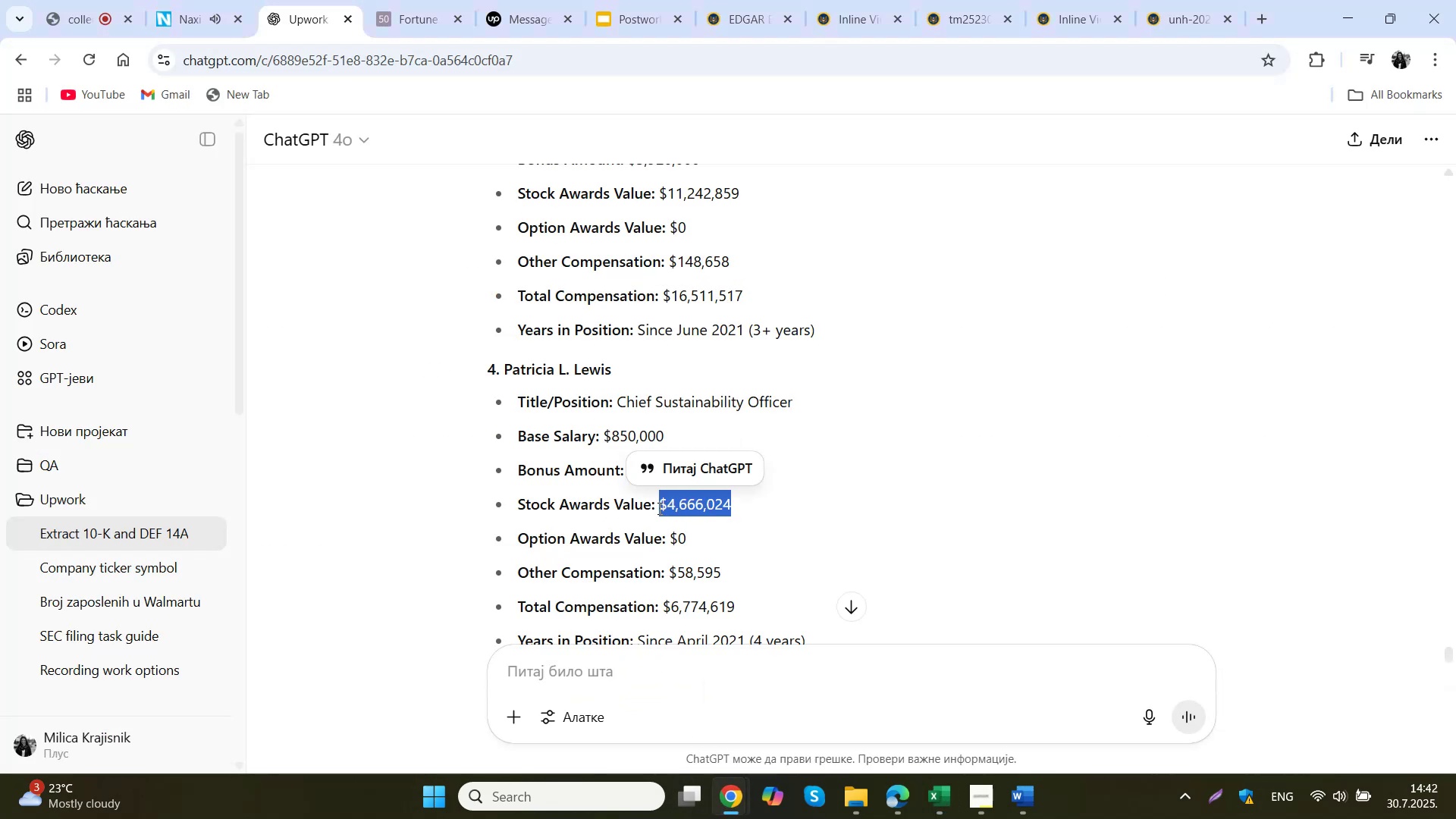 
key(Control+C)
 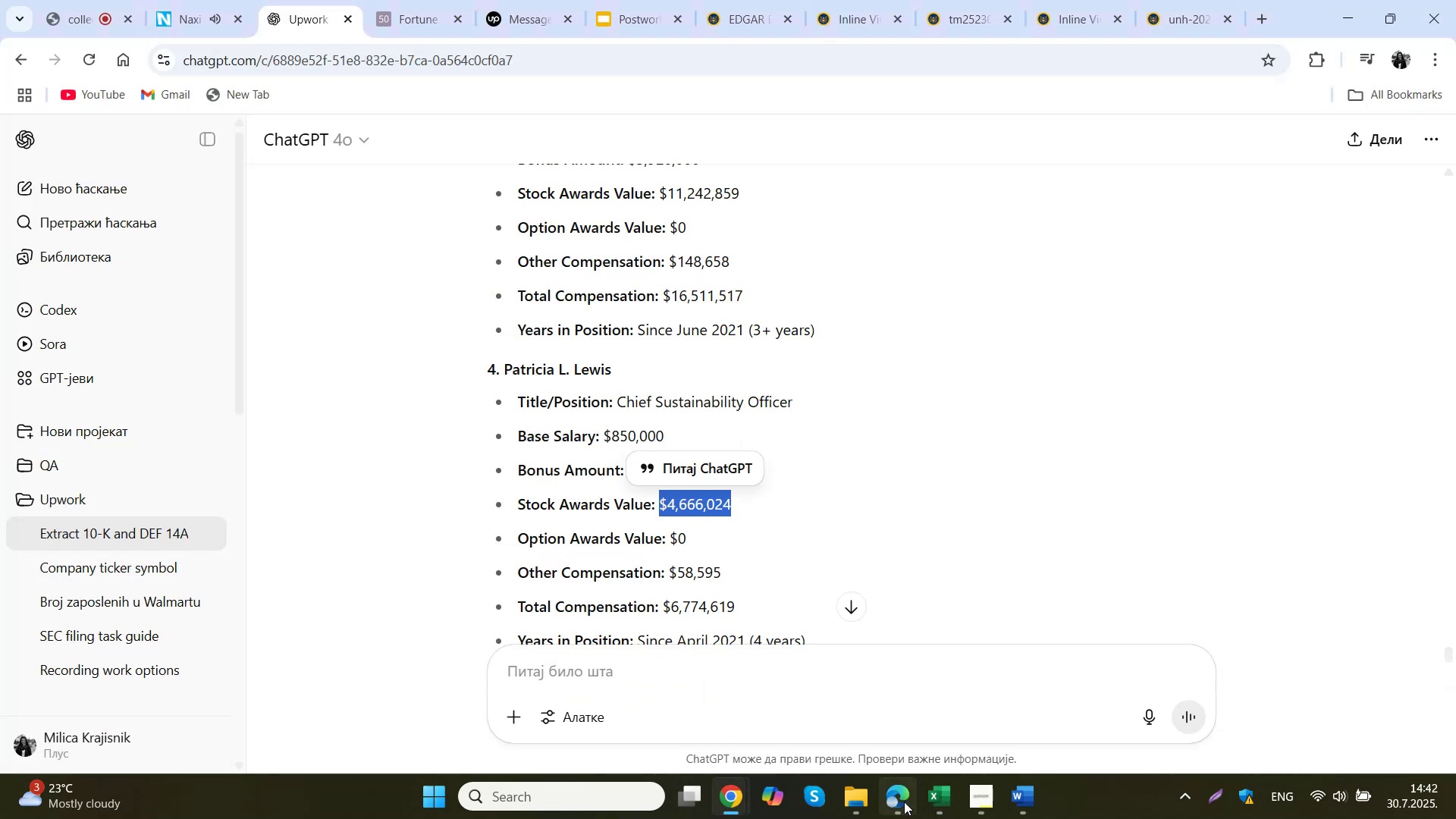 
left_click([909, 802])
 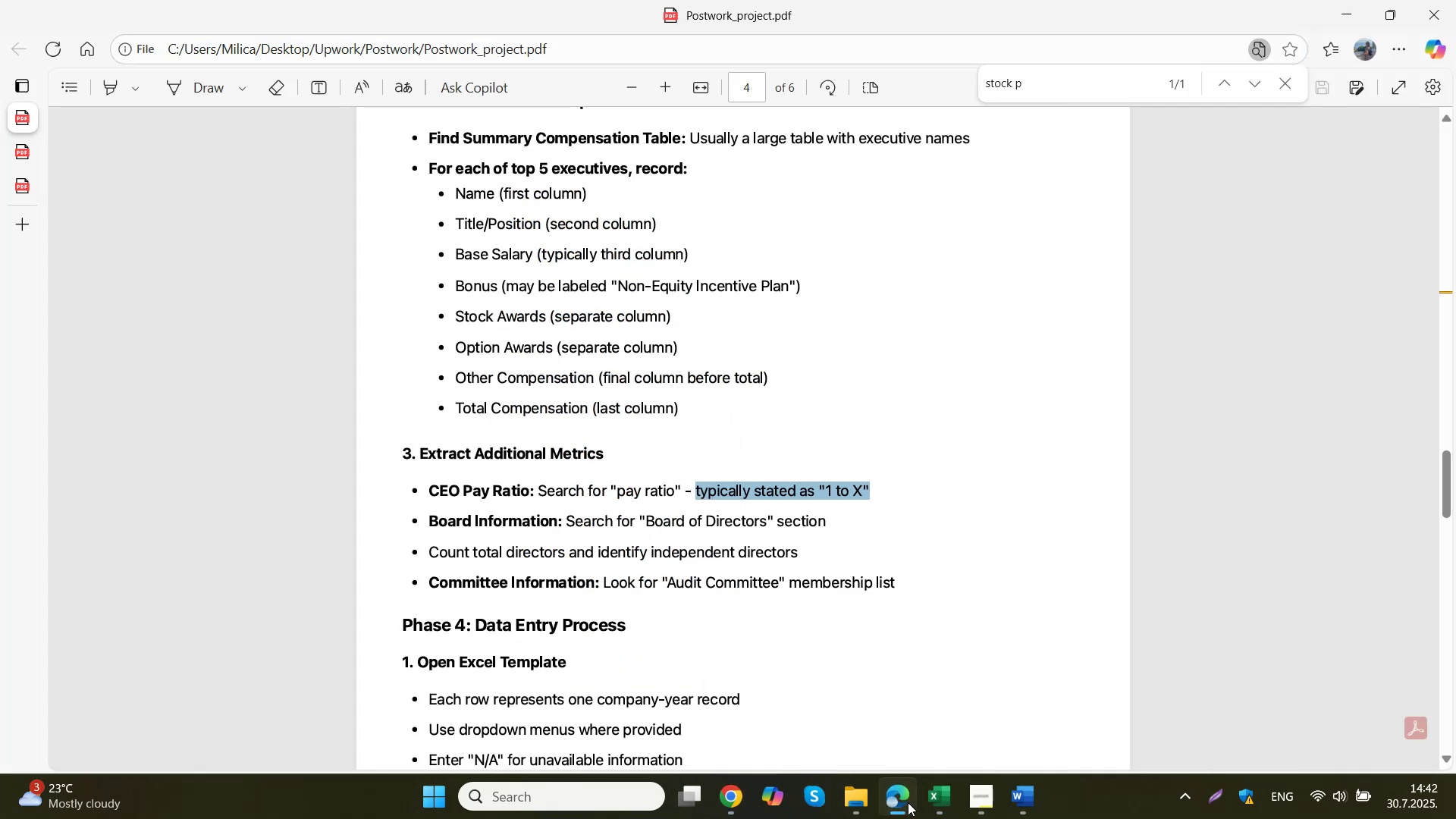 
left_click([908, 802])
 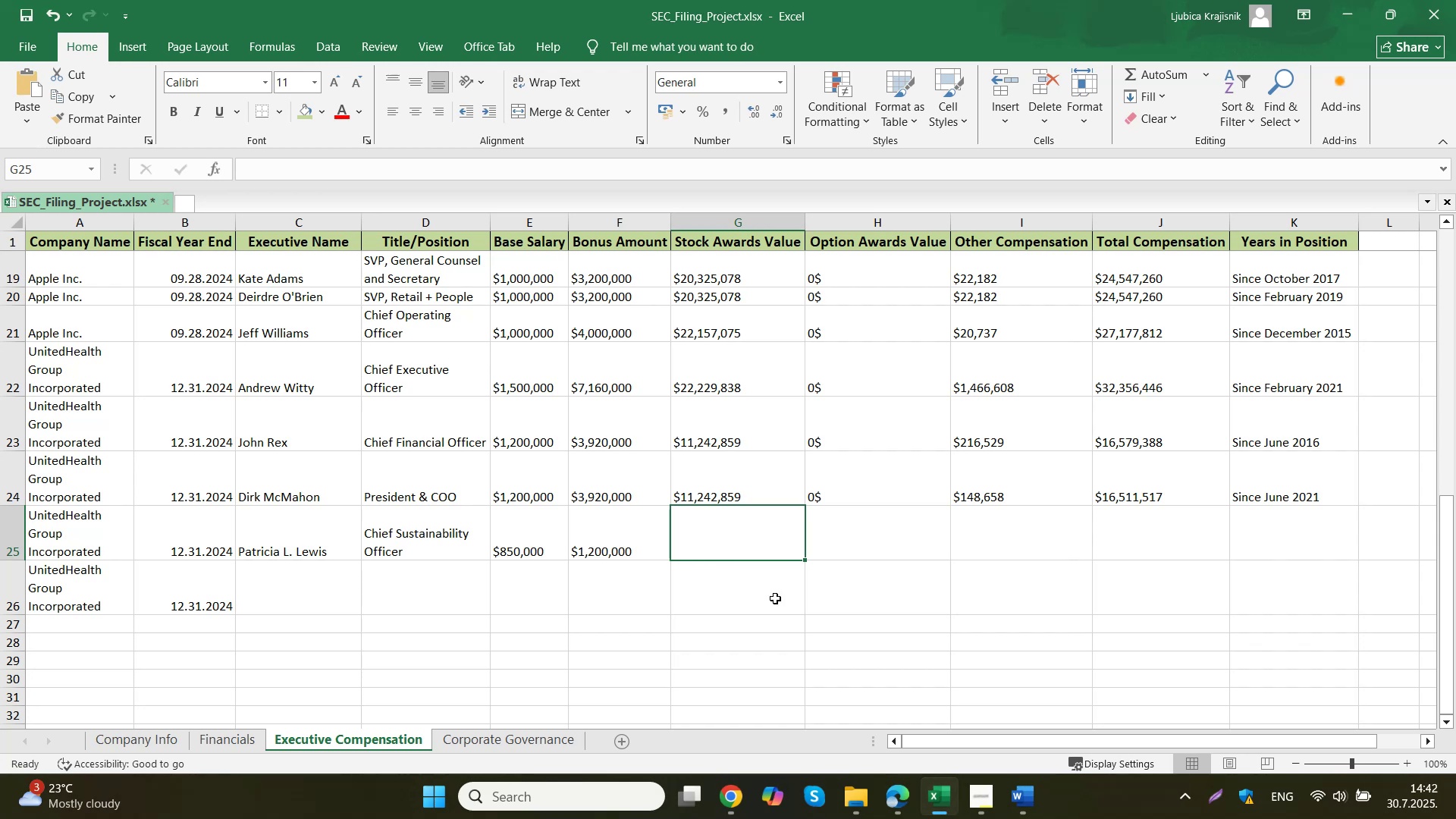 
key(Control+ControlLeft)
 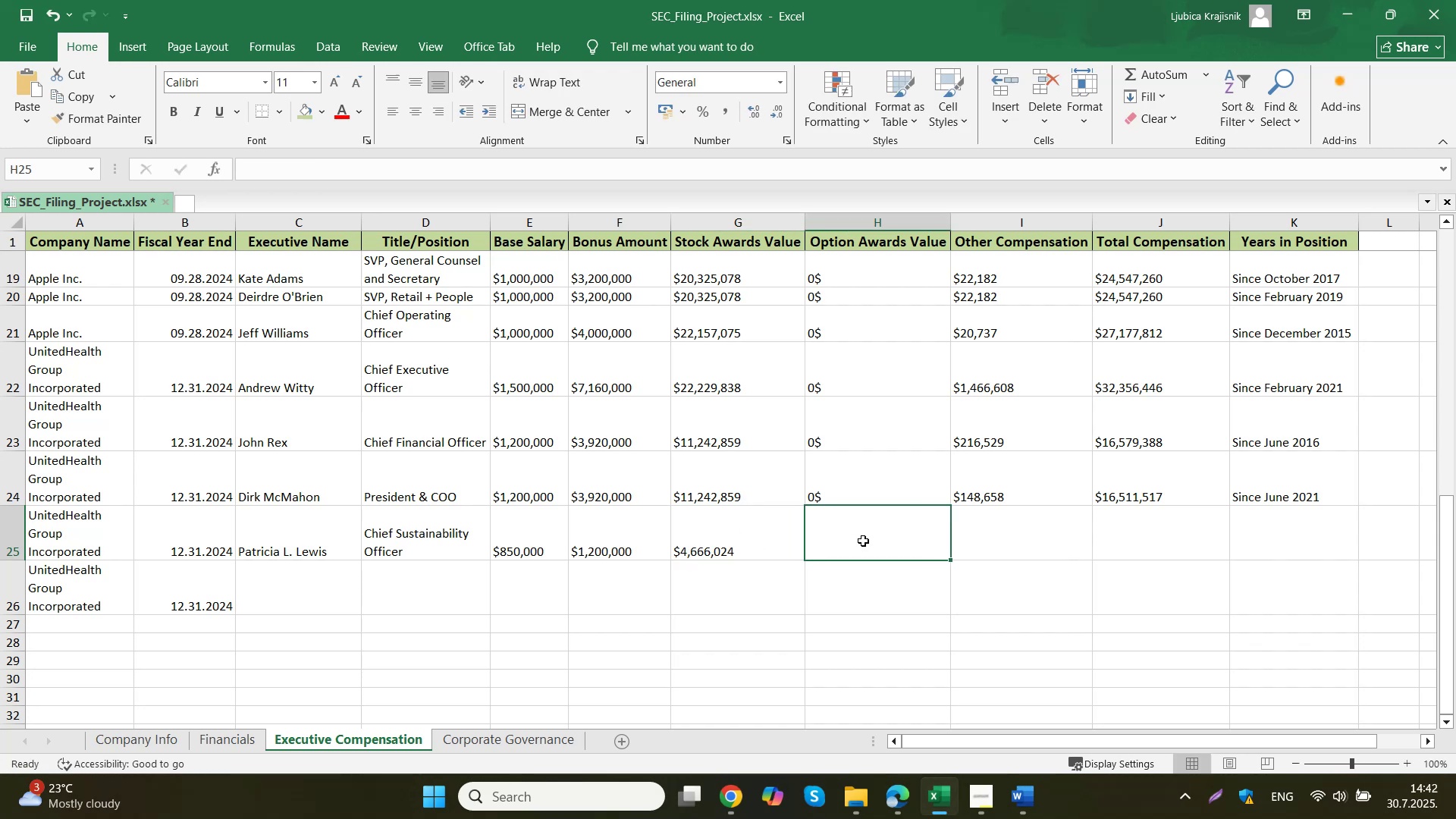 
double_click([742, 541])
 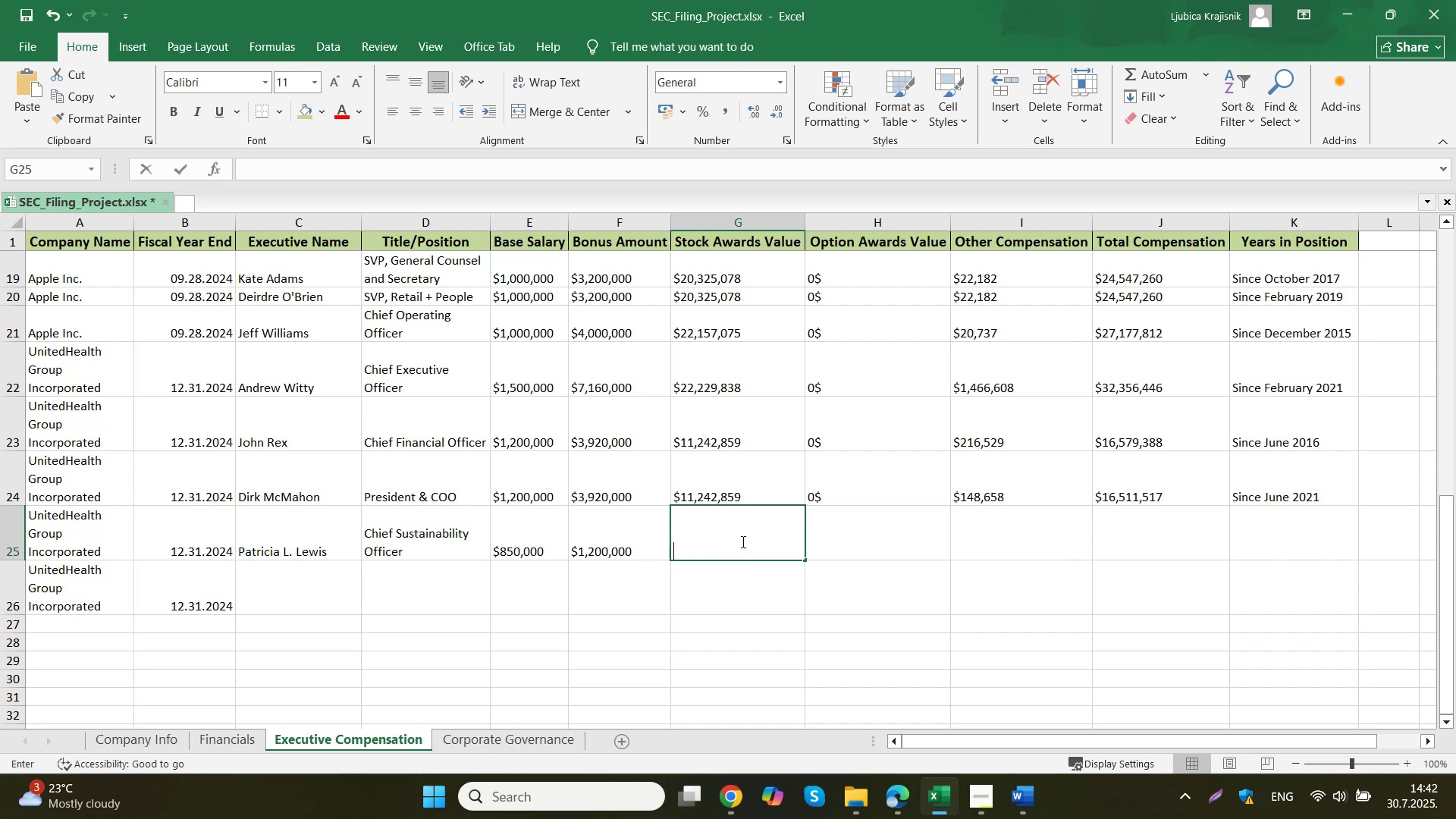 
key(Control+V)
 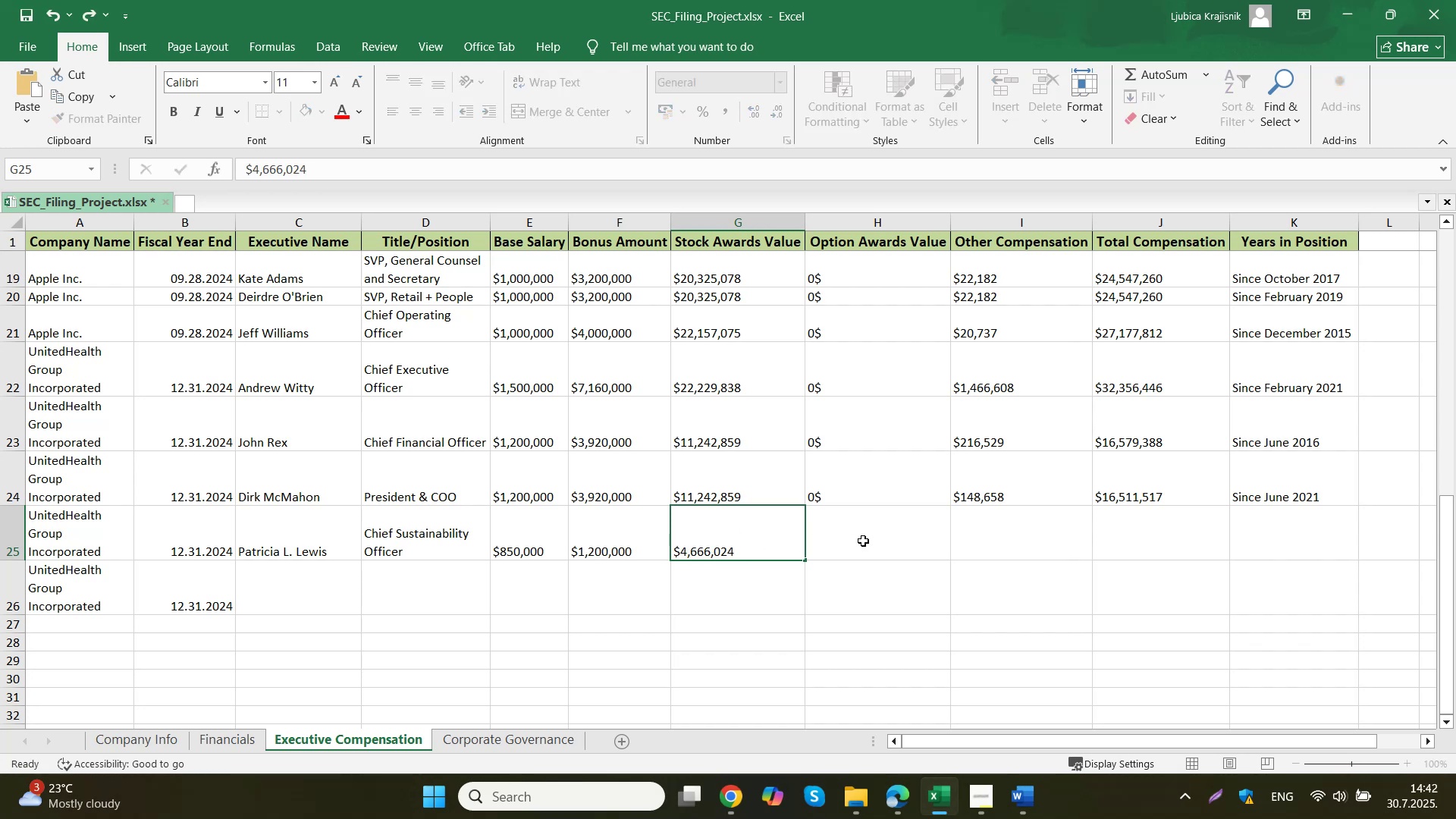 
triple_click([863, 541])
 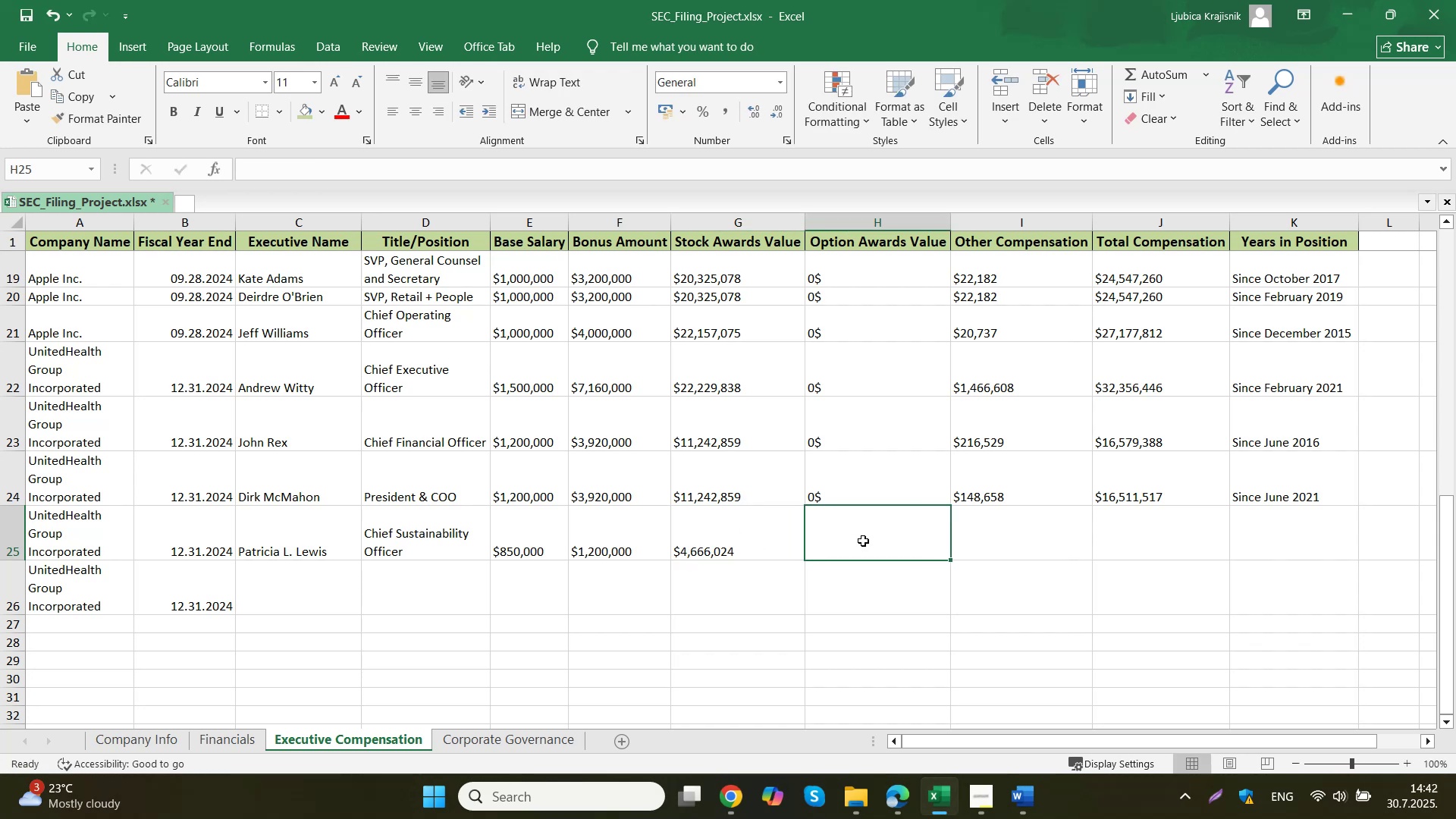 
type(0$)
key(Tab)
 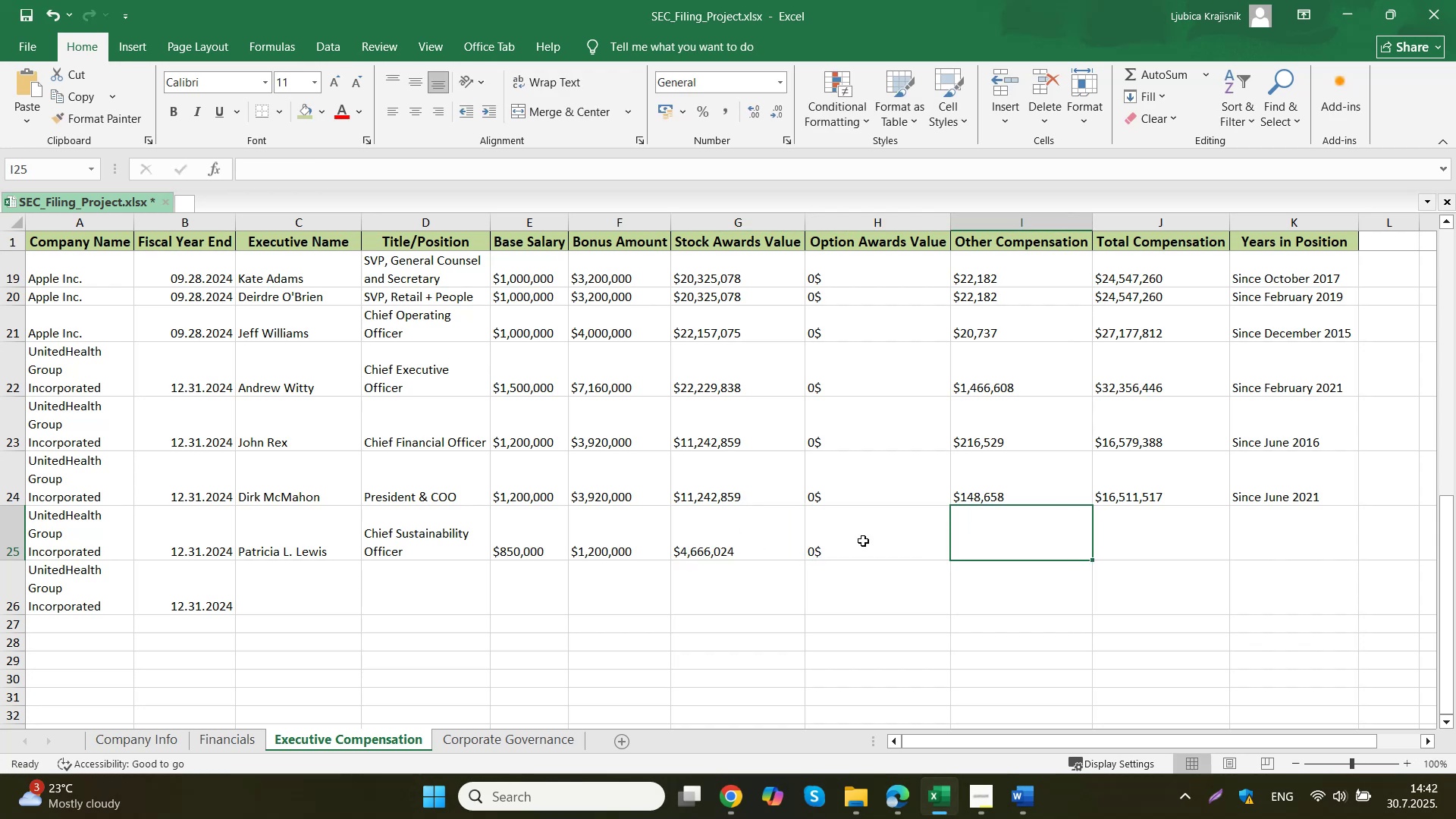 
left_click([715, 794])
 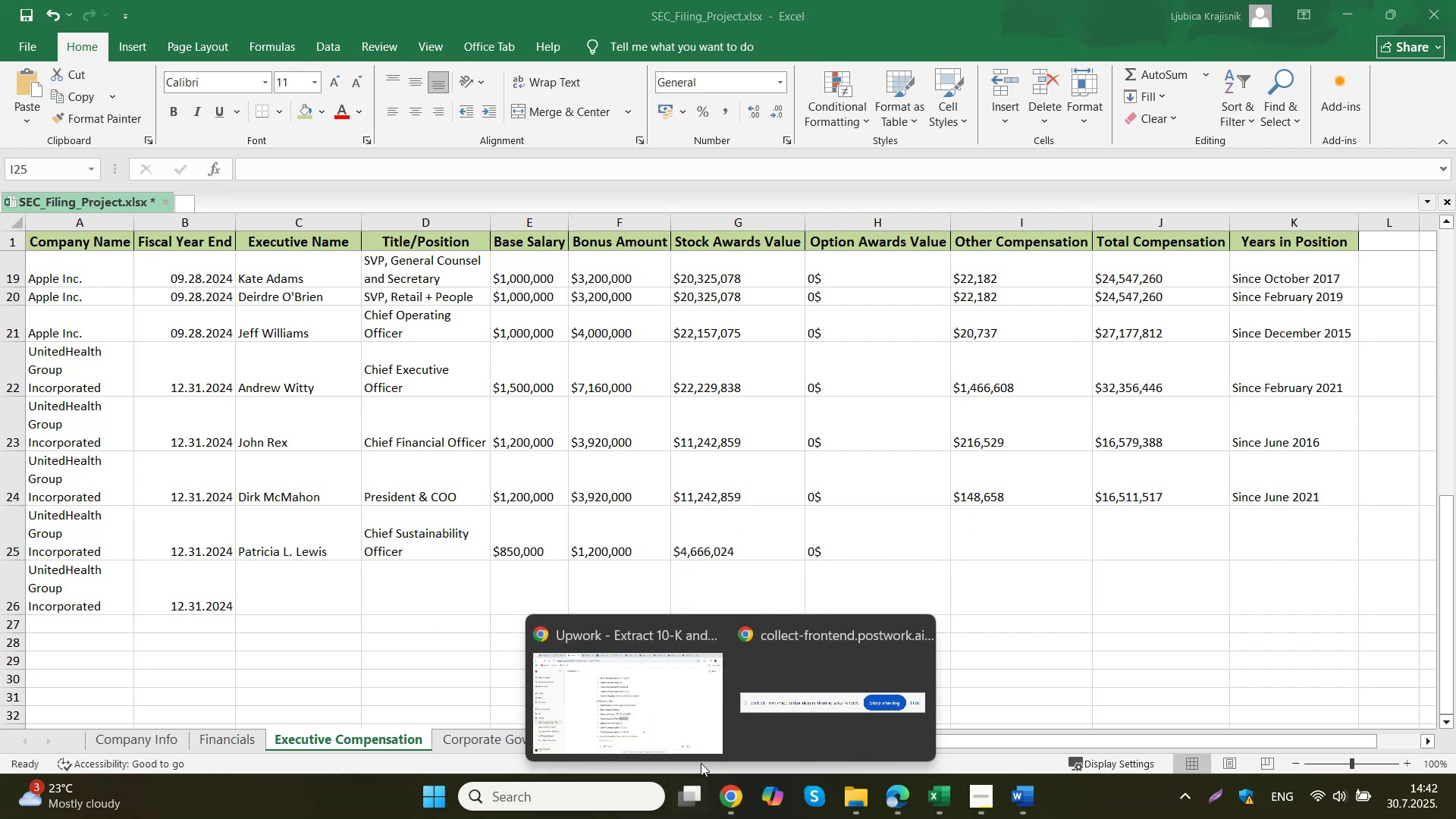 
left_click([676, 703])
 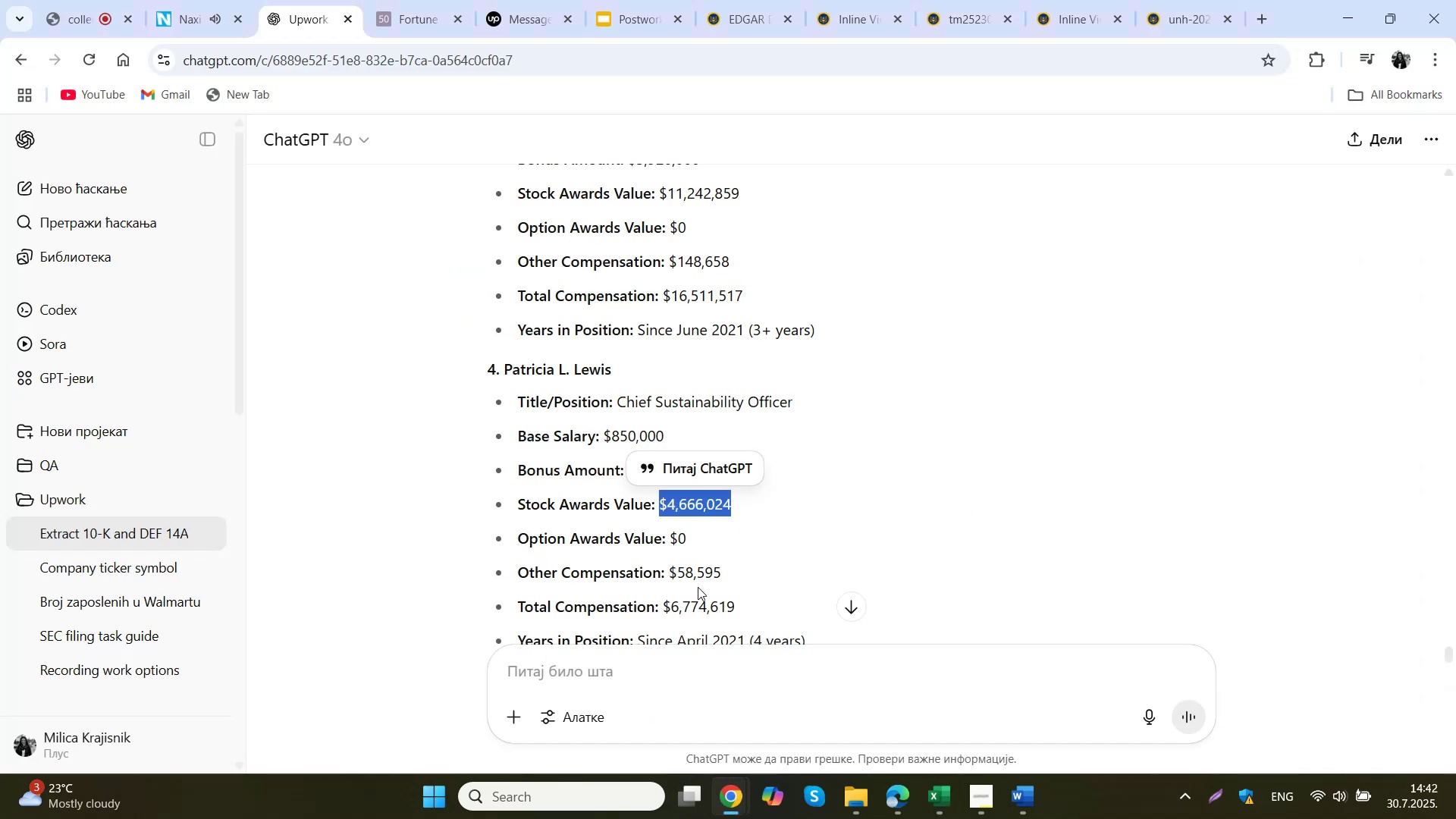 
scroll: coordinate [743, 575], scroll_direction: down, amount: 1.0
 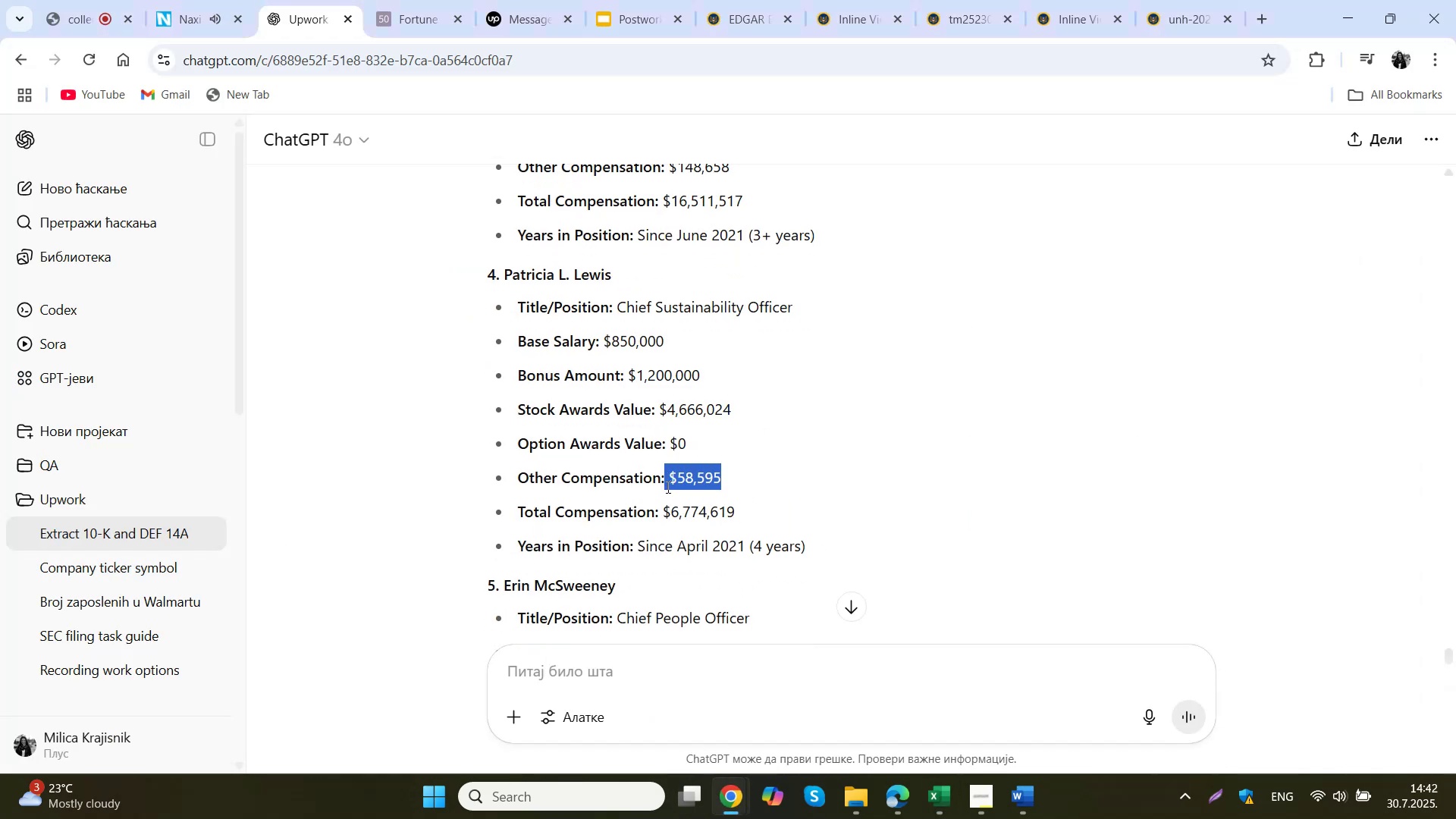 
left_click([725, 488])
 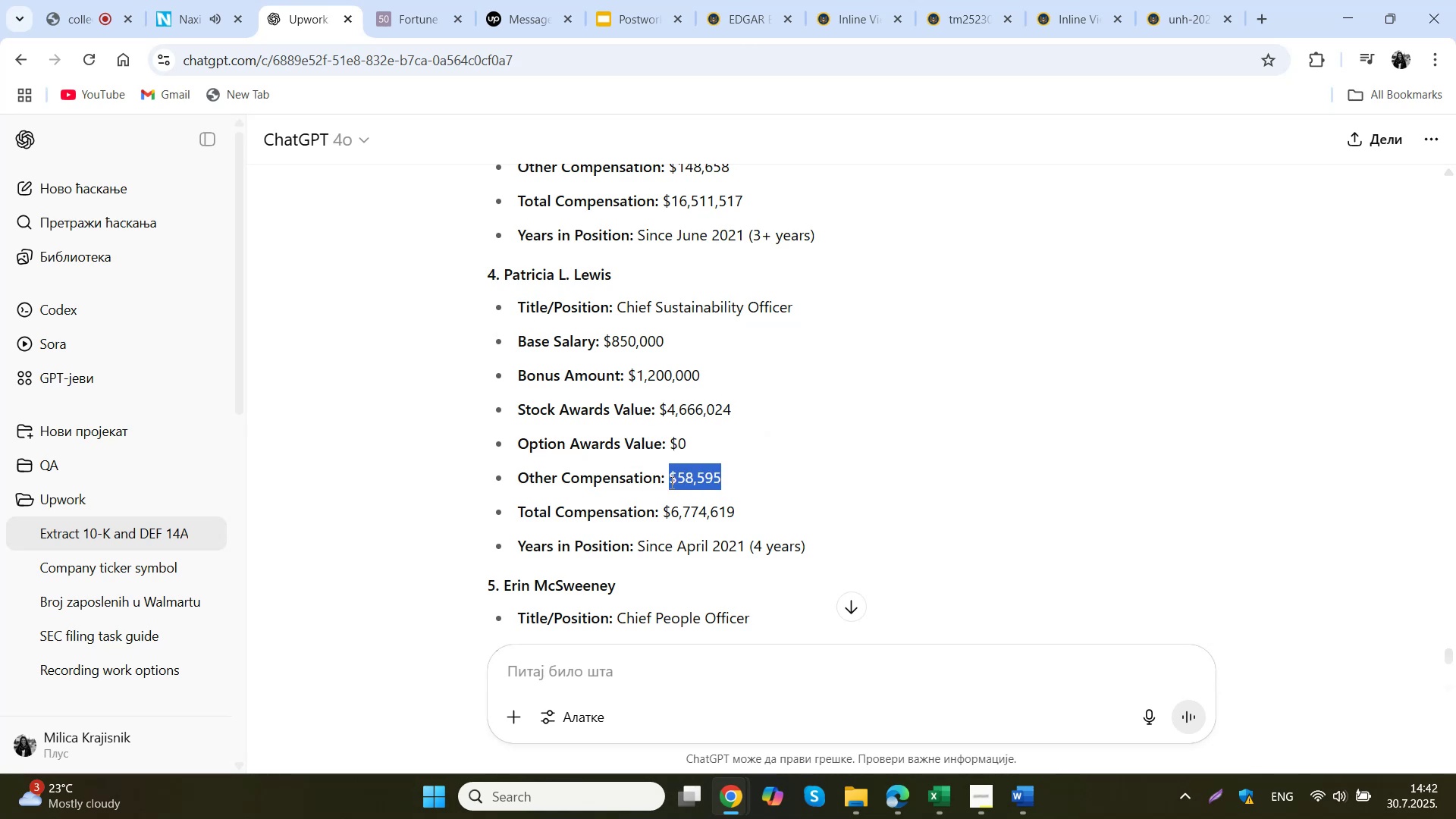 
key(Control+C)
 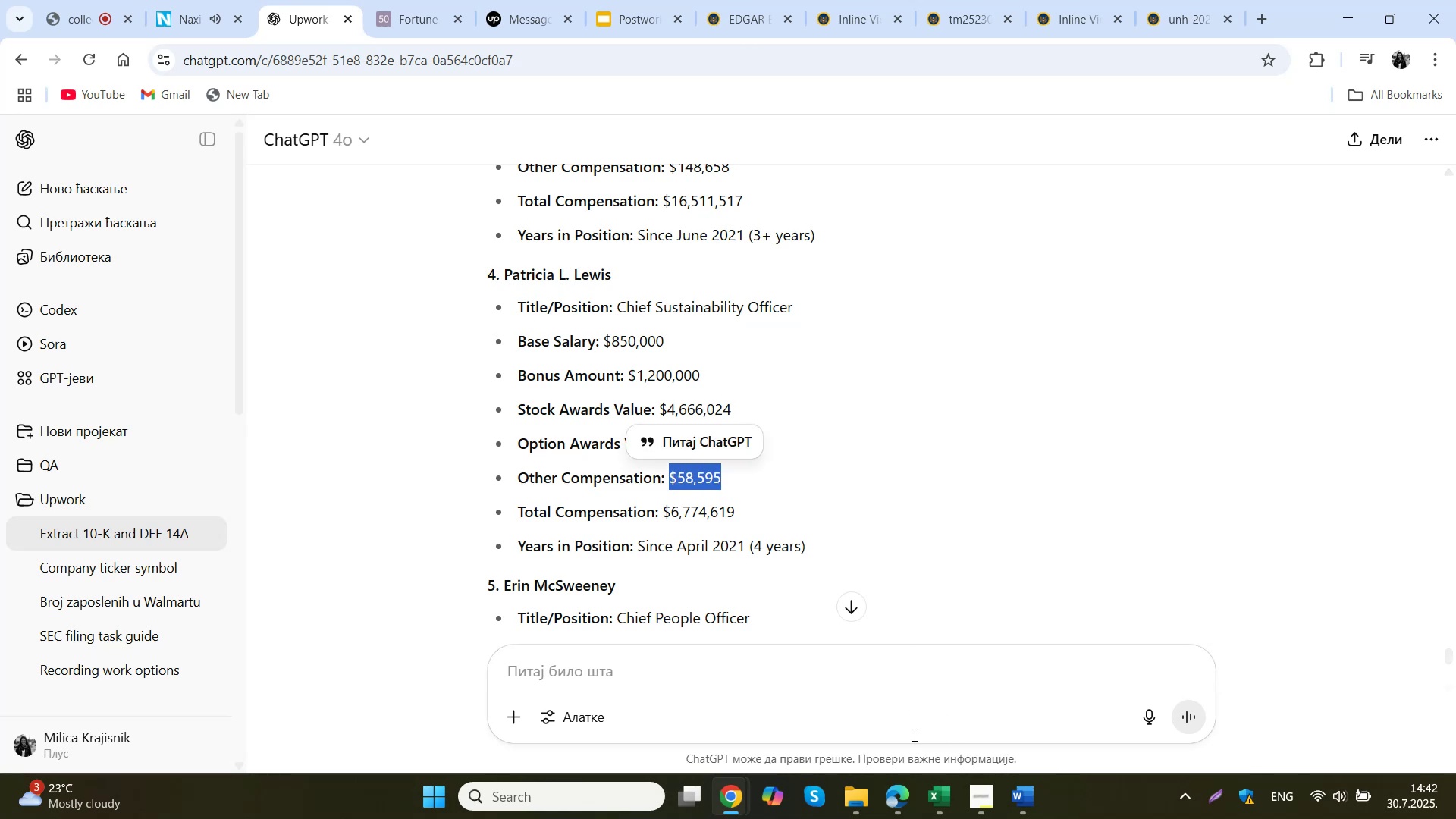 
left_click([940, 803])
 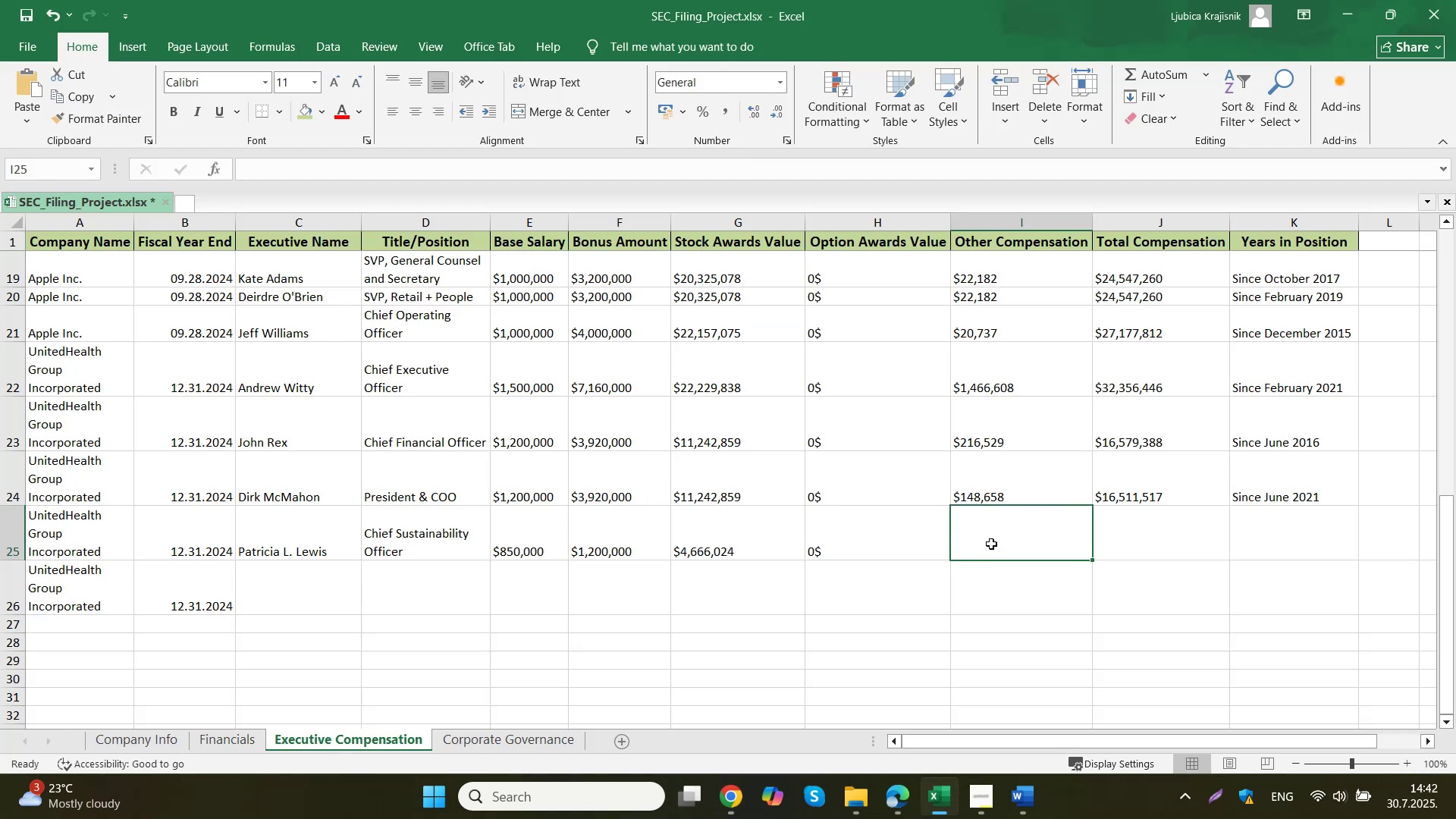 
double_click([991, 544])
 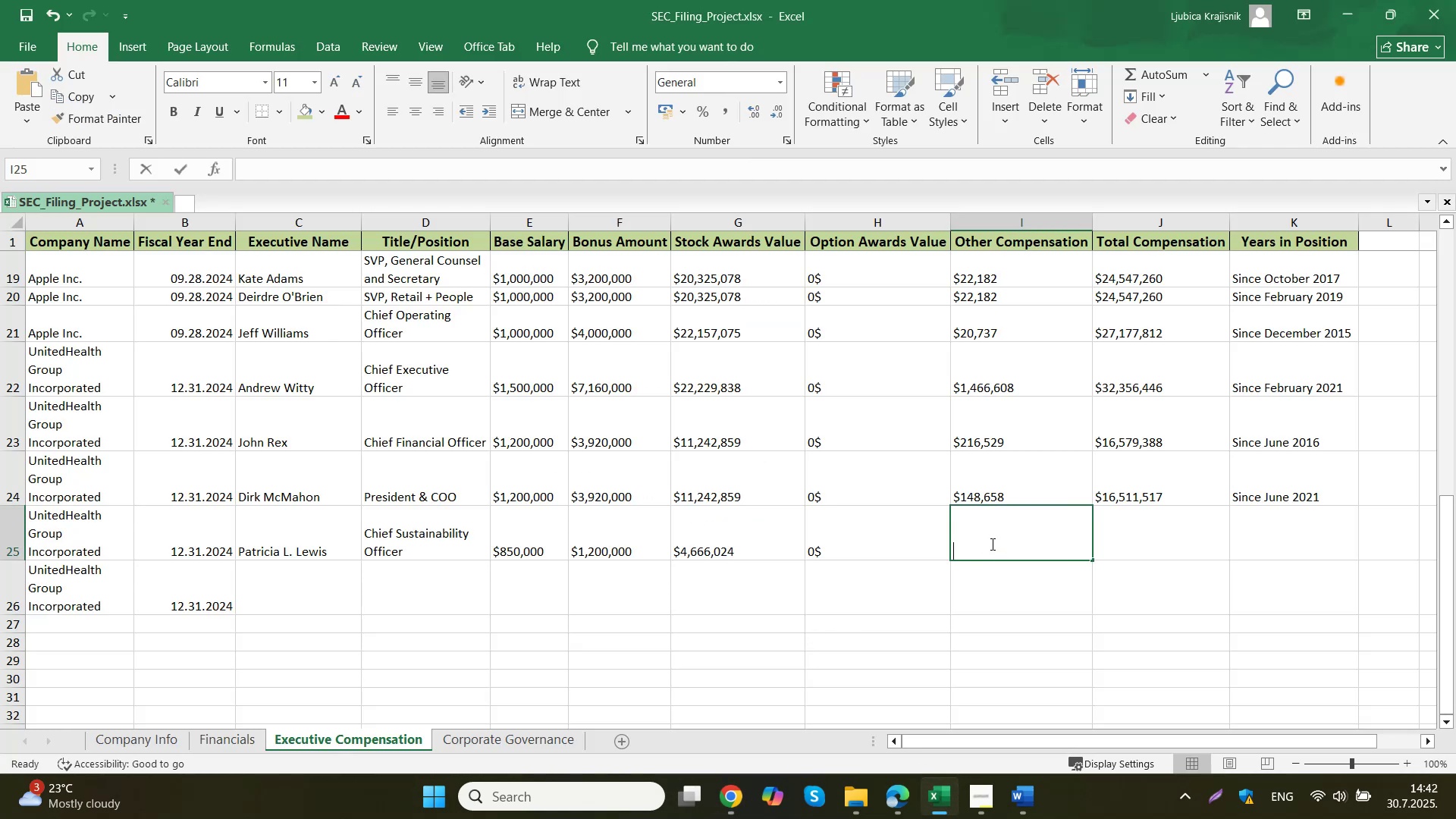 
key(Control+ControlLeft)
 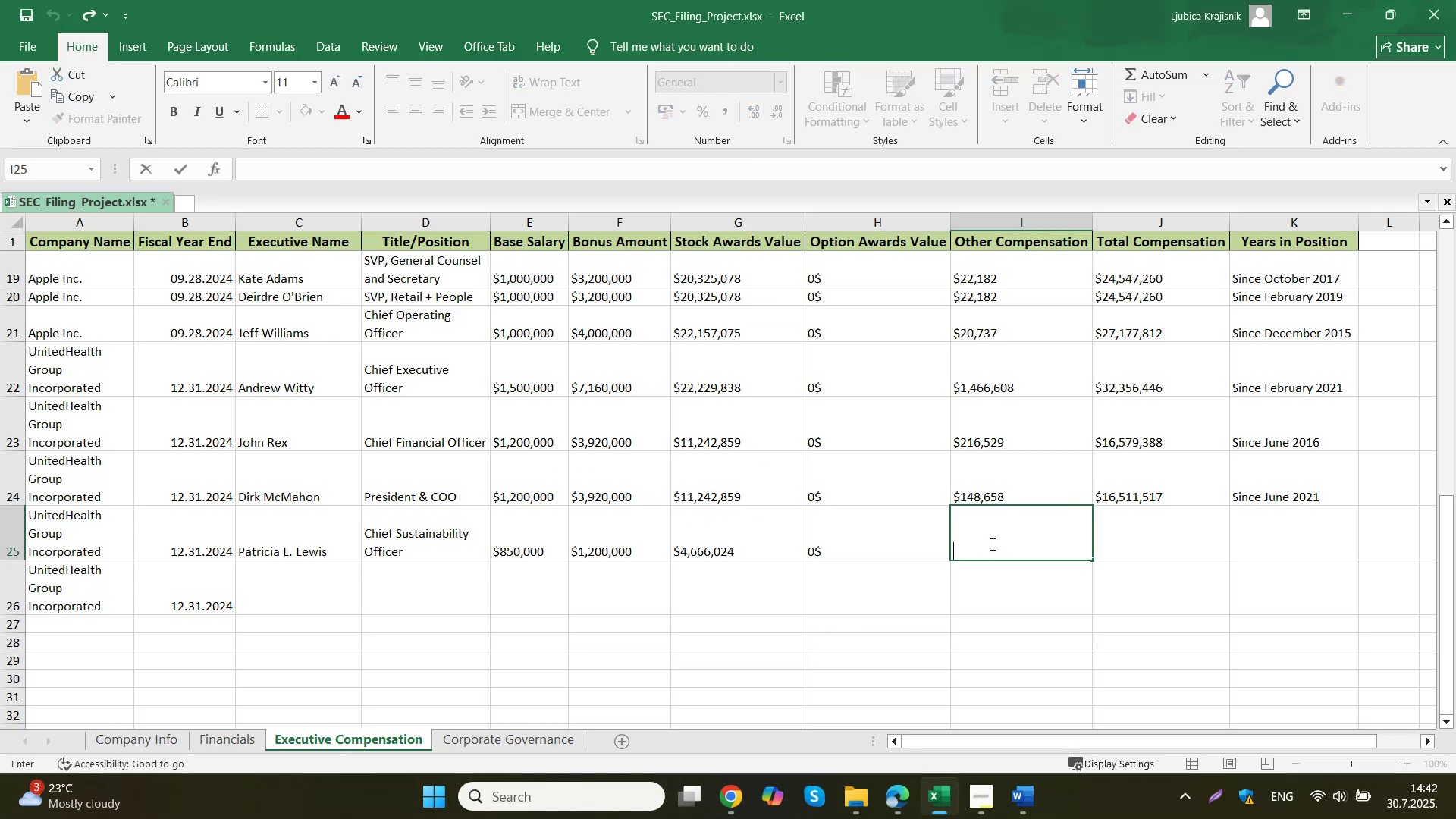 
key(Control+V)
 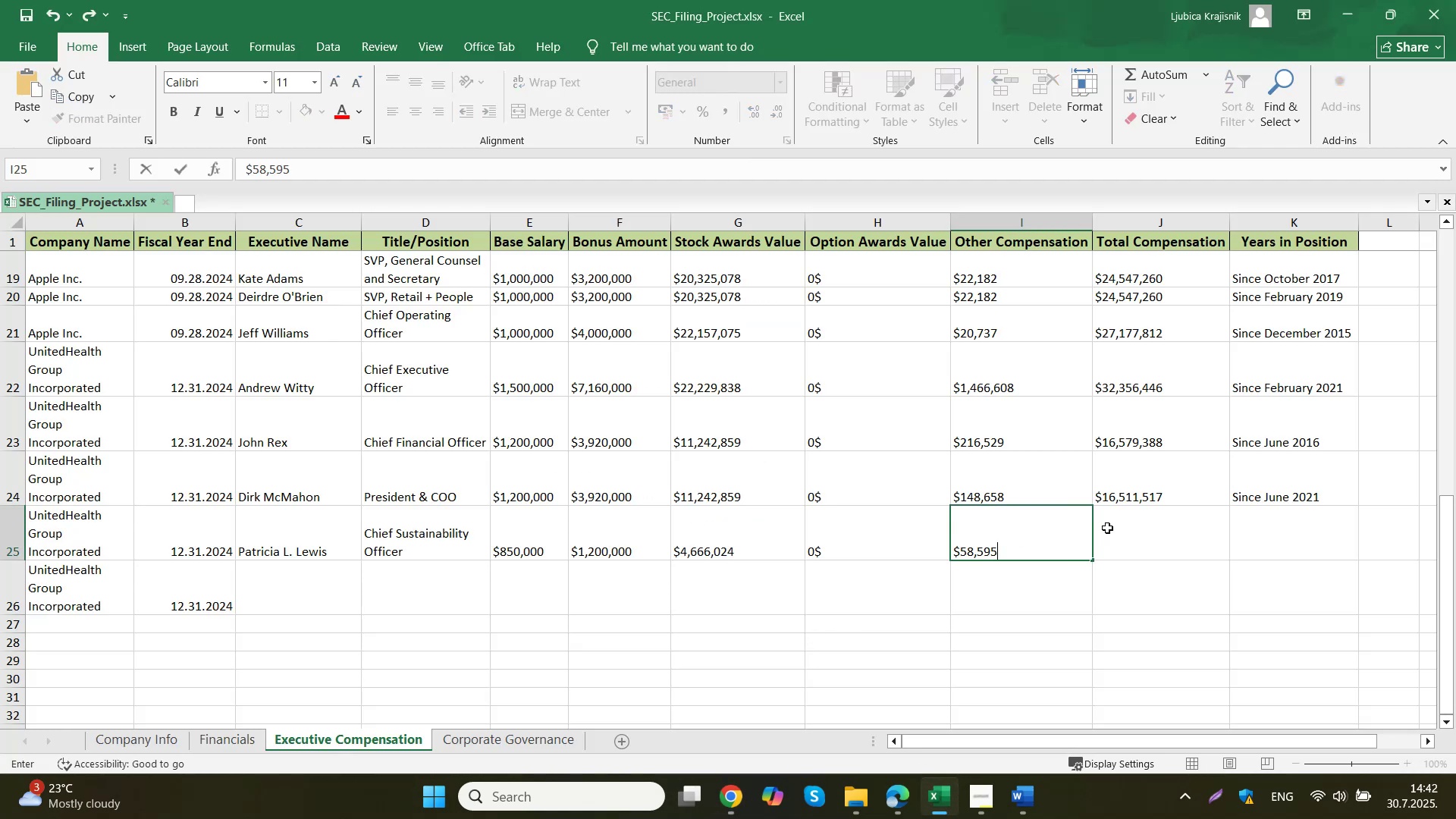 
left_click([1109, 528])
 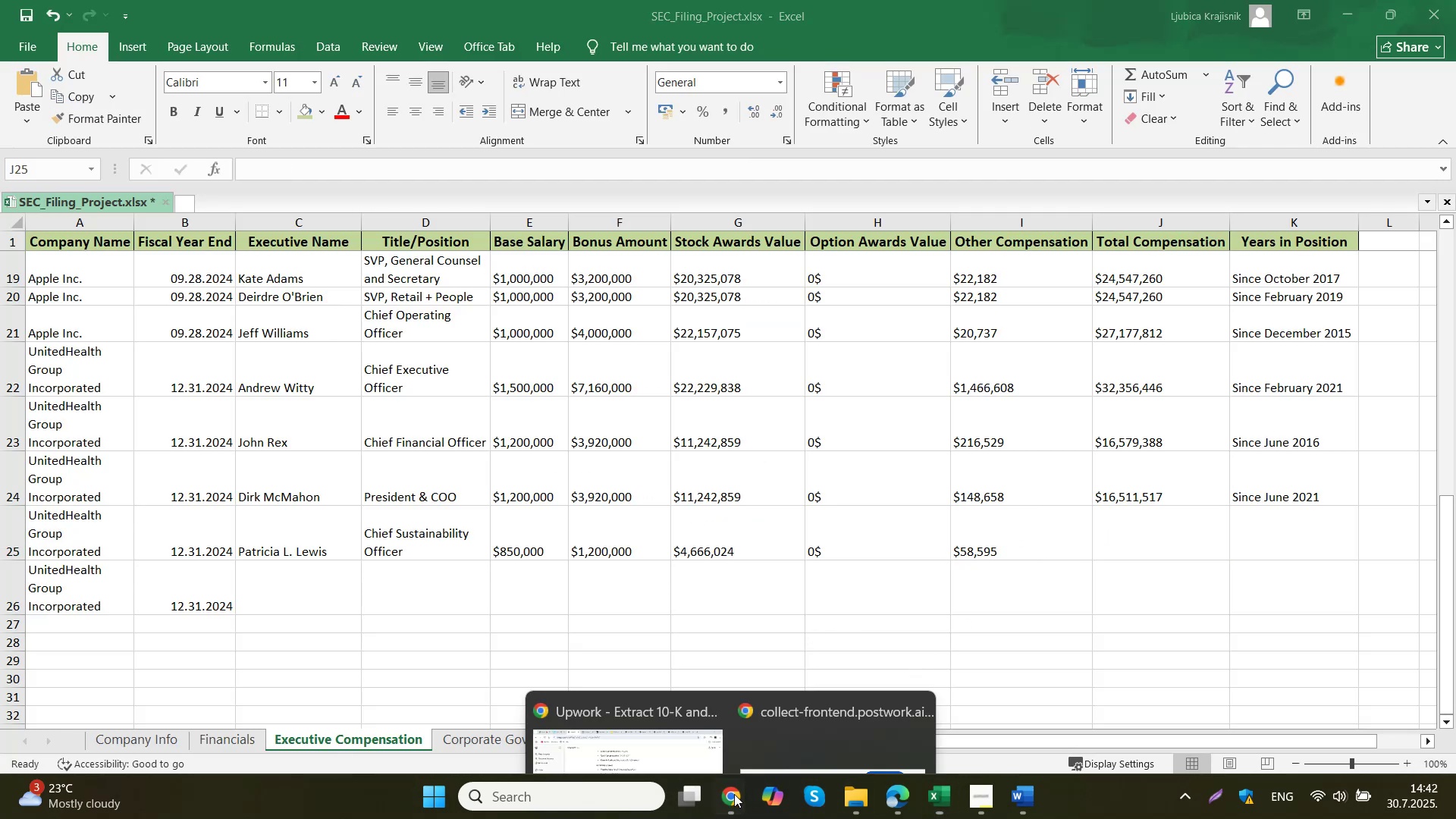 
double_click([639, 733])
 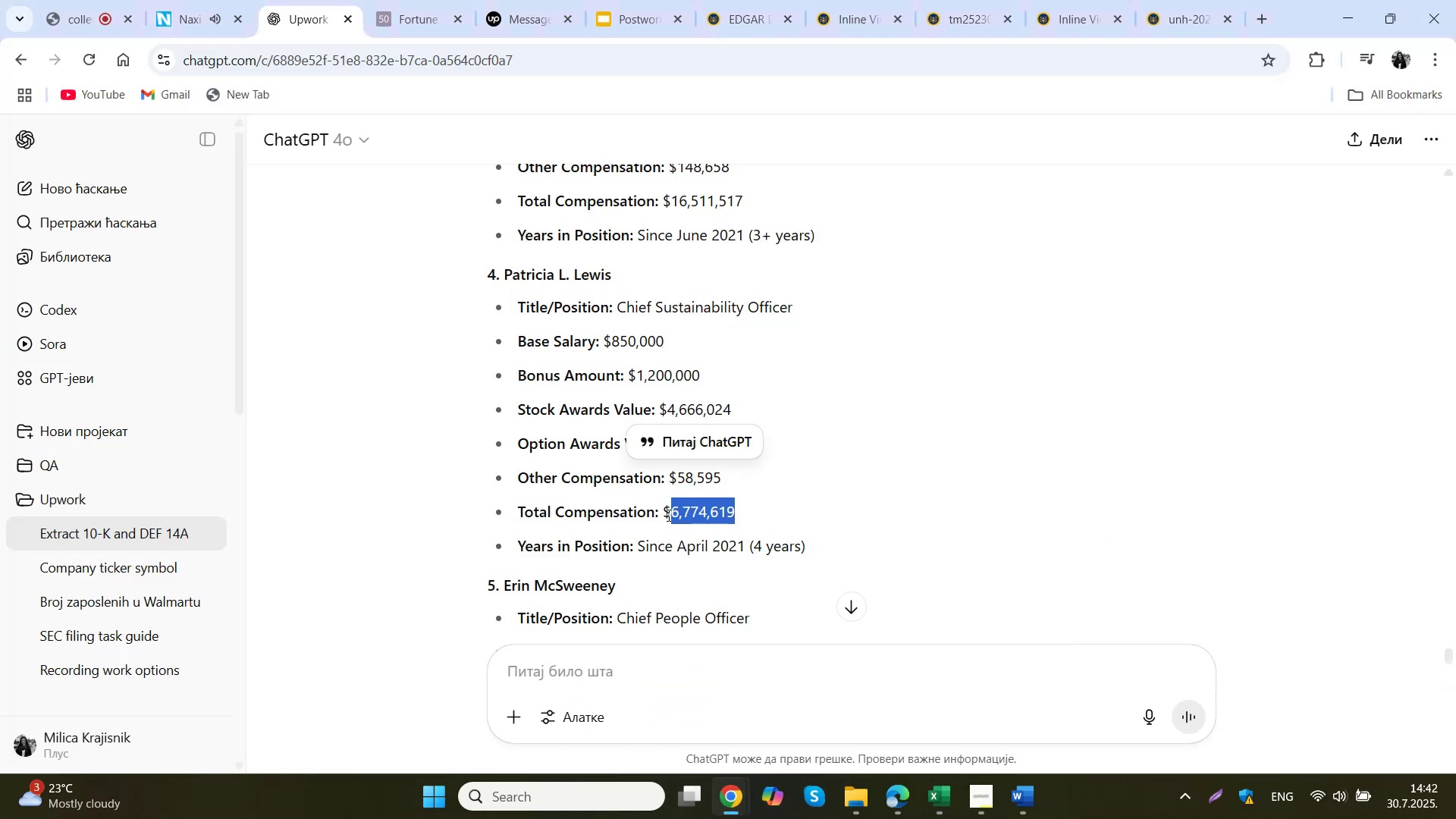 
key(Control+C)
 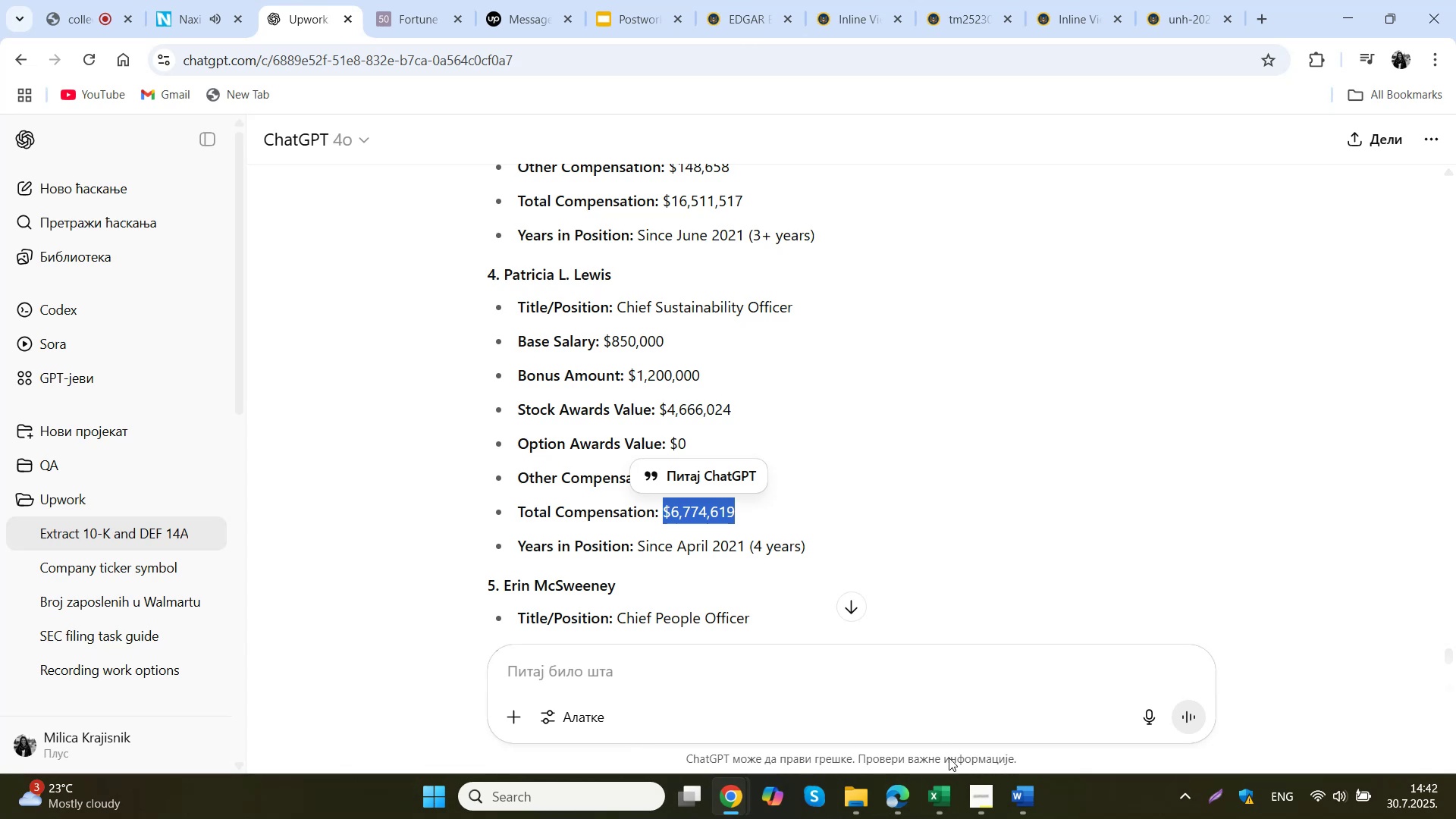 
left_click([944, 793])
 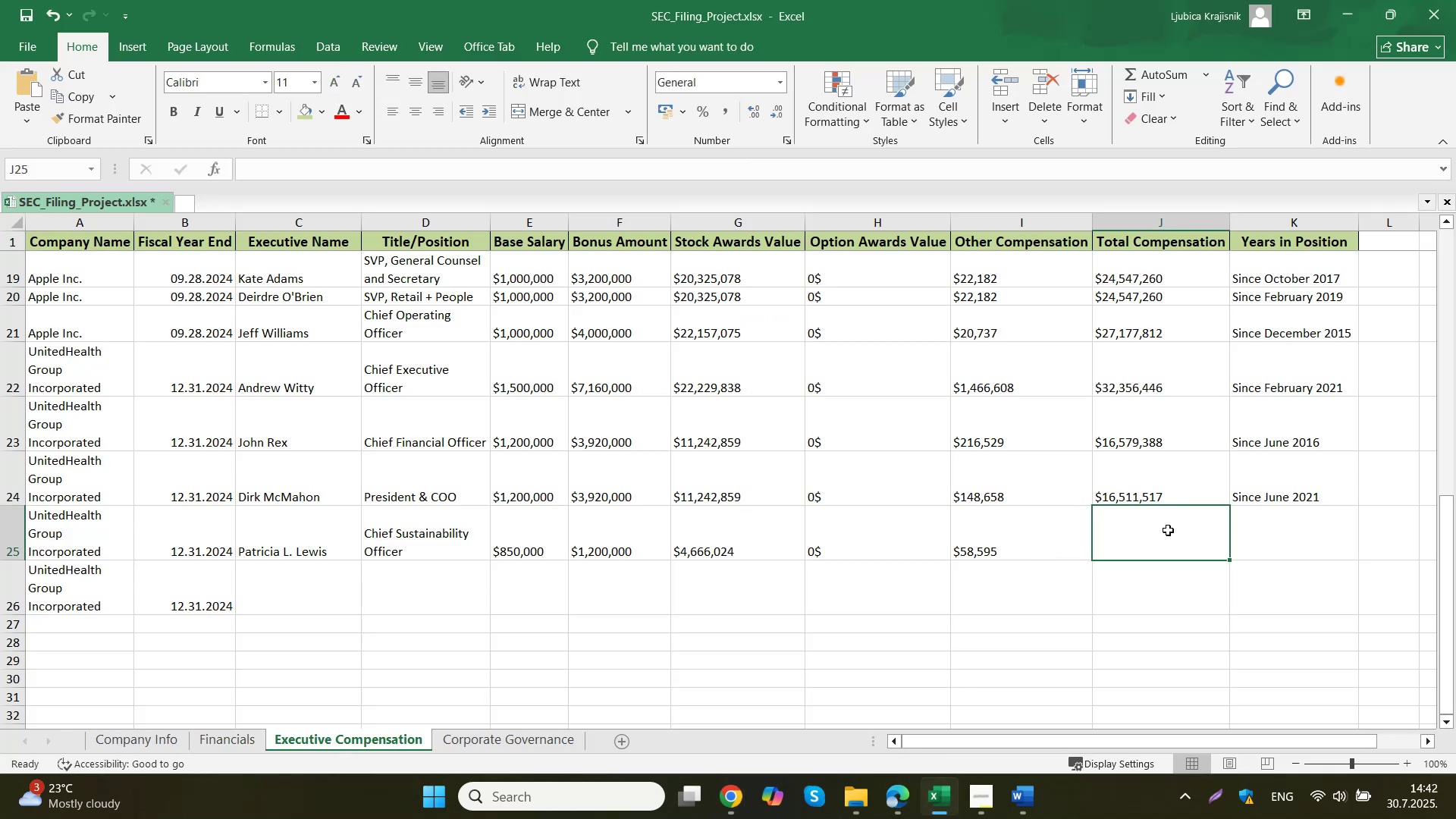 
double_click([1170, 530])
 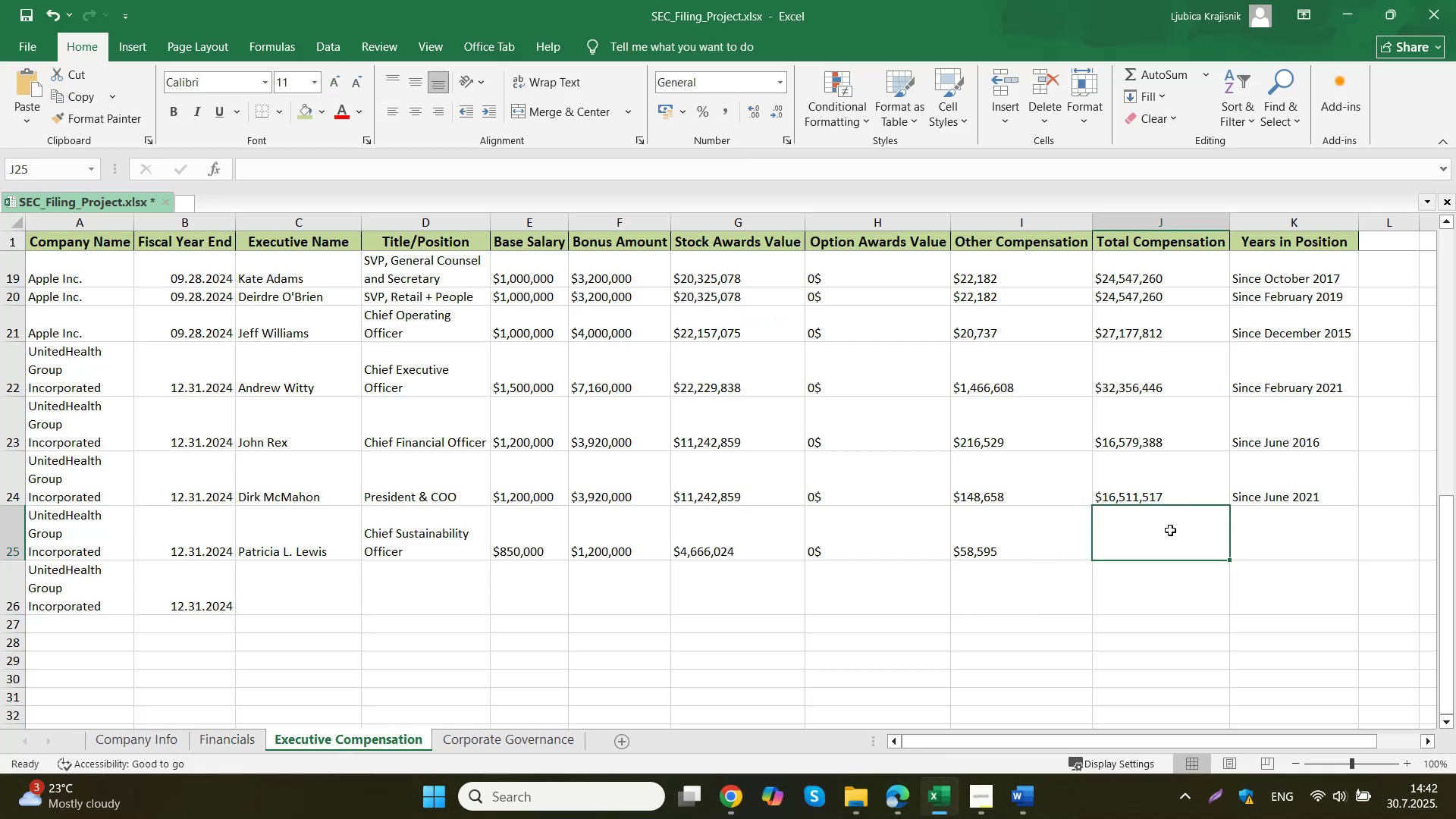 
key(Control+V)
 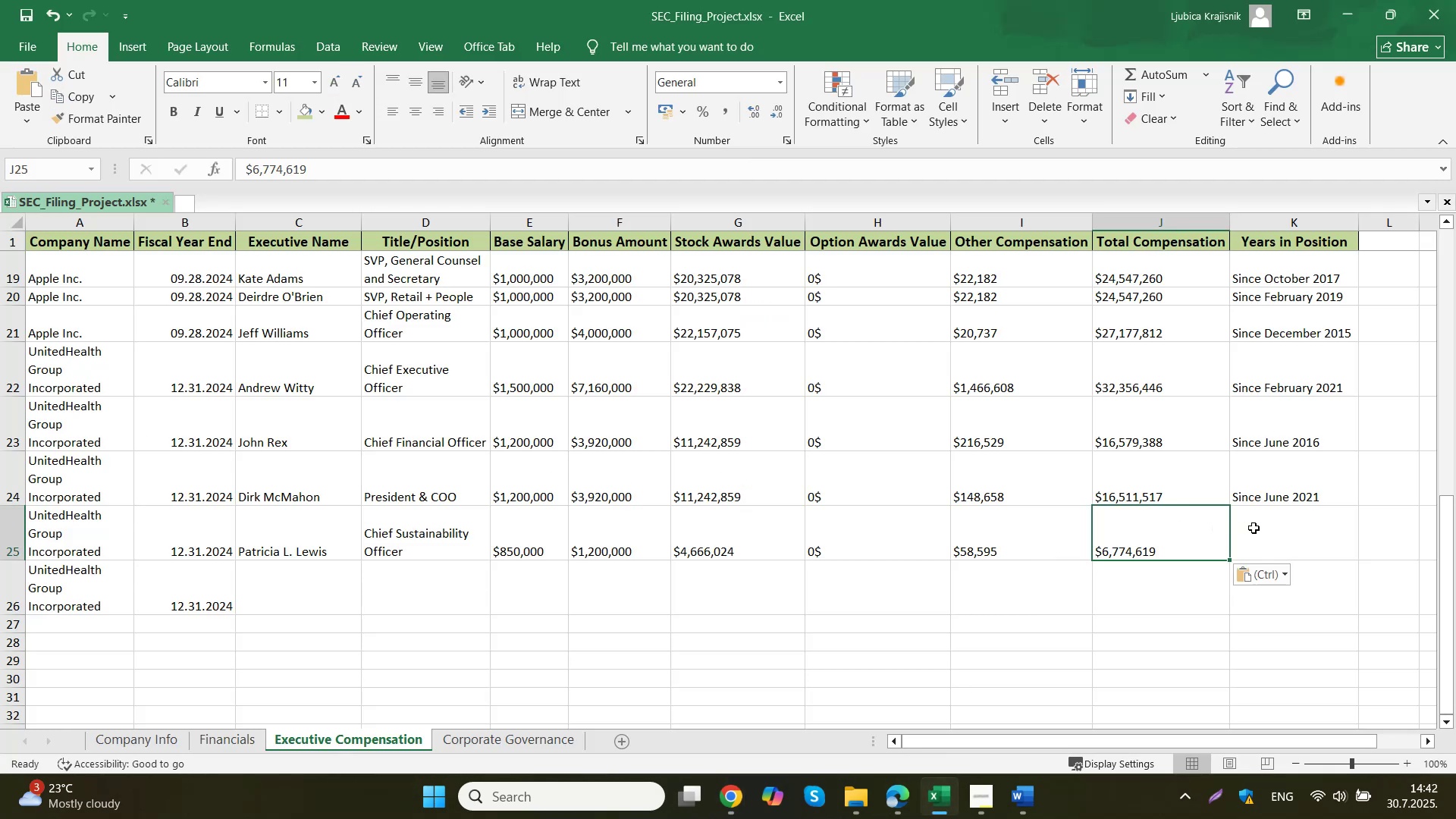 
left_click([1262, 528])
 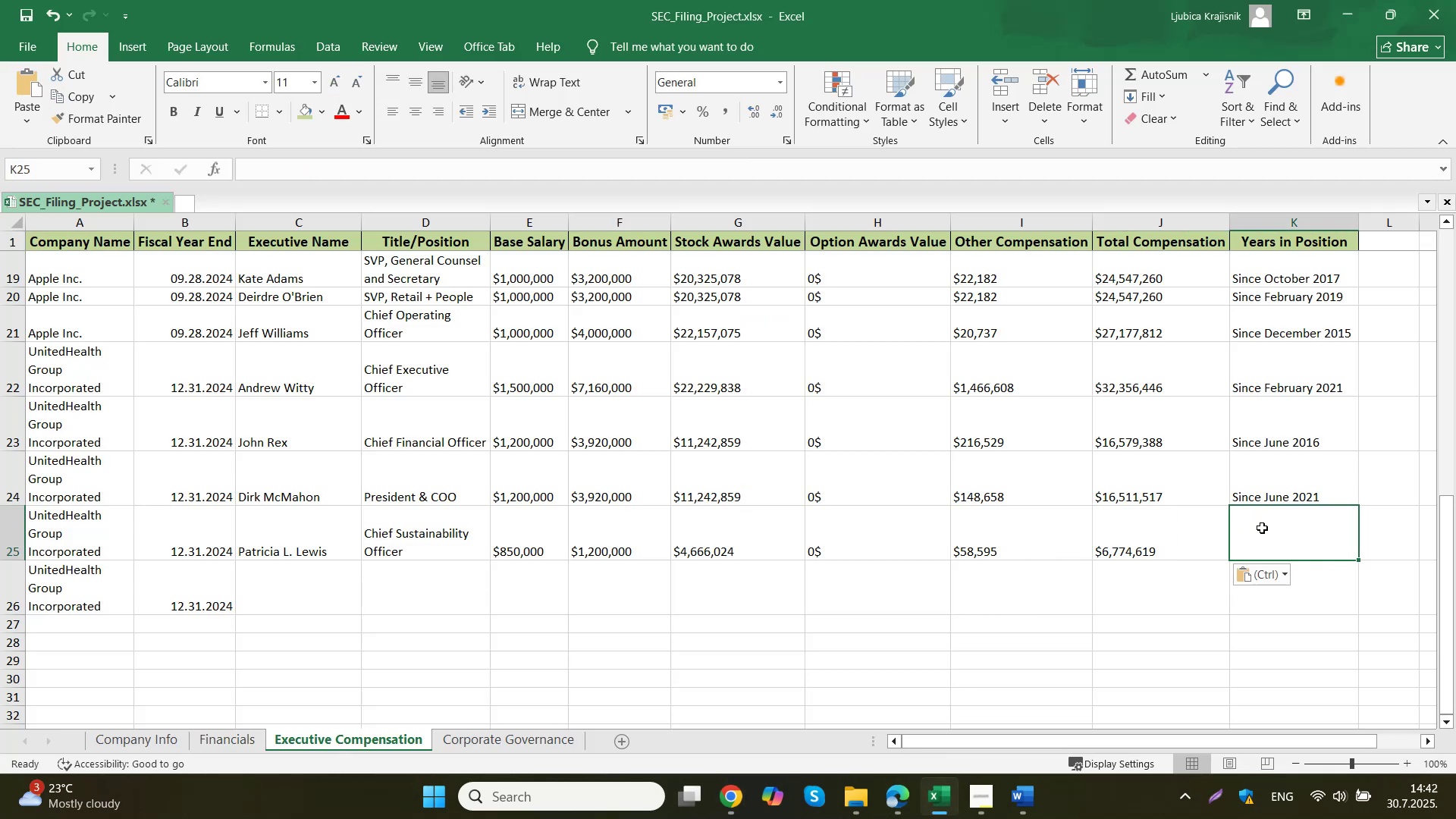 
type(Since April 2021)
 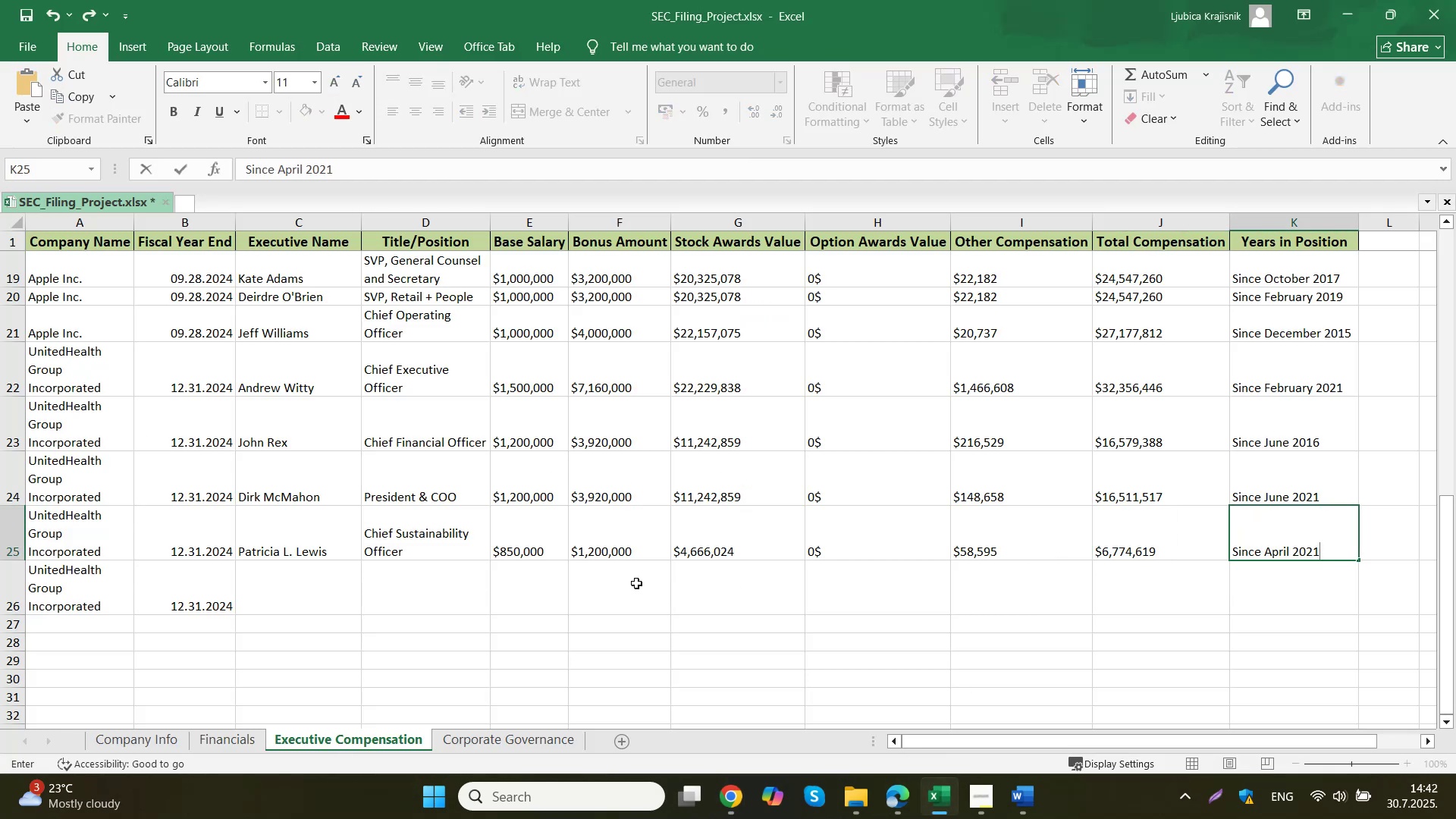 
left_click([290, 588])
 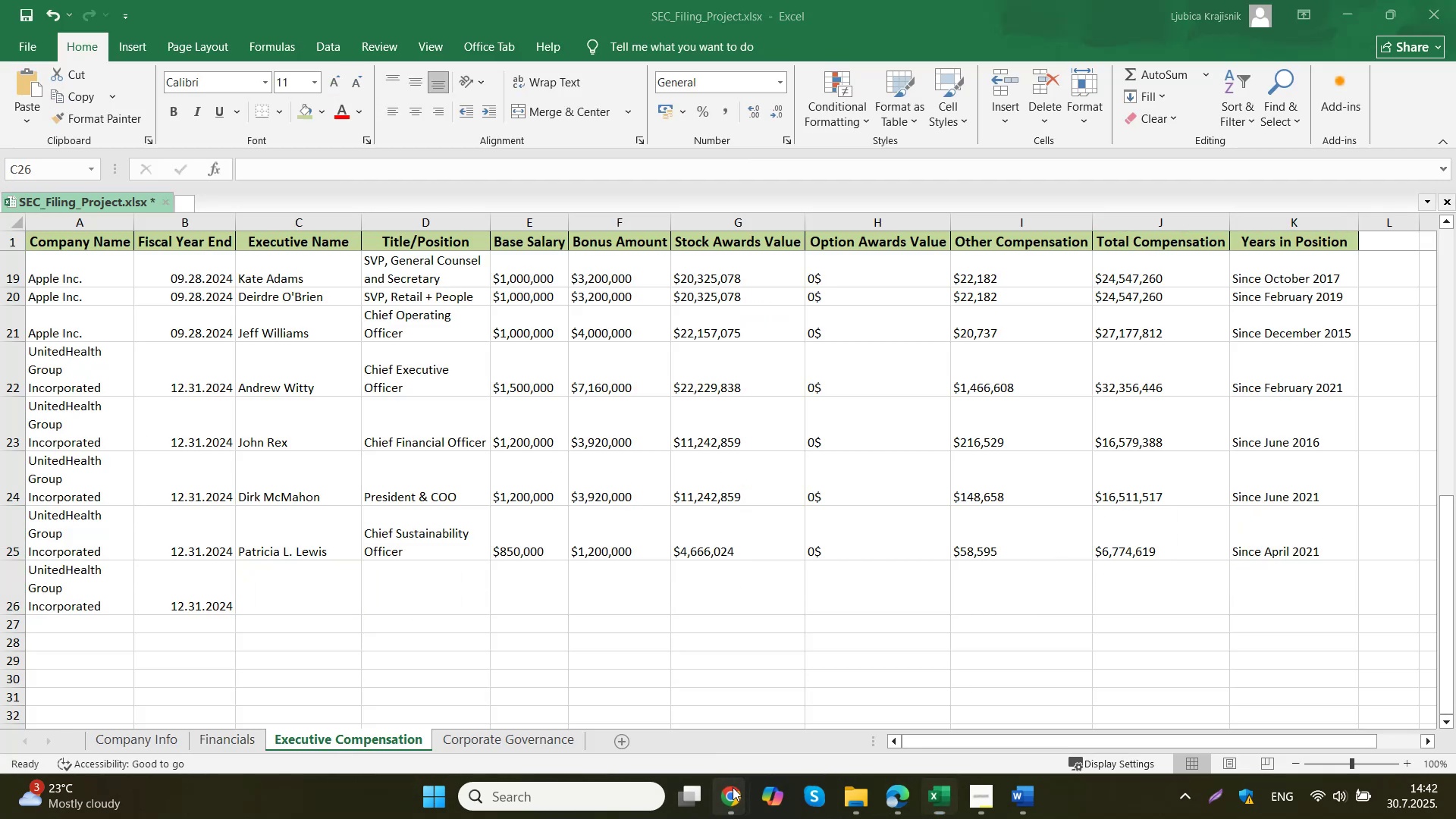 
double_click([629, 701])
 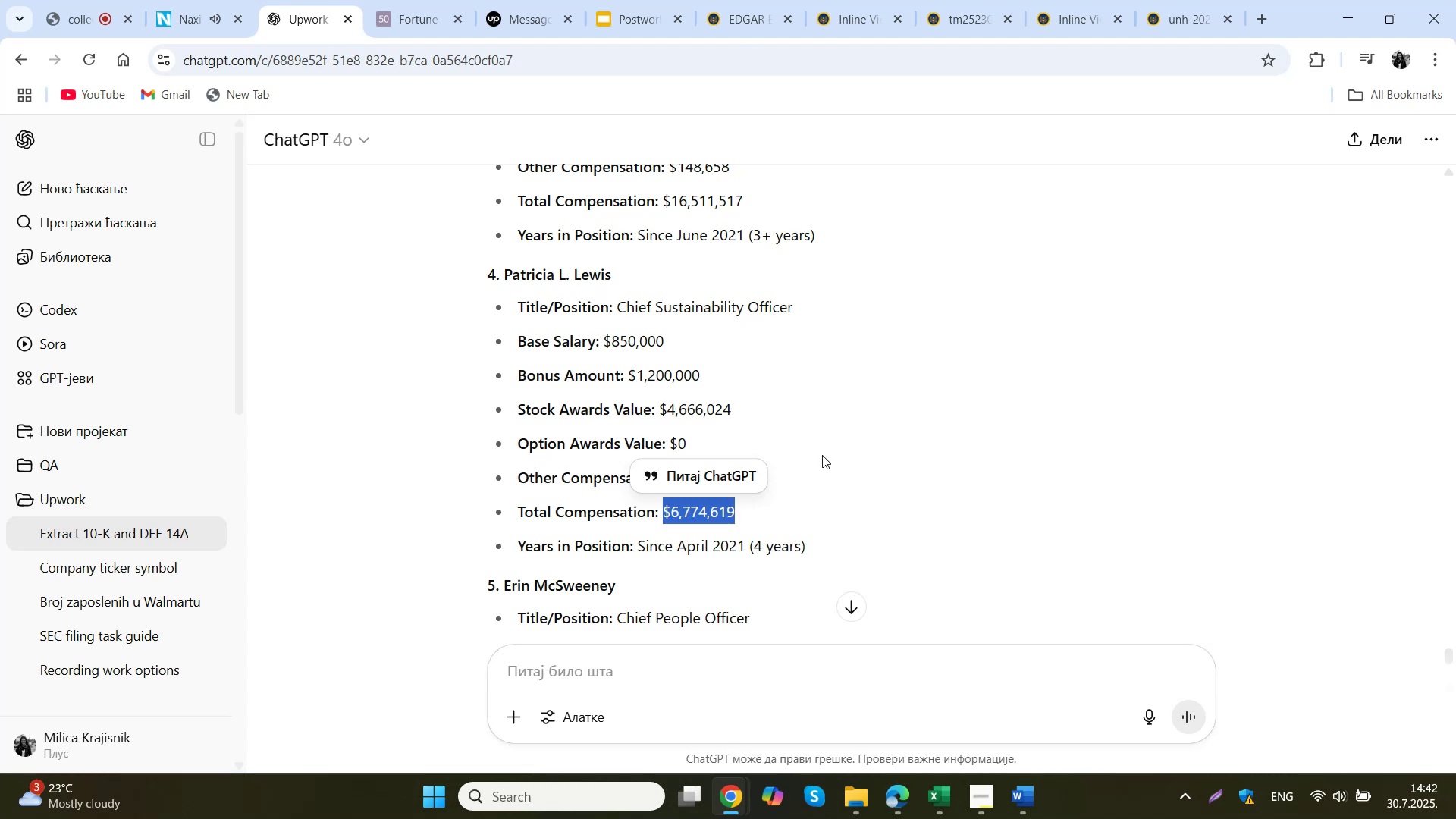 
scroll: coordinate [824, 455], scroll_direction: down, amount: 1.0
 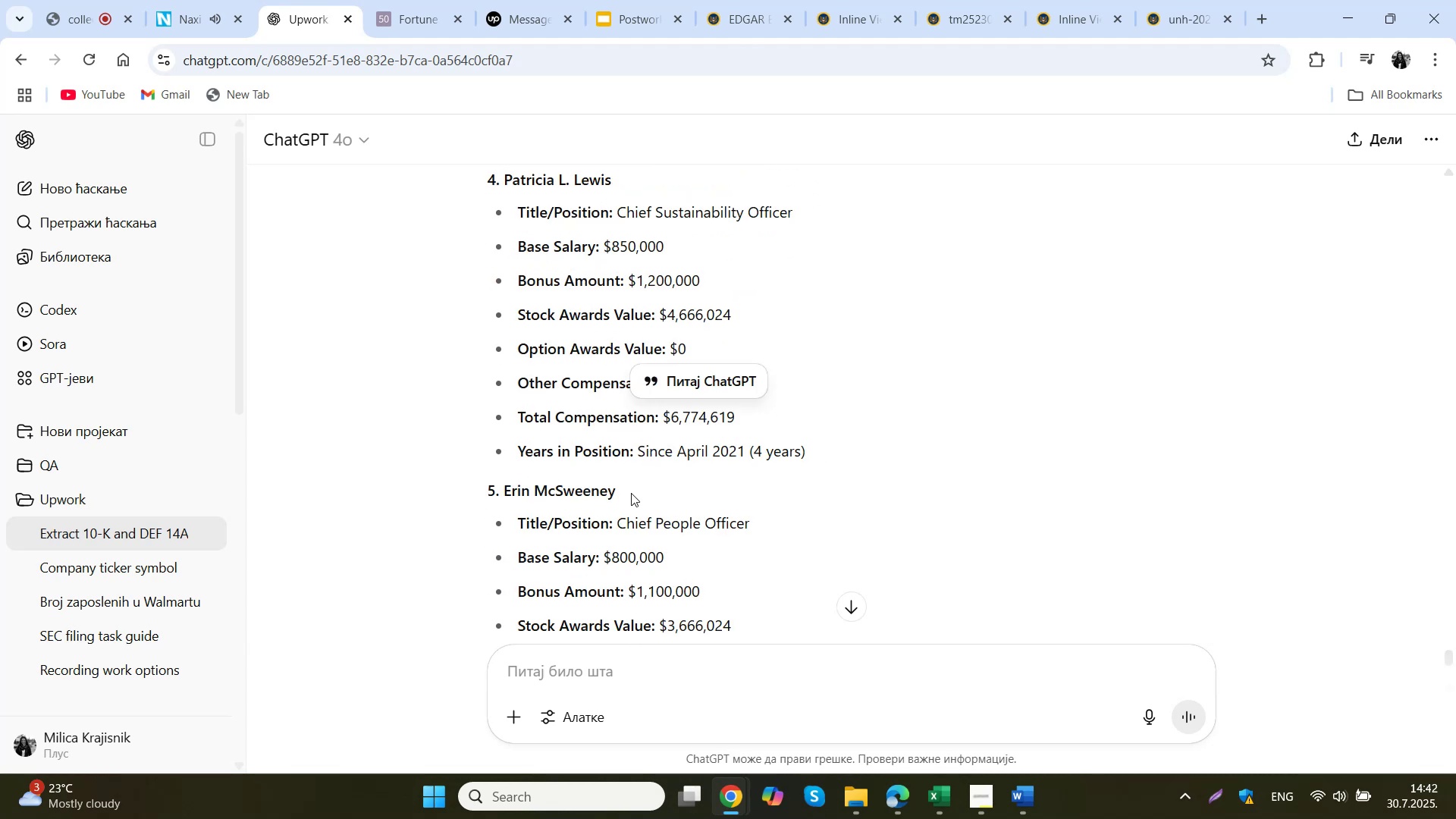 
key(Control+ControlLeft)
 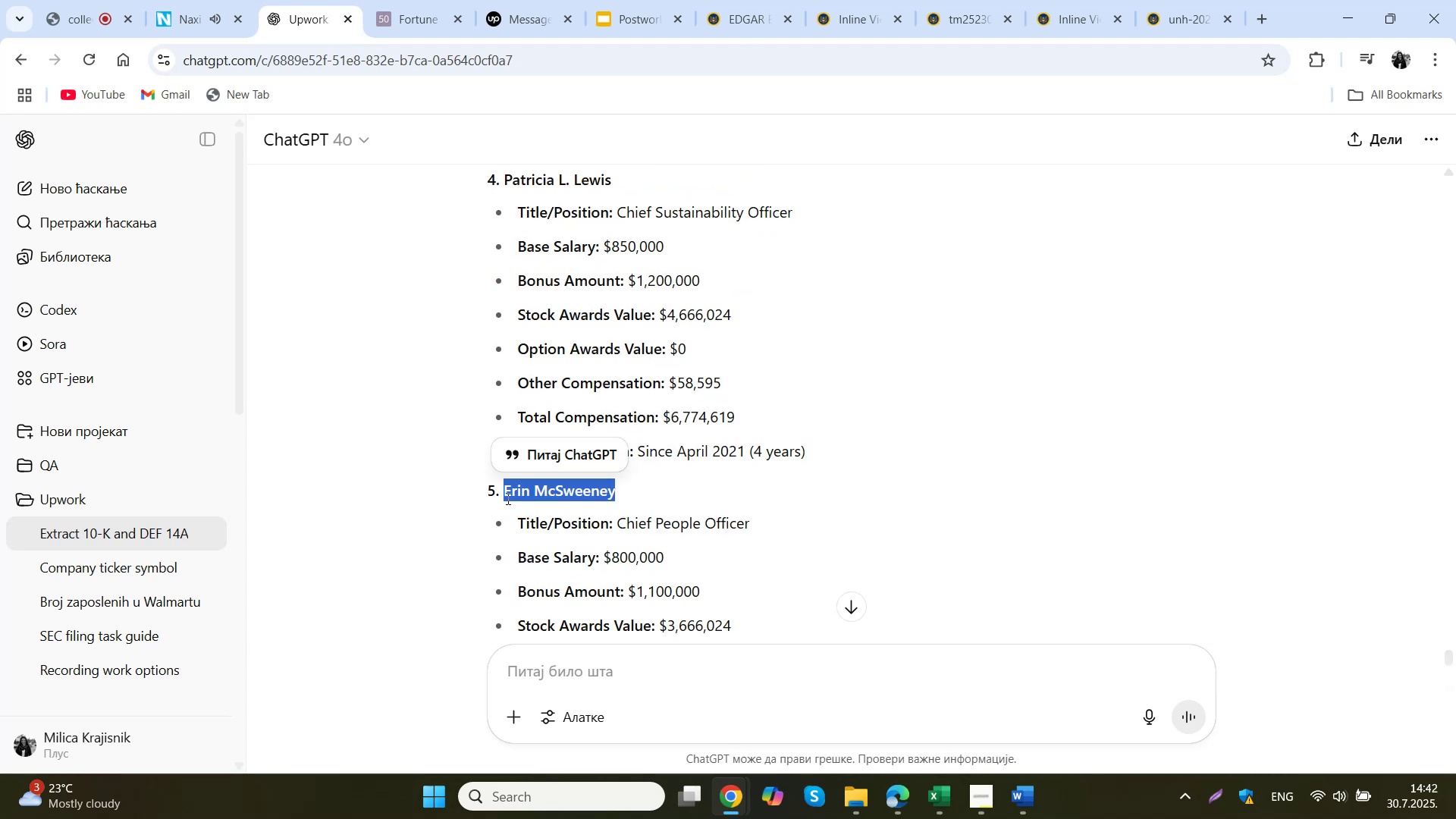 
key(Control+C)
 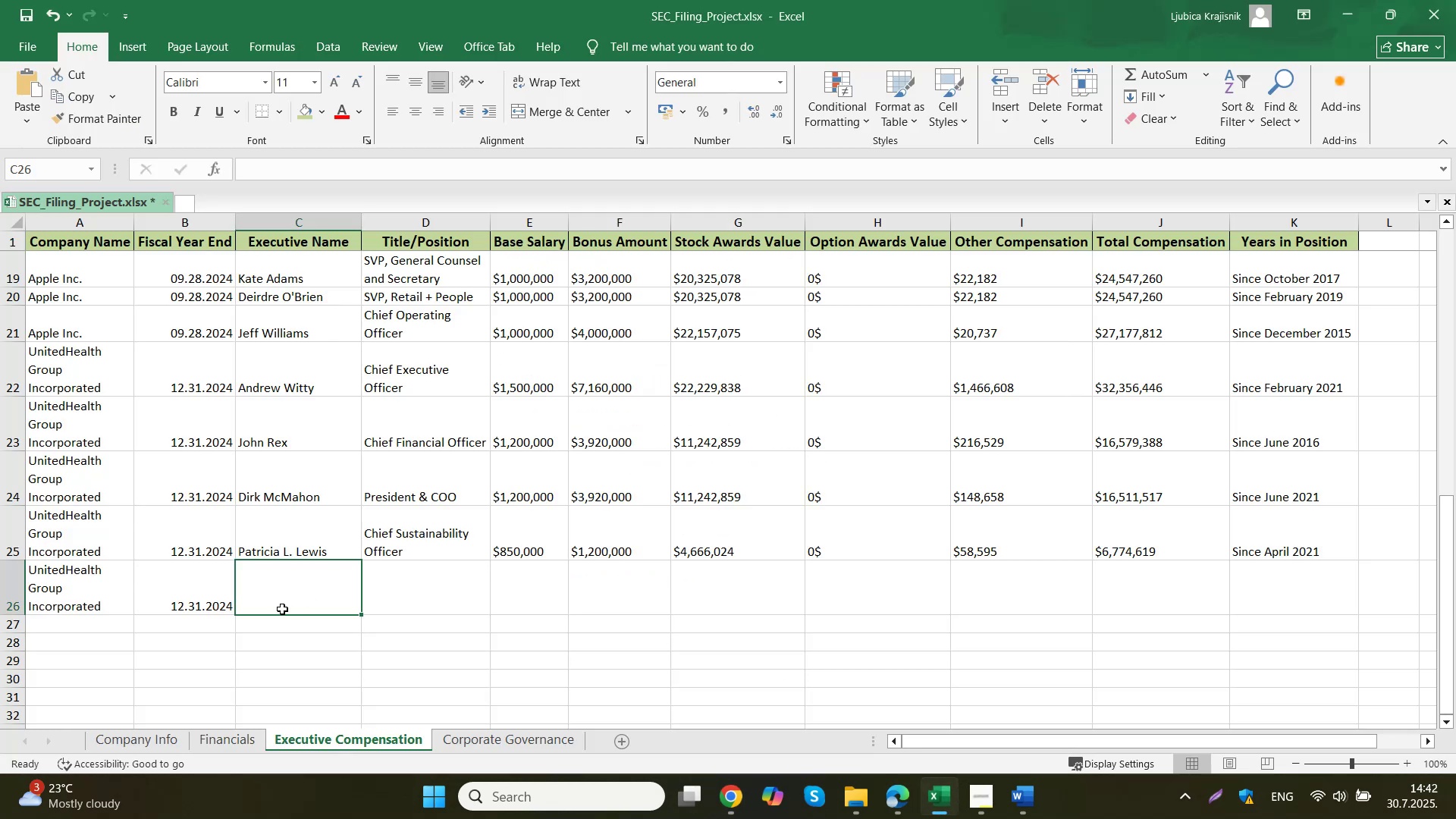 
double_click([281, 594])
 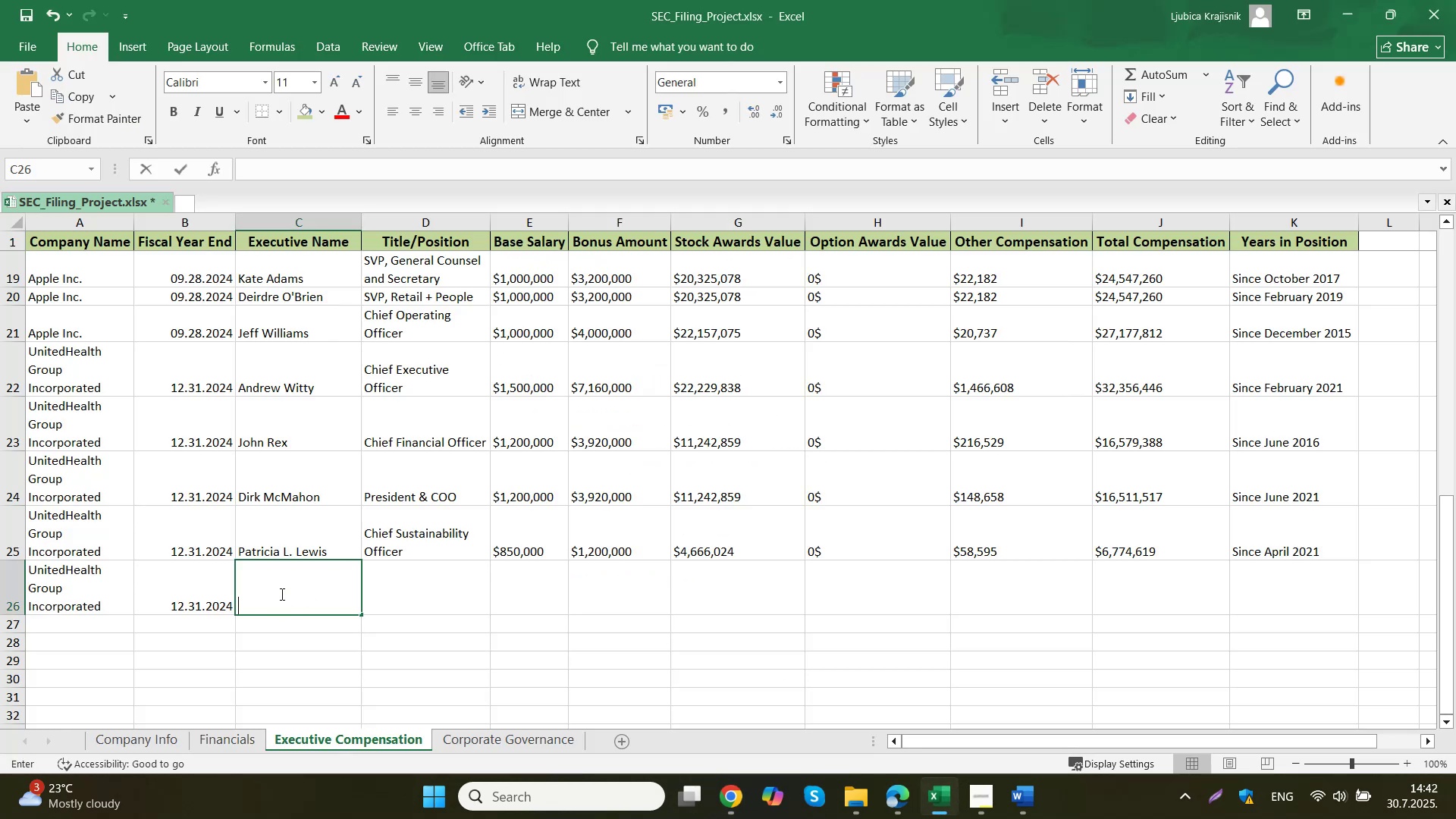 
key(Control+ControlLeft)
 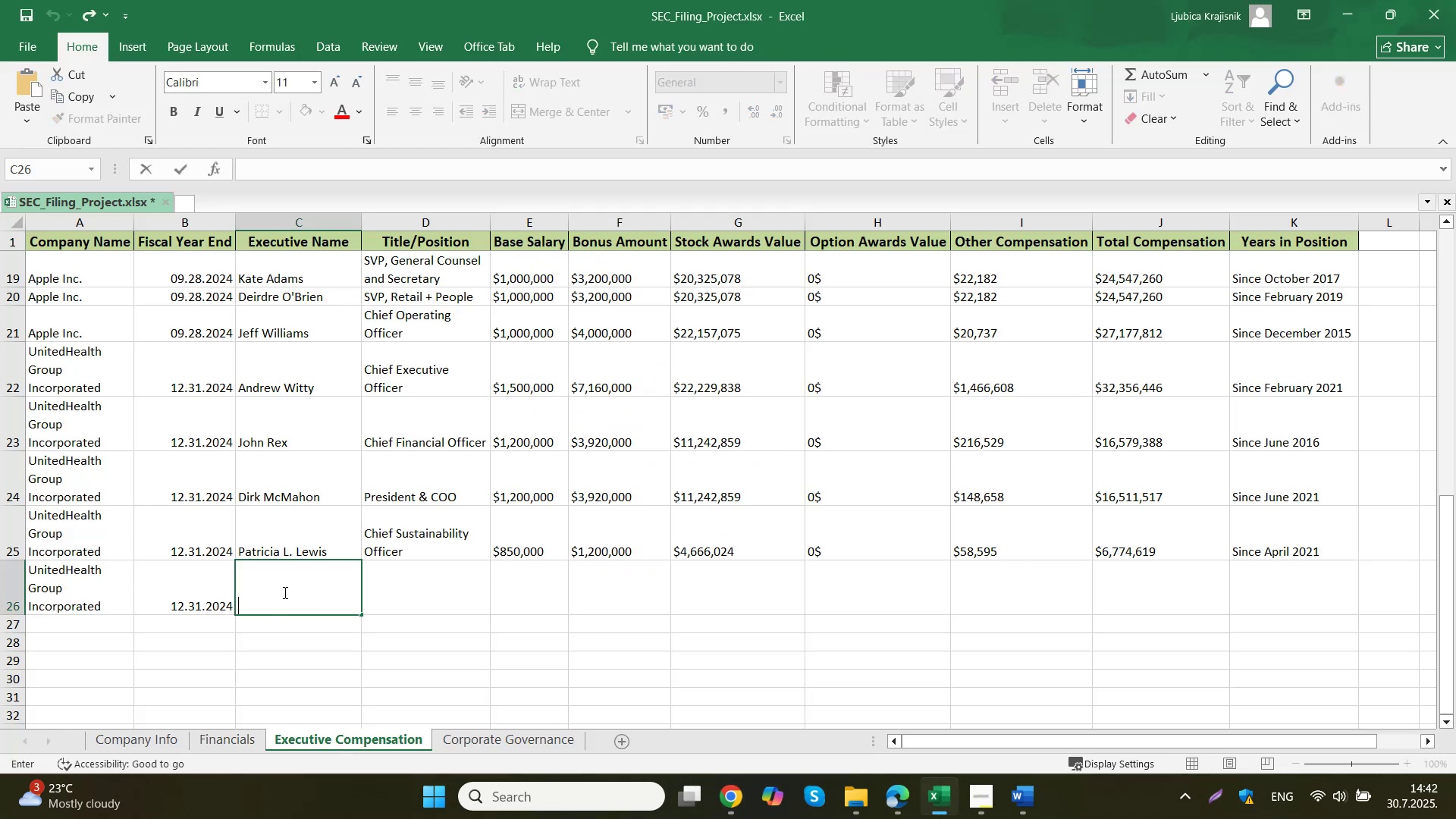 
key(Control+V)
 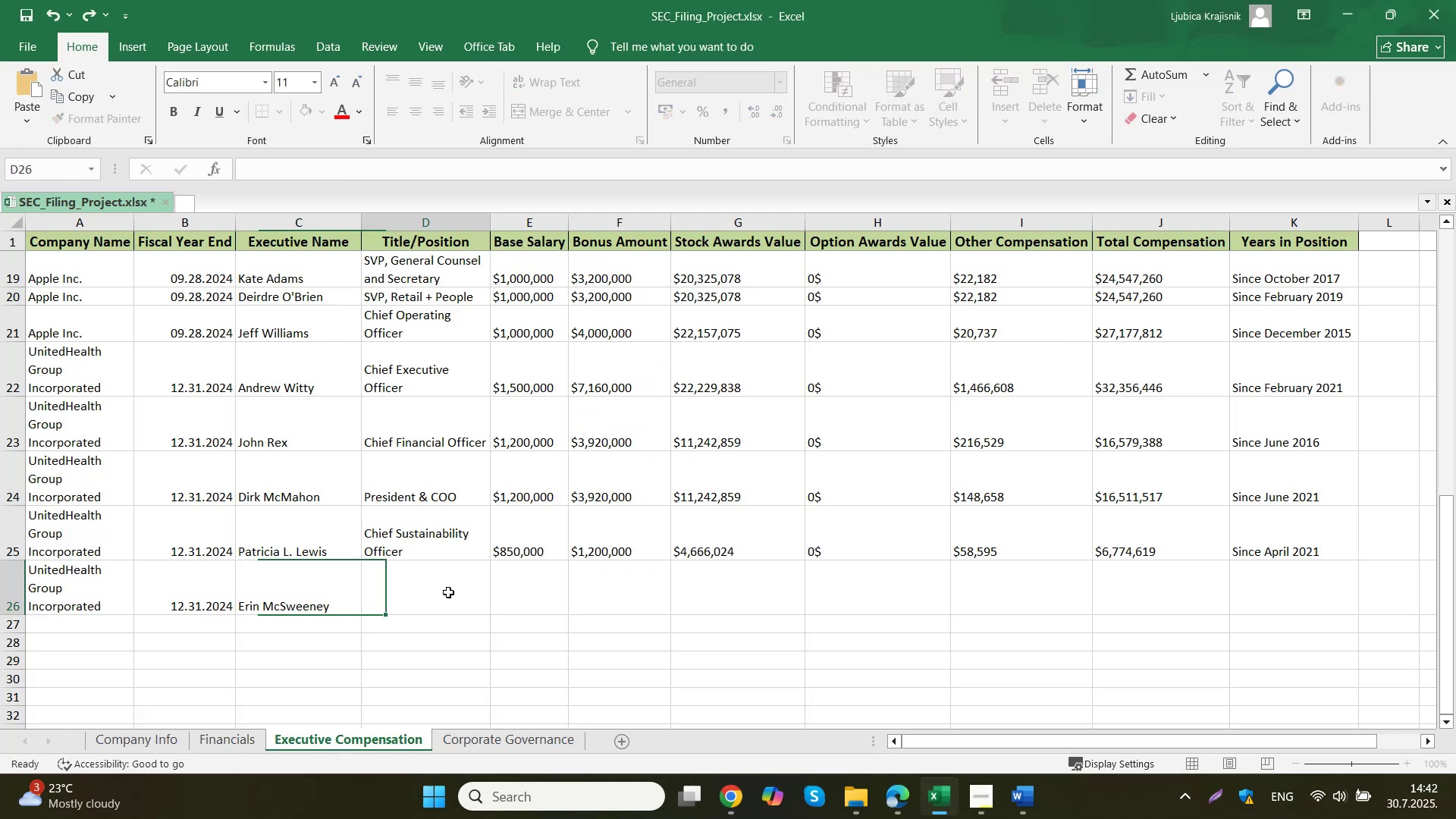 
triple_click([448, 592])
 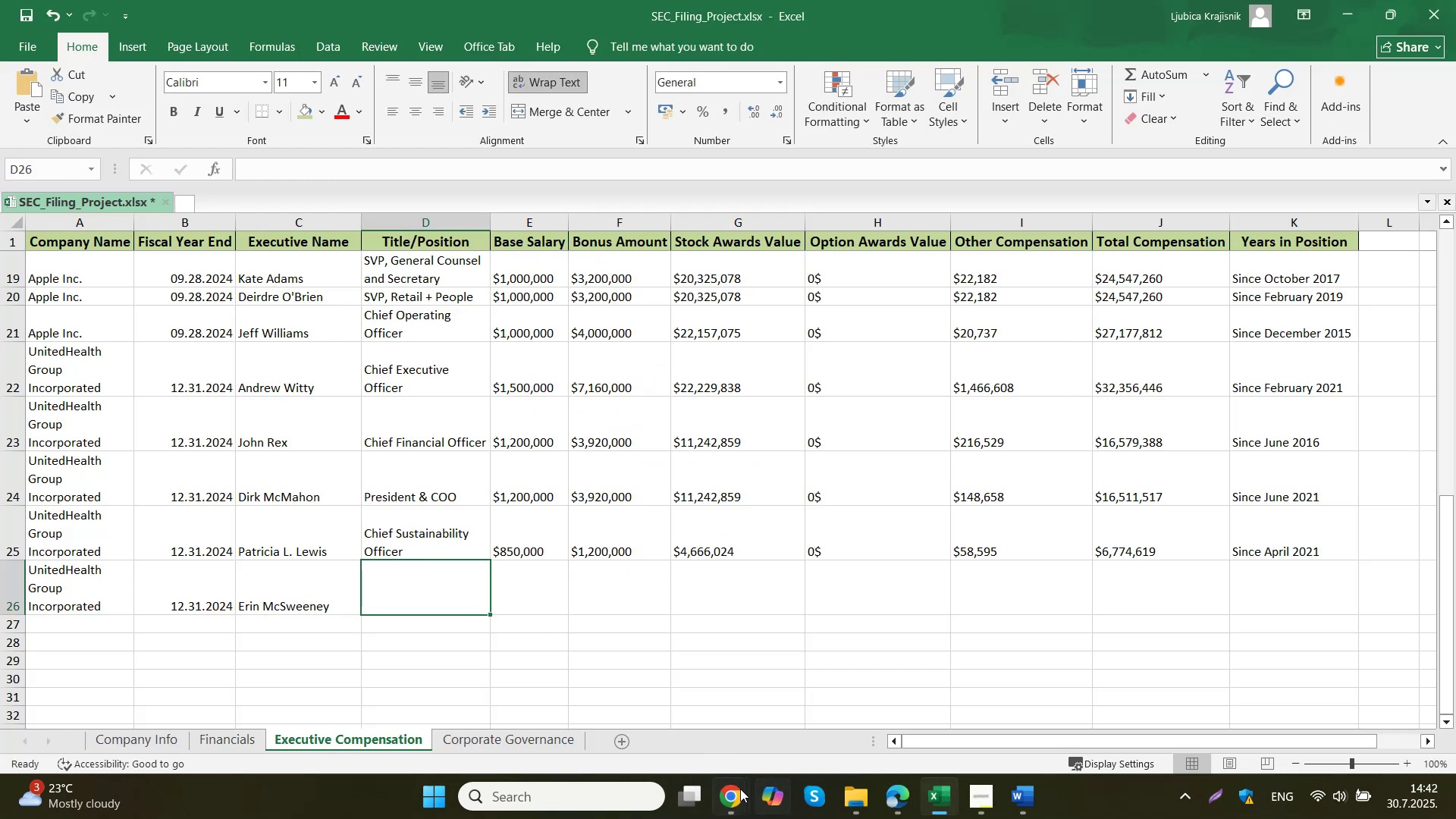 
left_click([736, 796])
 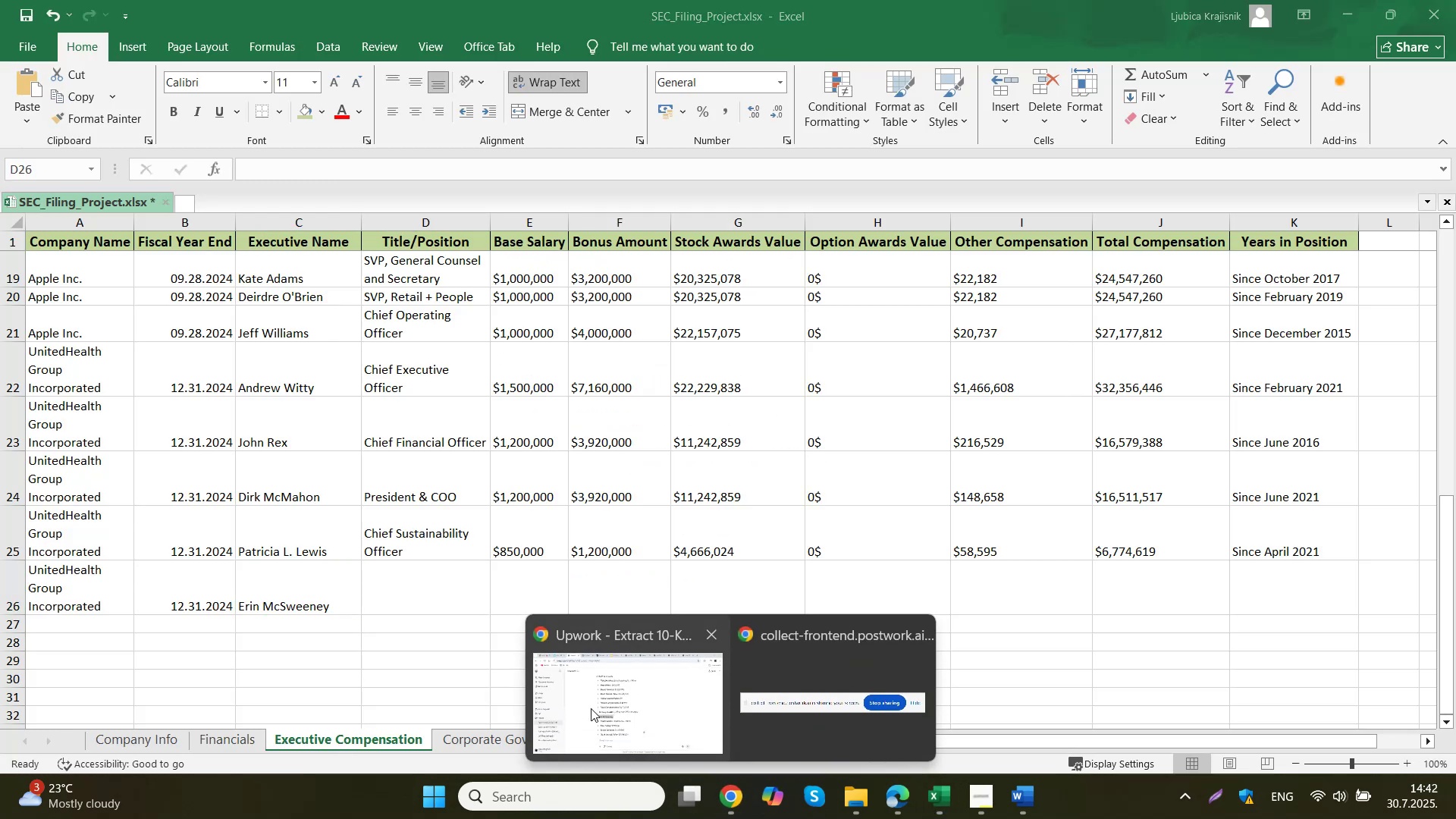 
left_click([589, 710])
 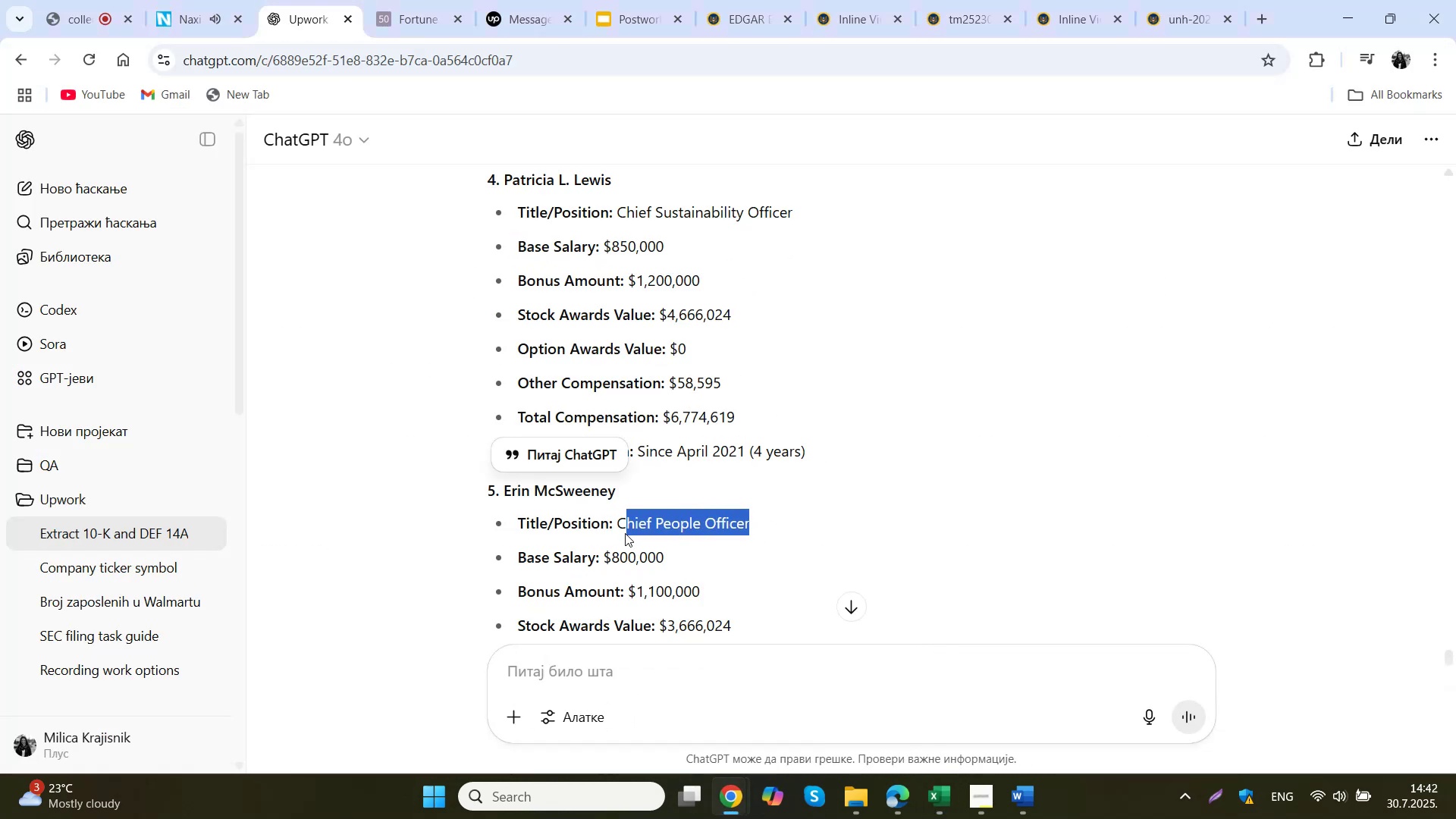 
key(Control+ControlLeft)
 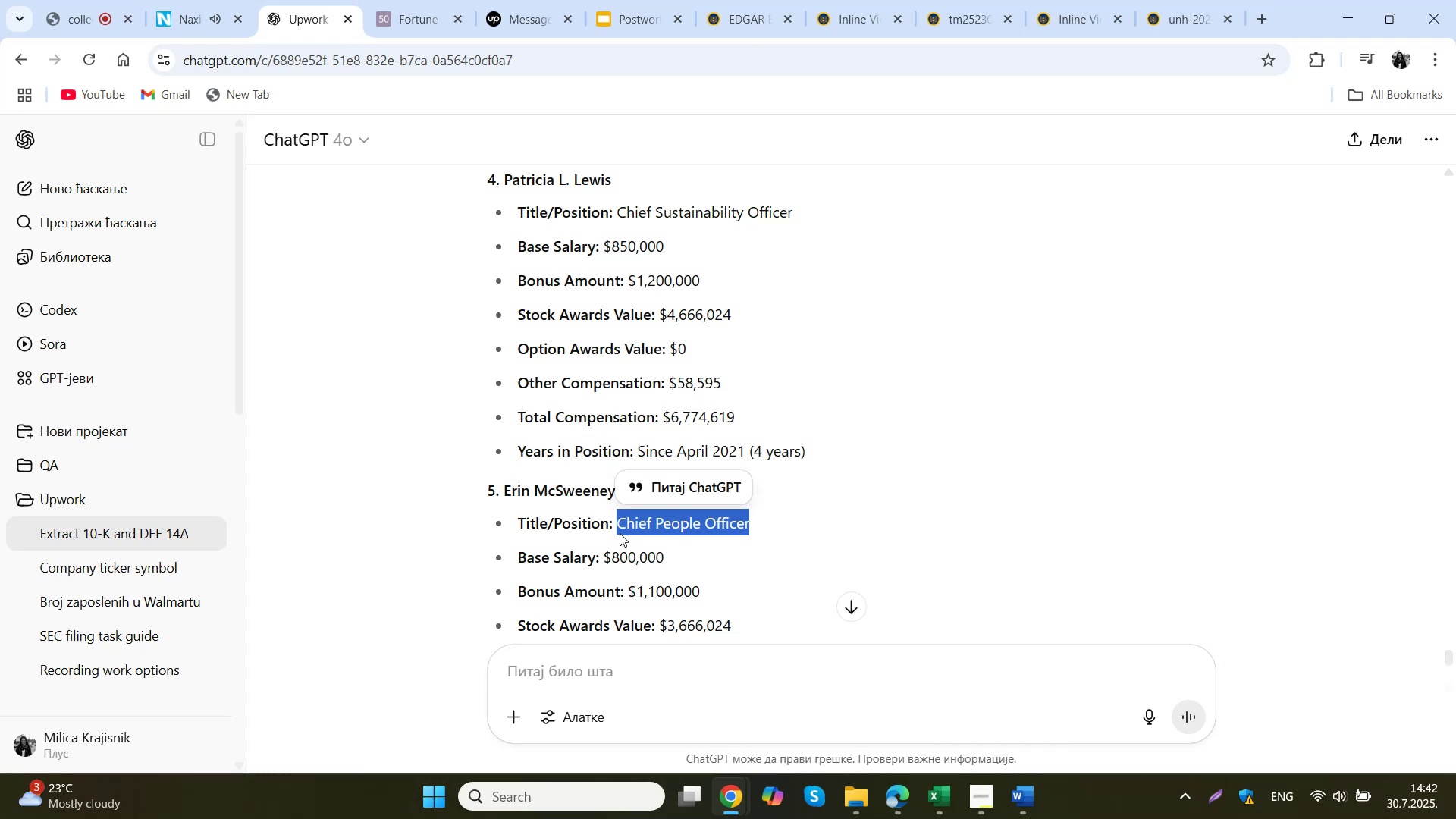 
key(Control+C)
 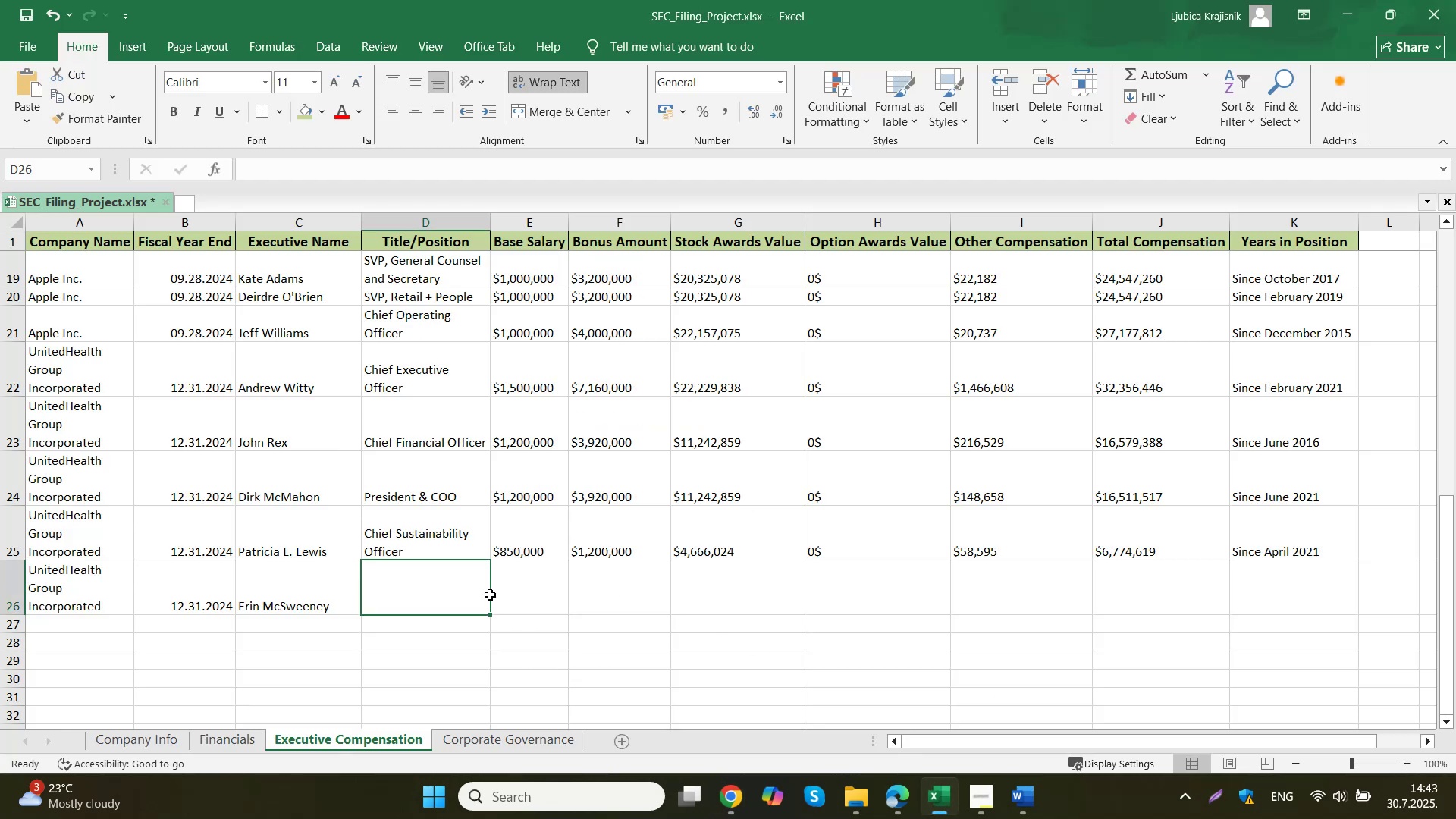 
double_click([446, 602])
 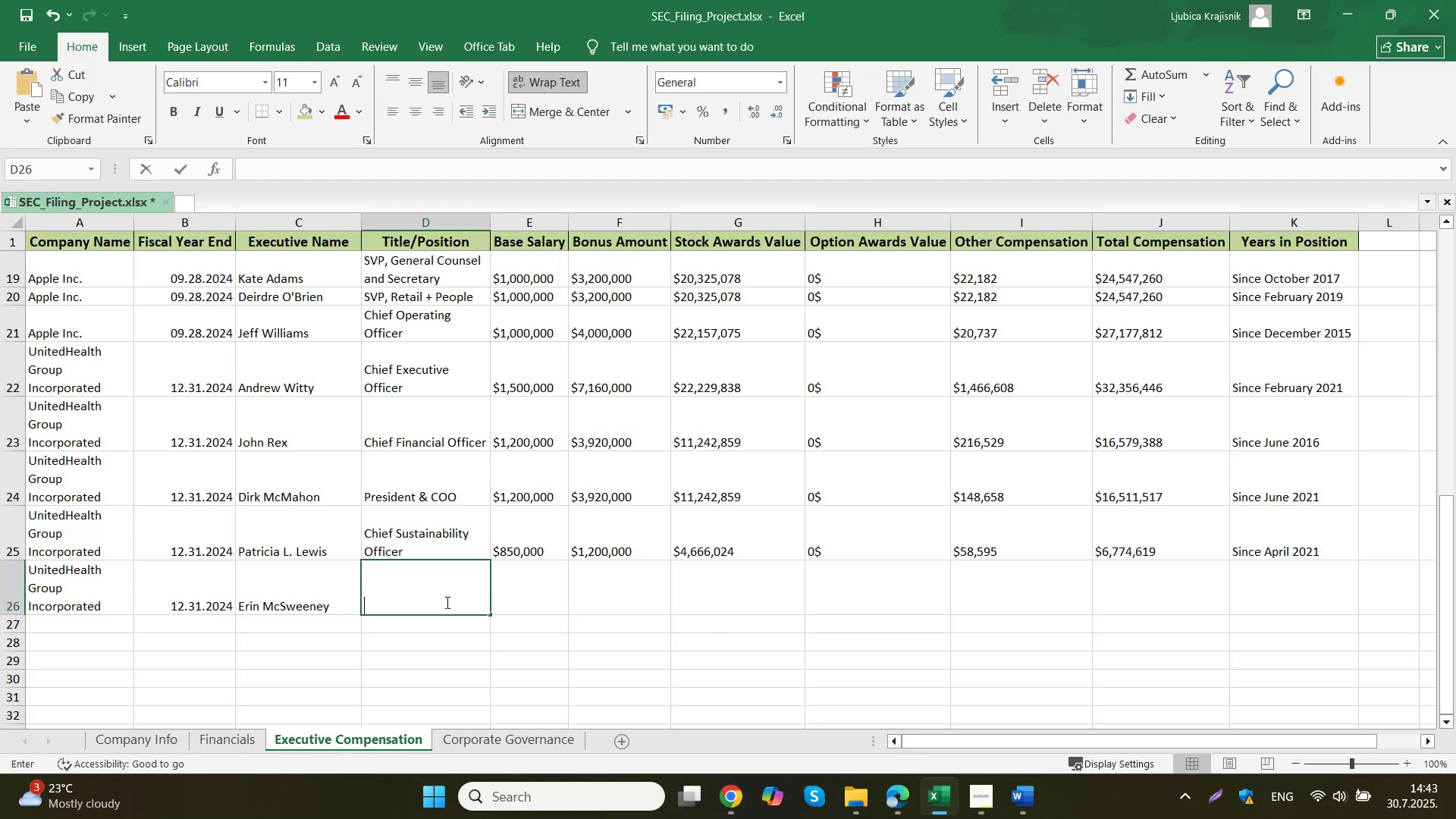 
key(Control+V)
 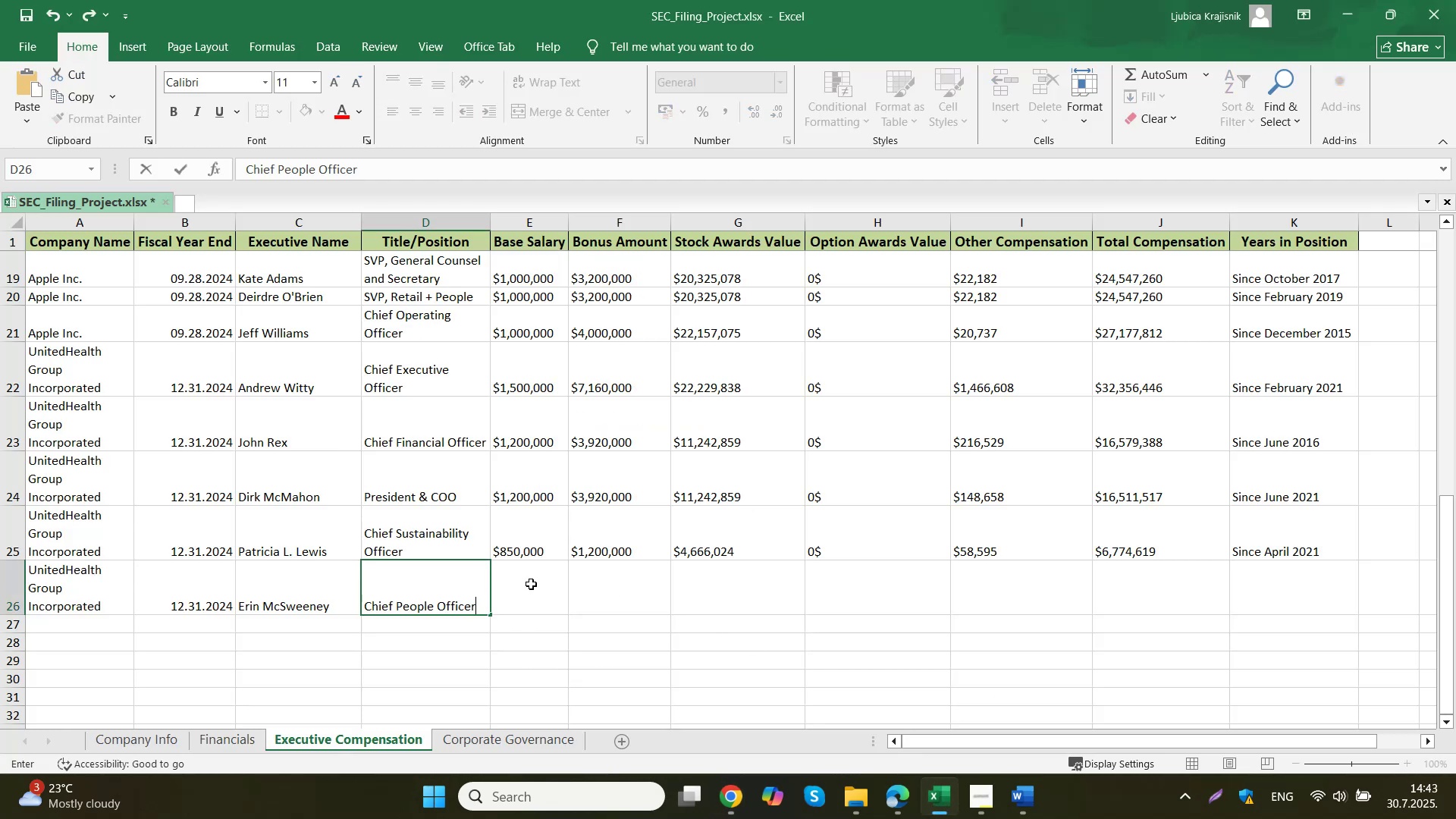 
left_click([531, 584])
 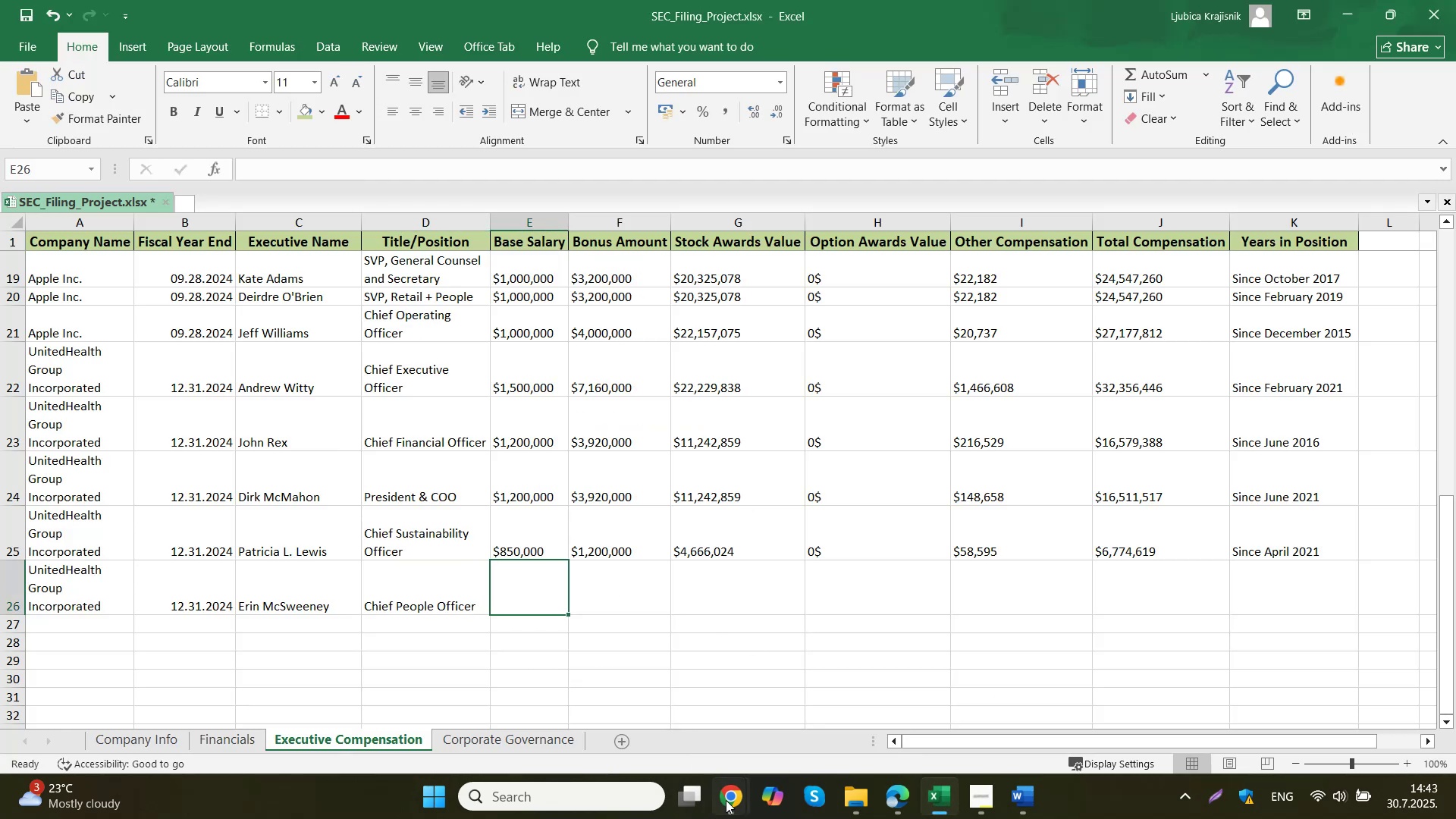 
left_click([728, 800])
 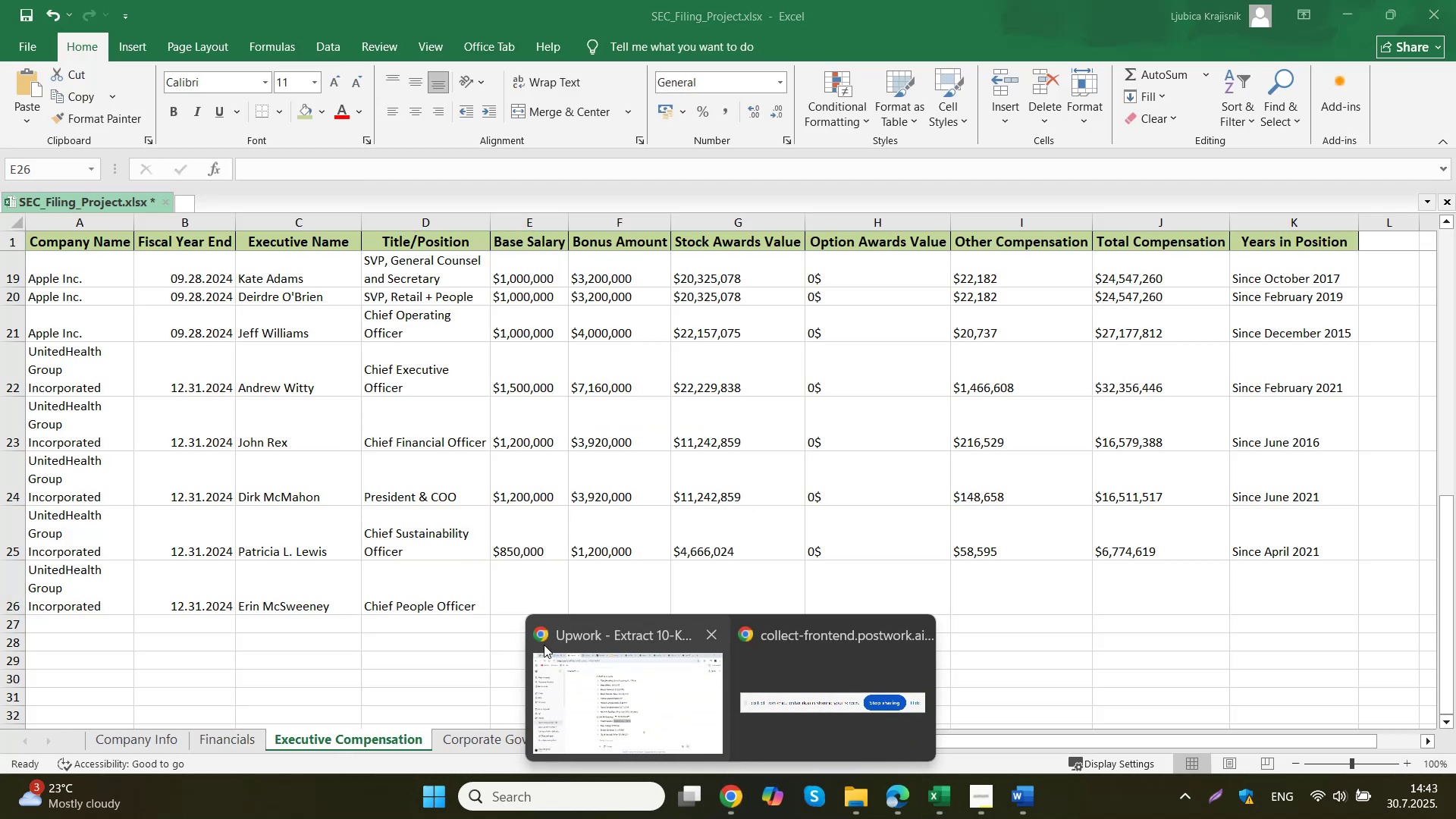 
left_click([564, 673])
 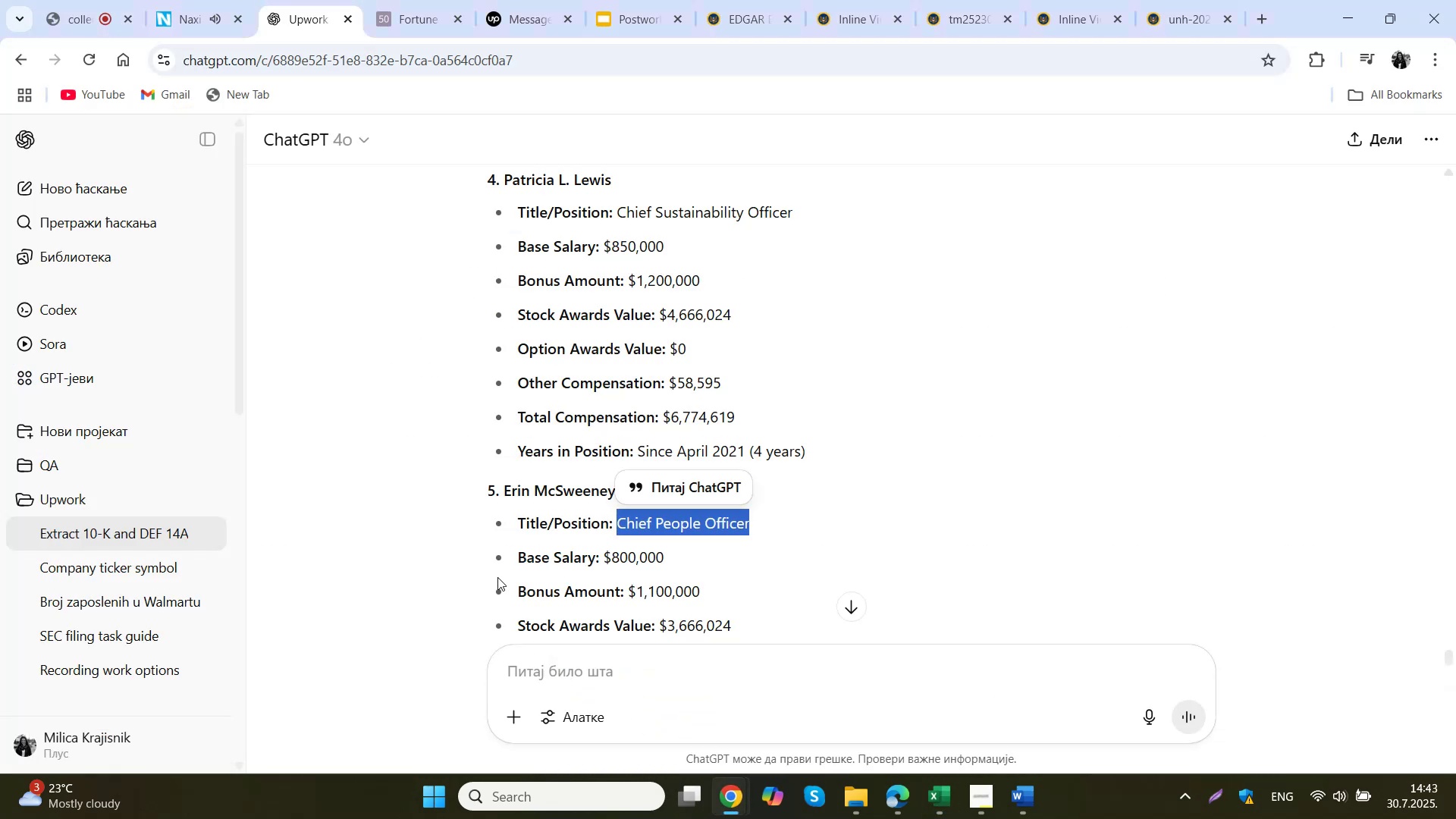 
scroll: coordinate [497, 590], scroll_direction: down, amount: 1.0
 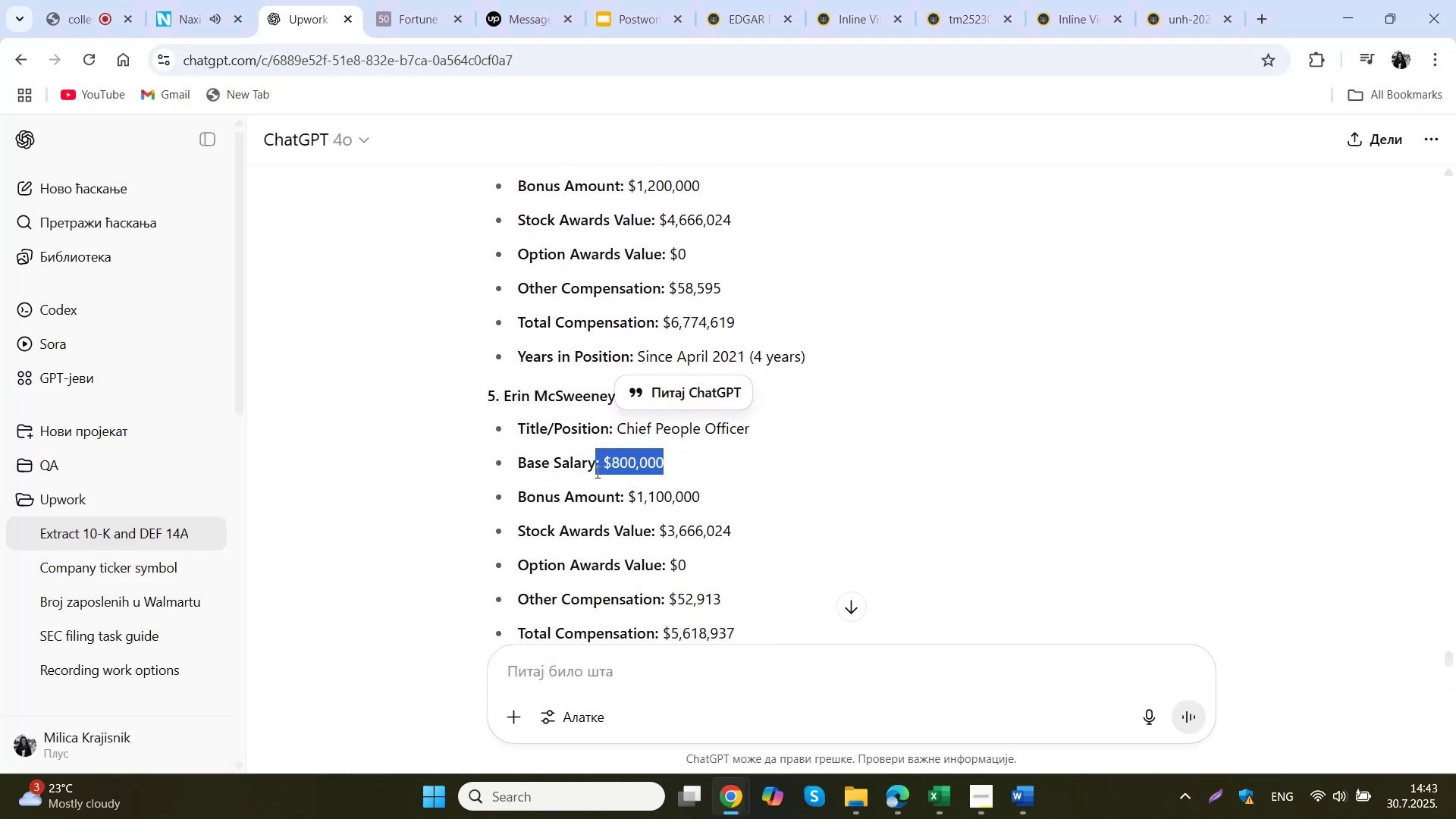 
key(Control+ControlLeft)
 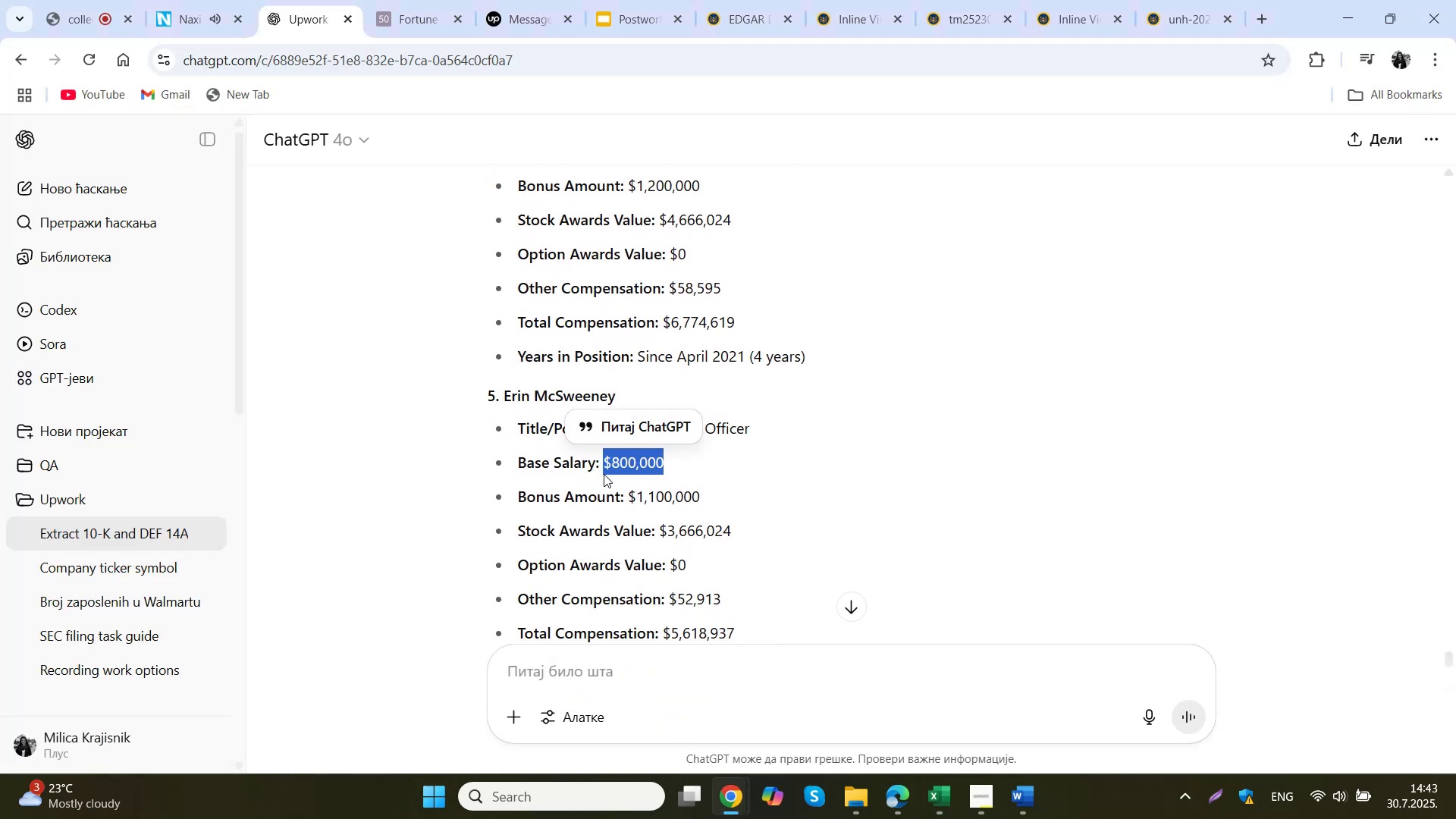 
key(Control+C)
 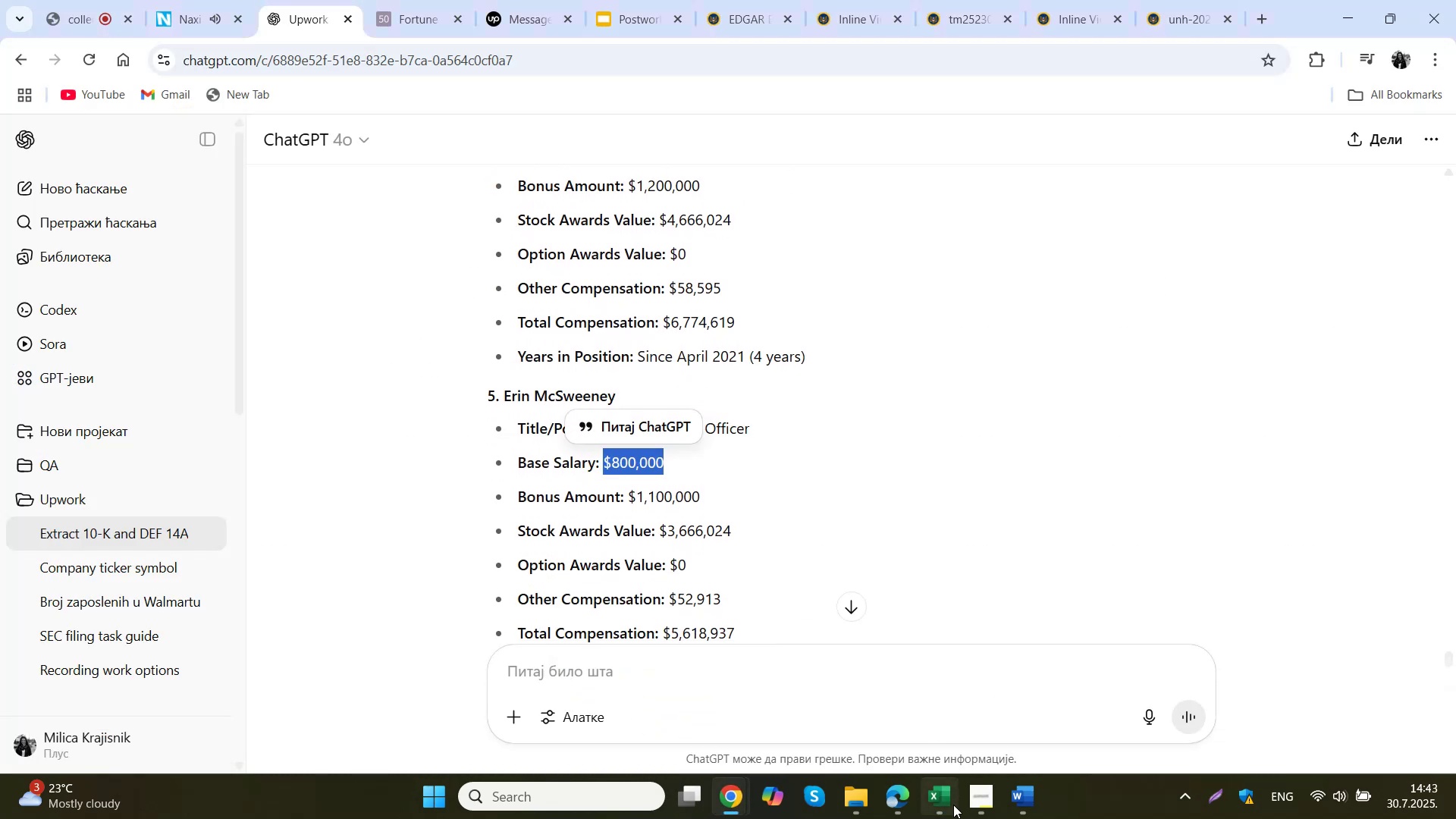 
left_click([949, 805])
 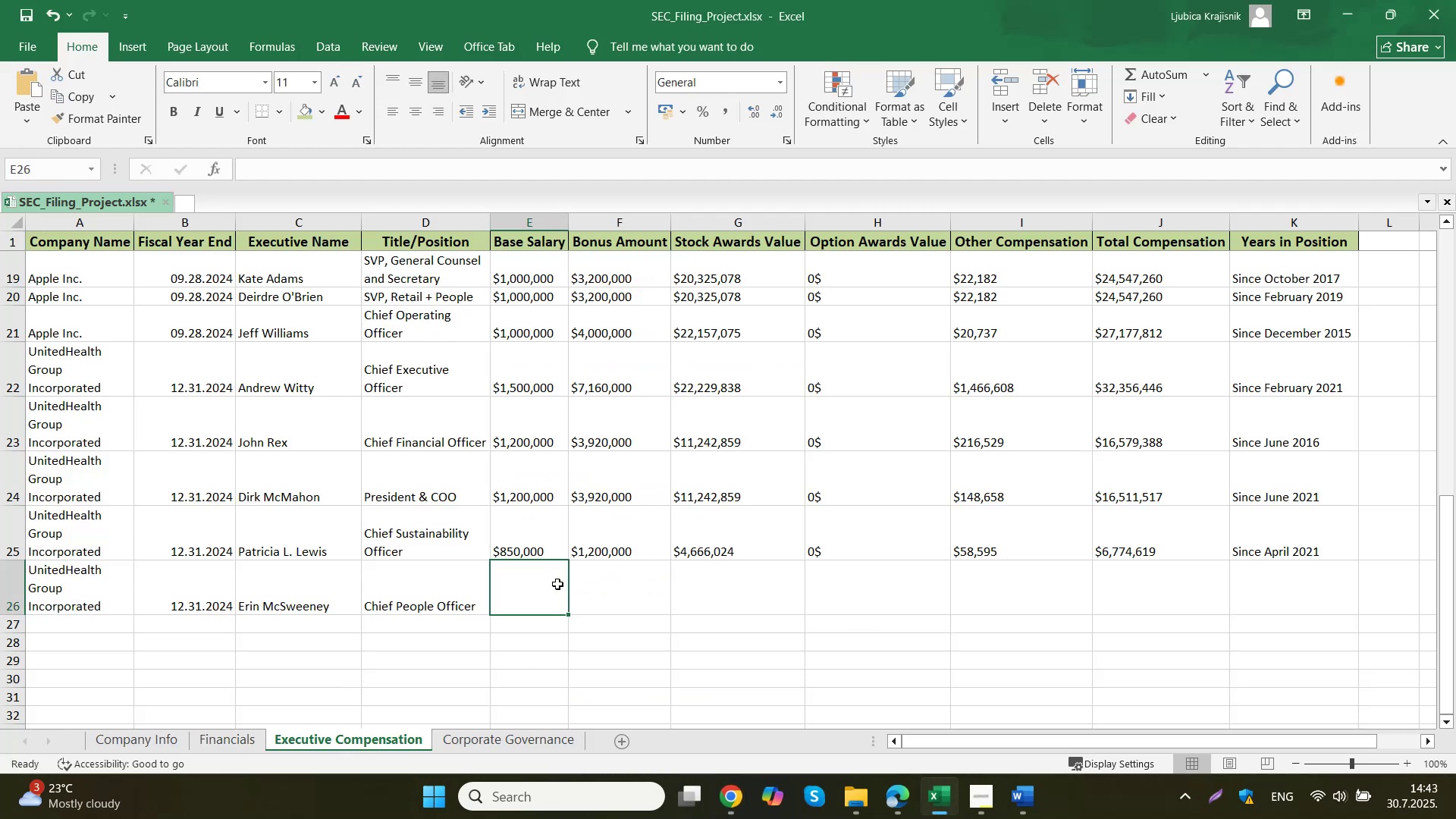 
left_click([554, 583])
 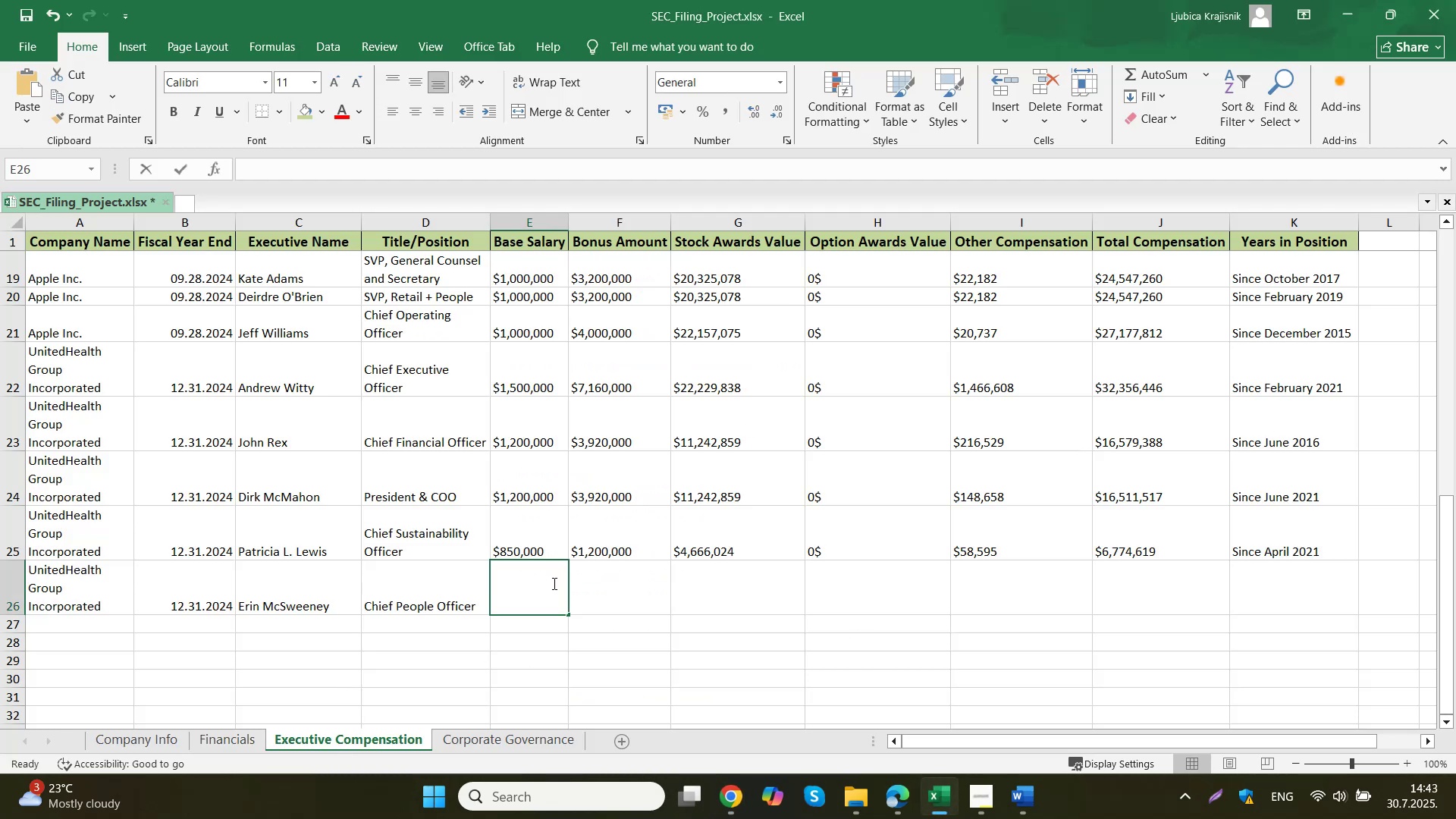 
key(Control+ControlLeft)
 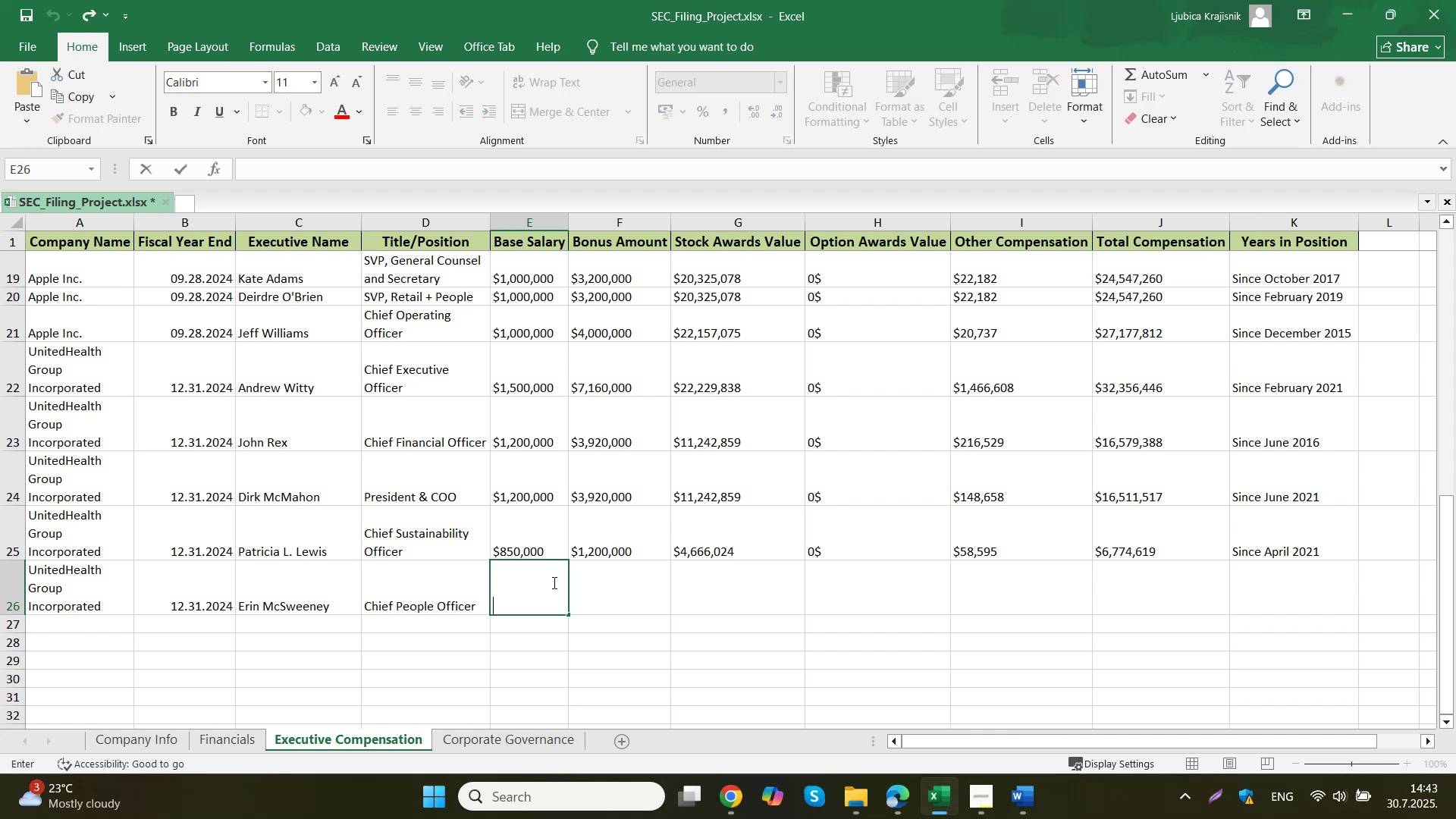 
key(Control+V)
 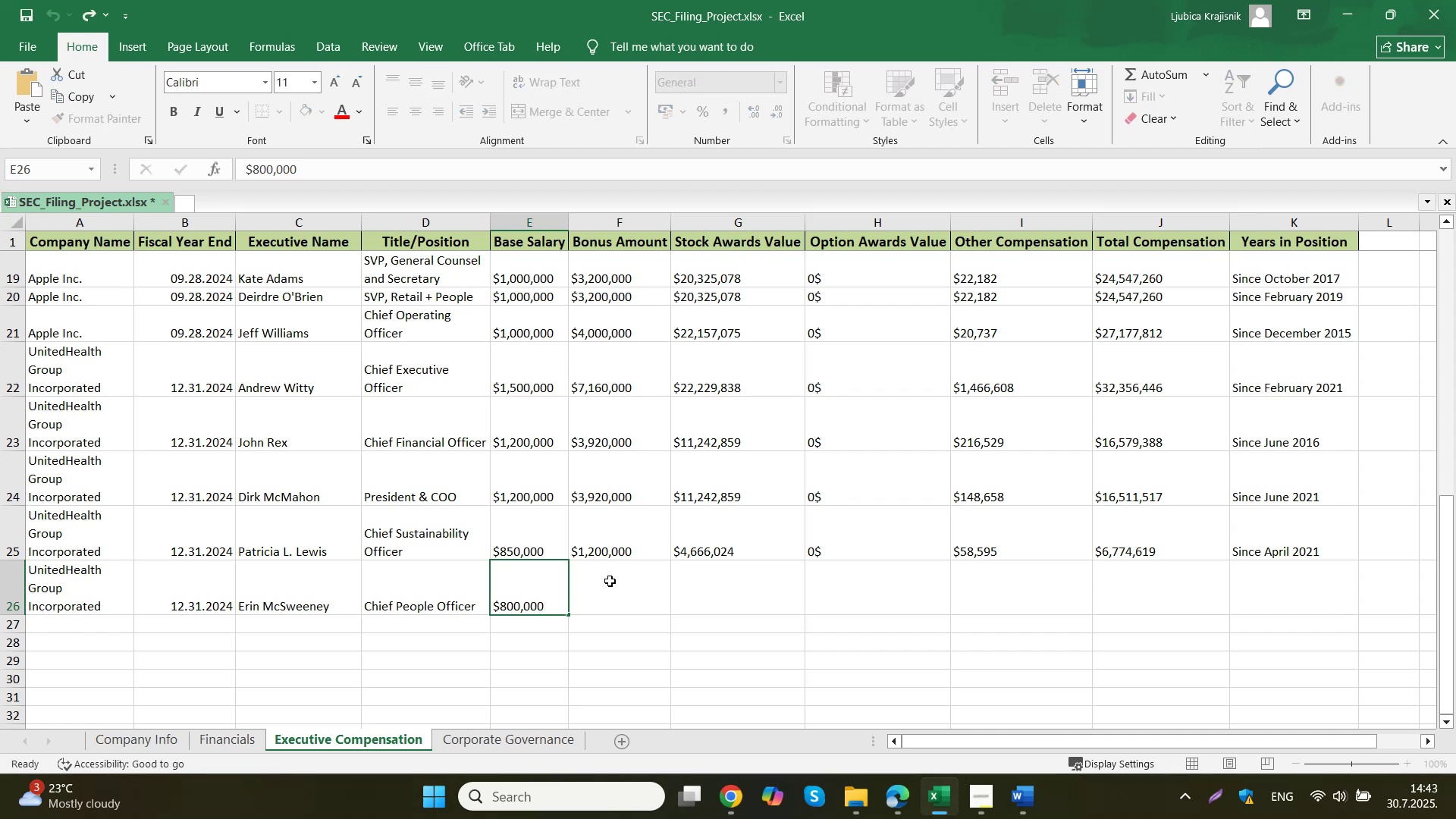 
triple_click([610, 581])
 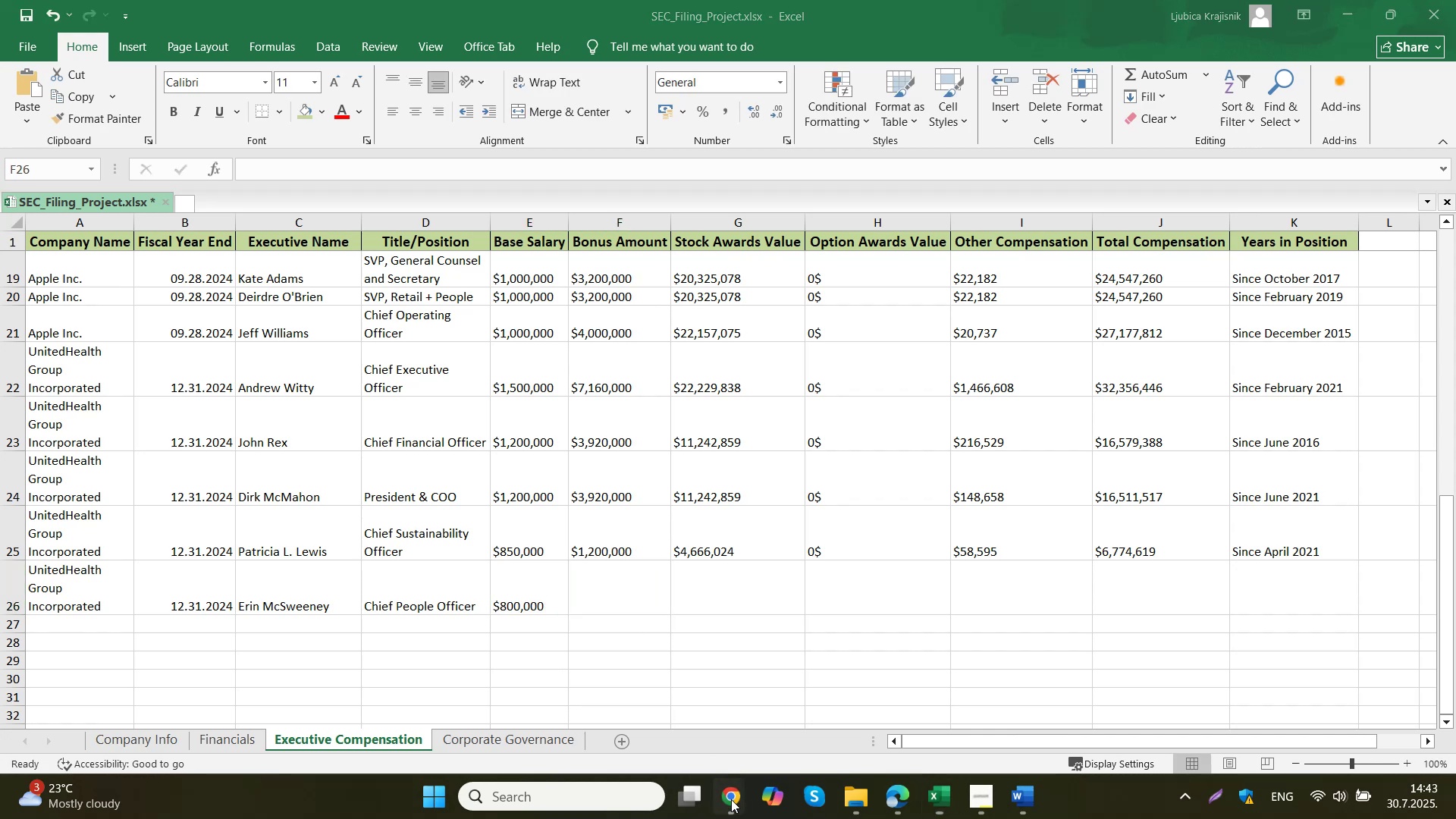 
double_click([568, 677])
 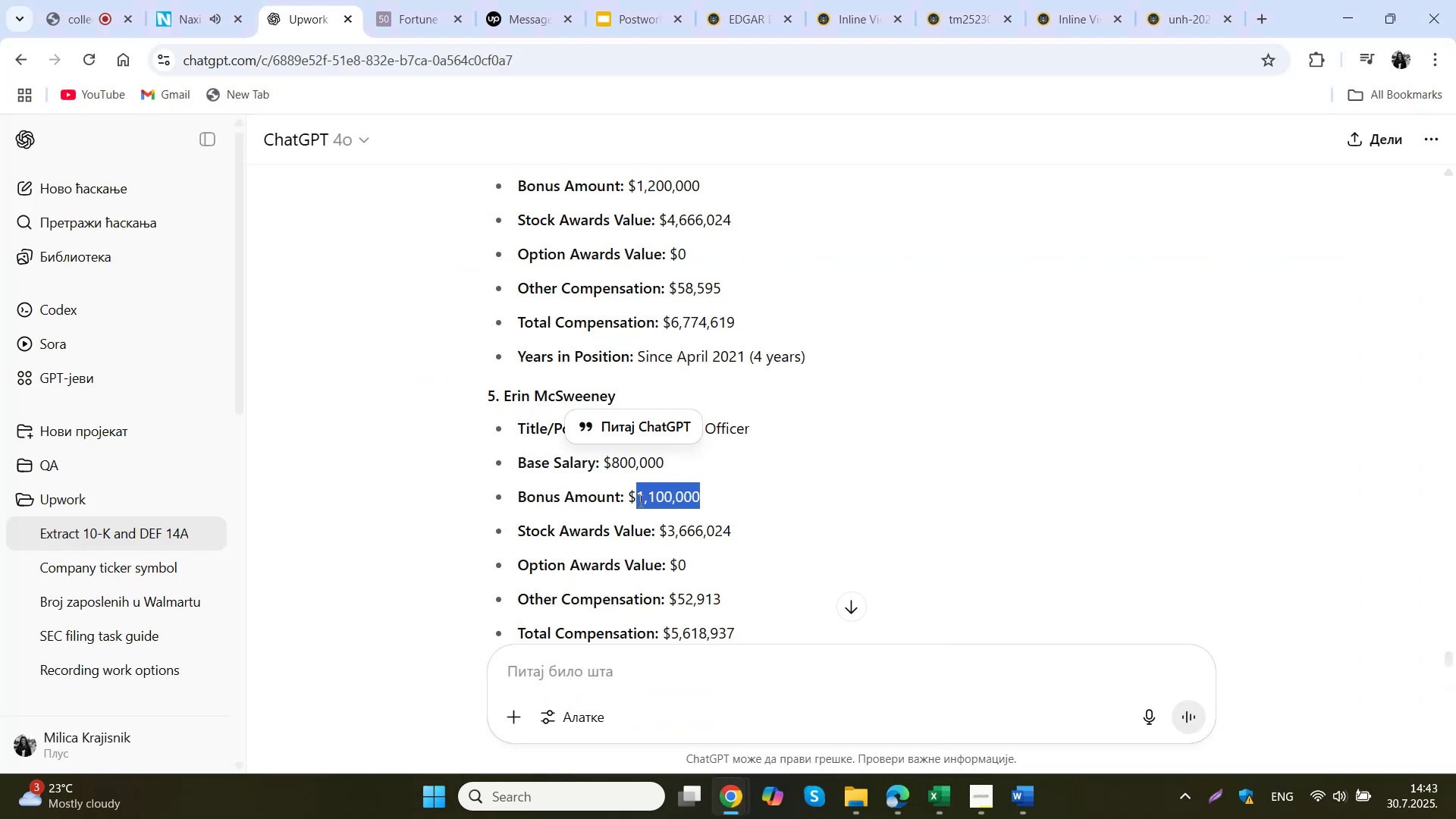 
key(Control+ControlLeft)
 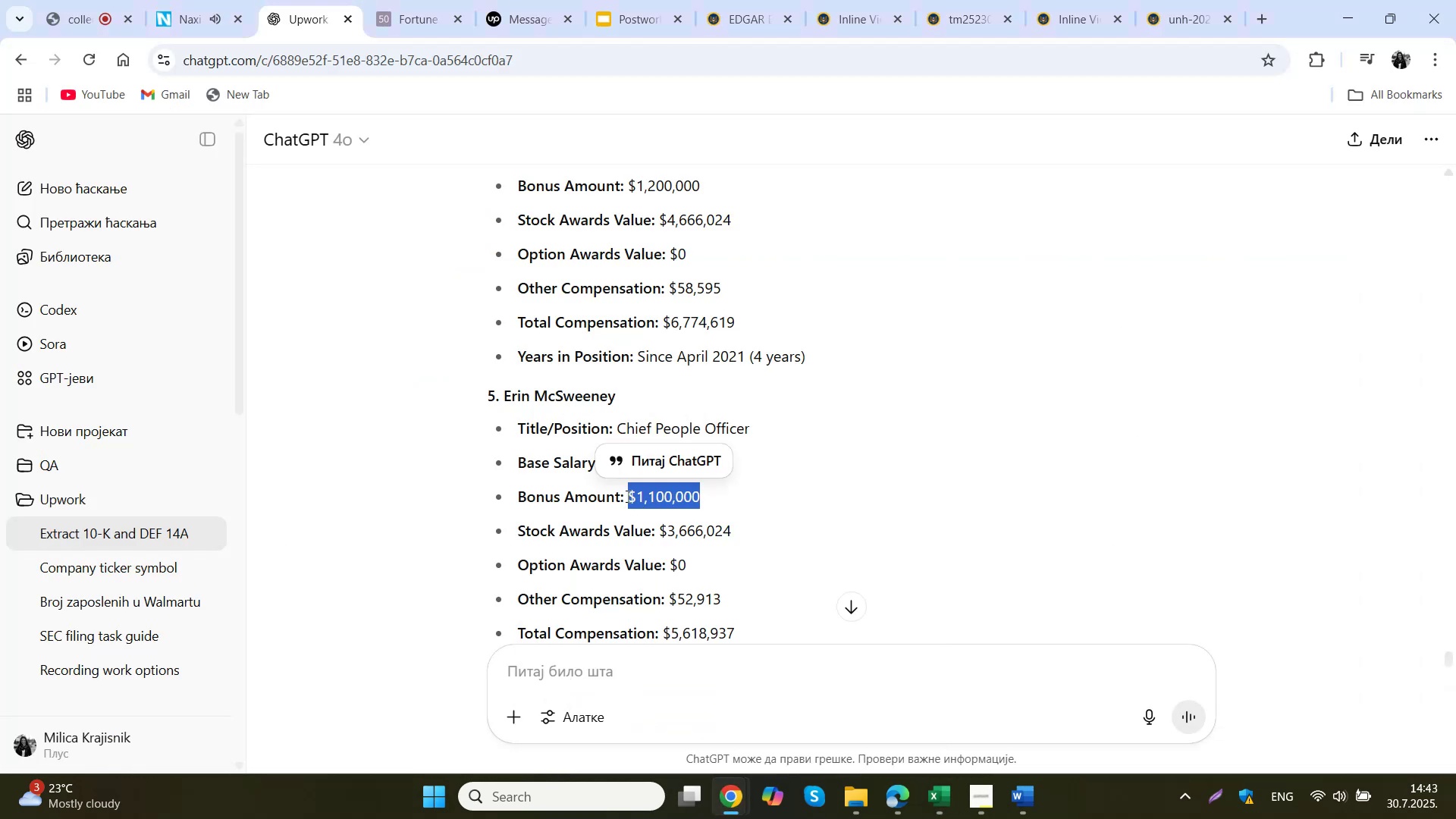 
key(Control+C)
 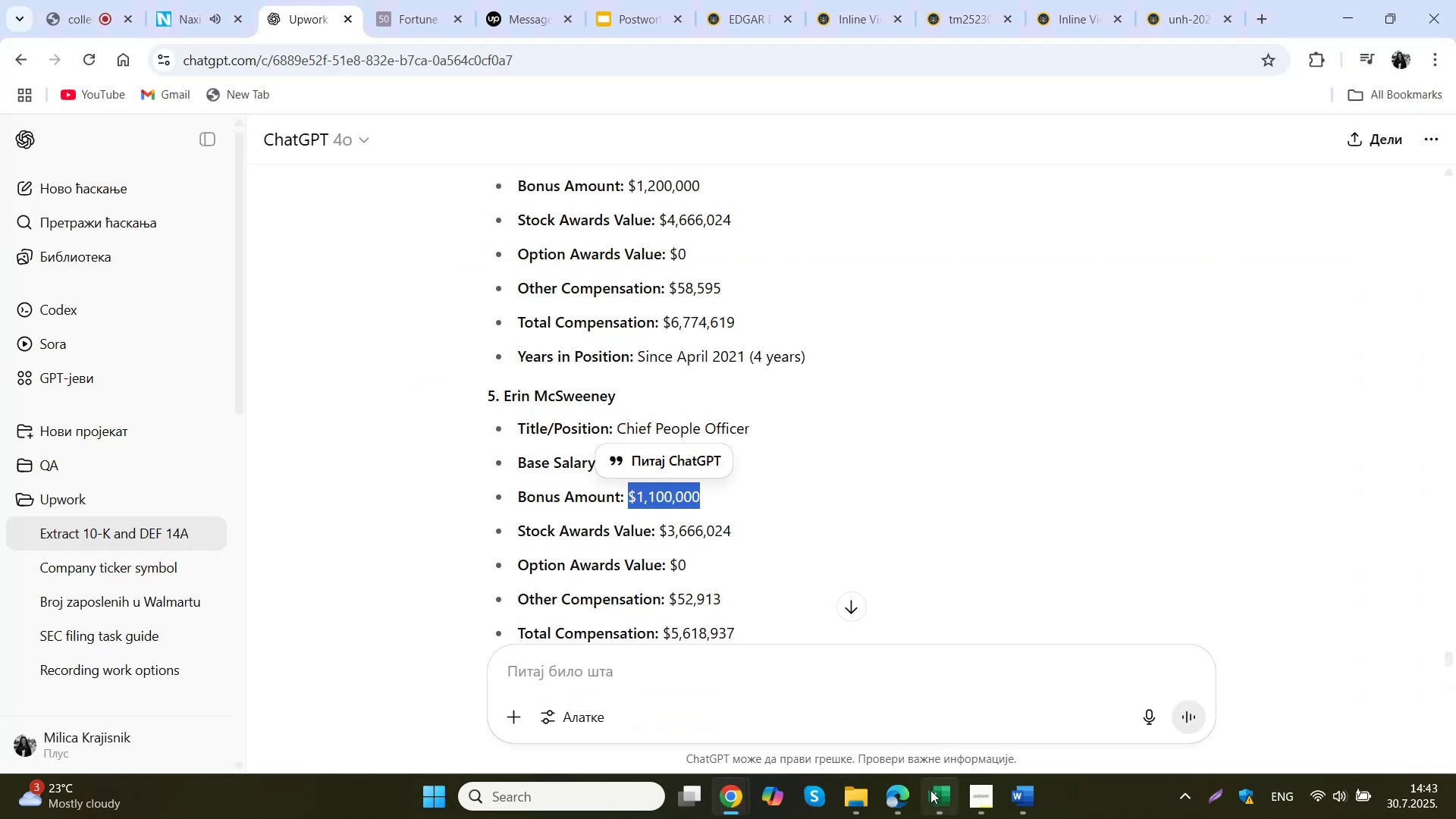 
left_click([931, 793])
 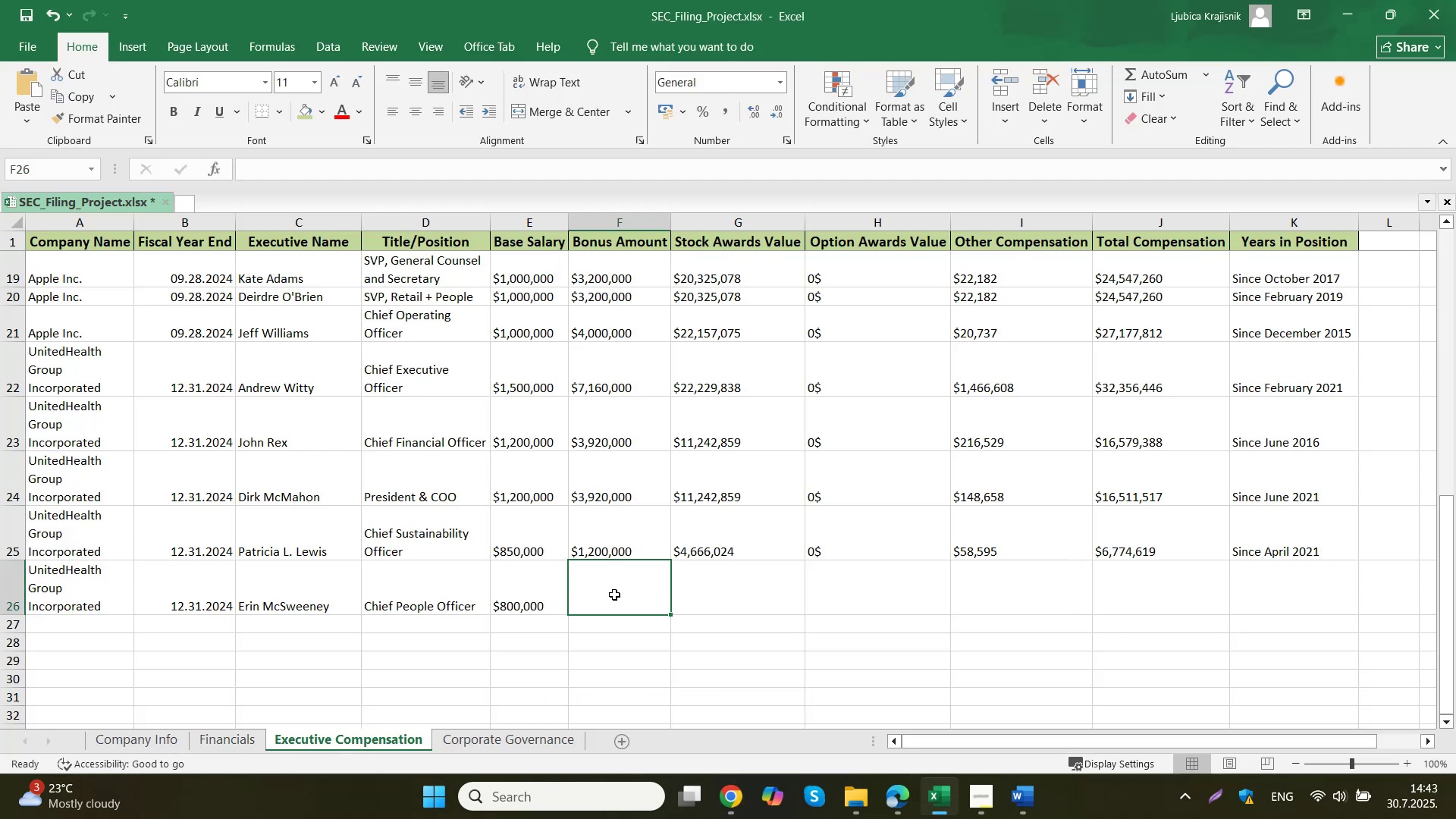 
double_click([614, 595])
 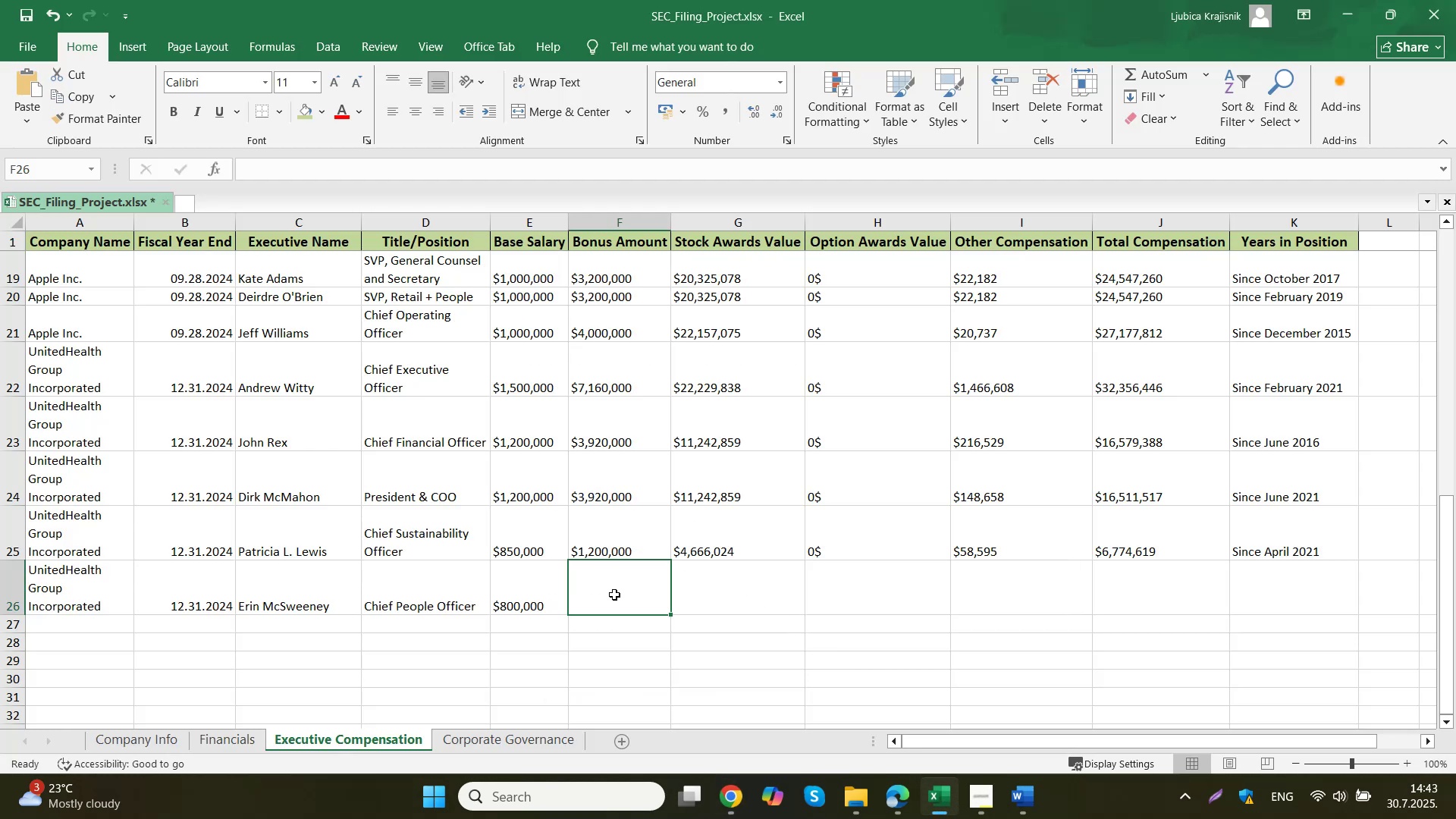 
key(Control+ControlLeft)
 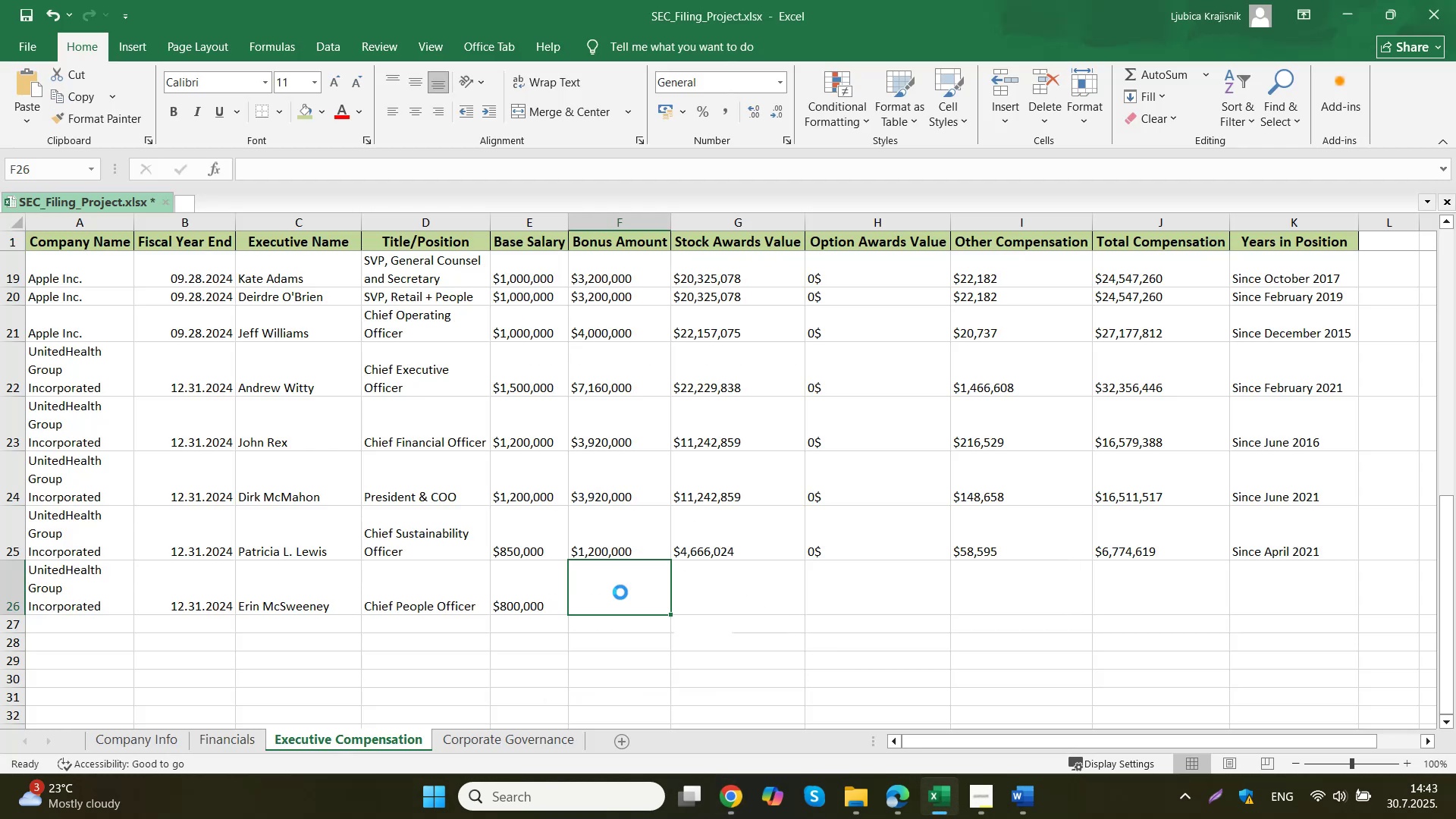 
key(Control+V)
 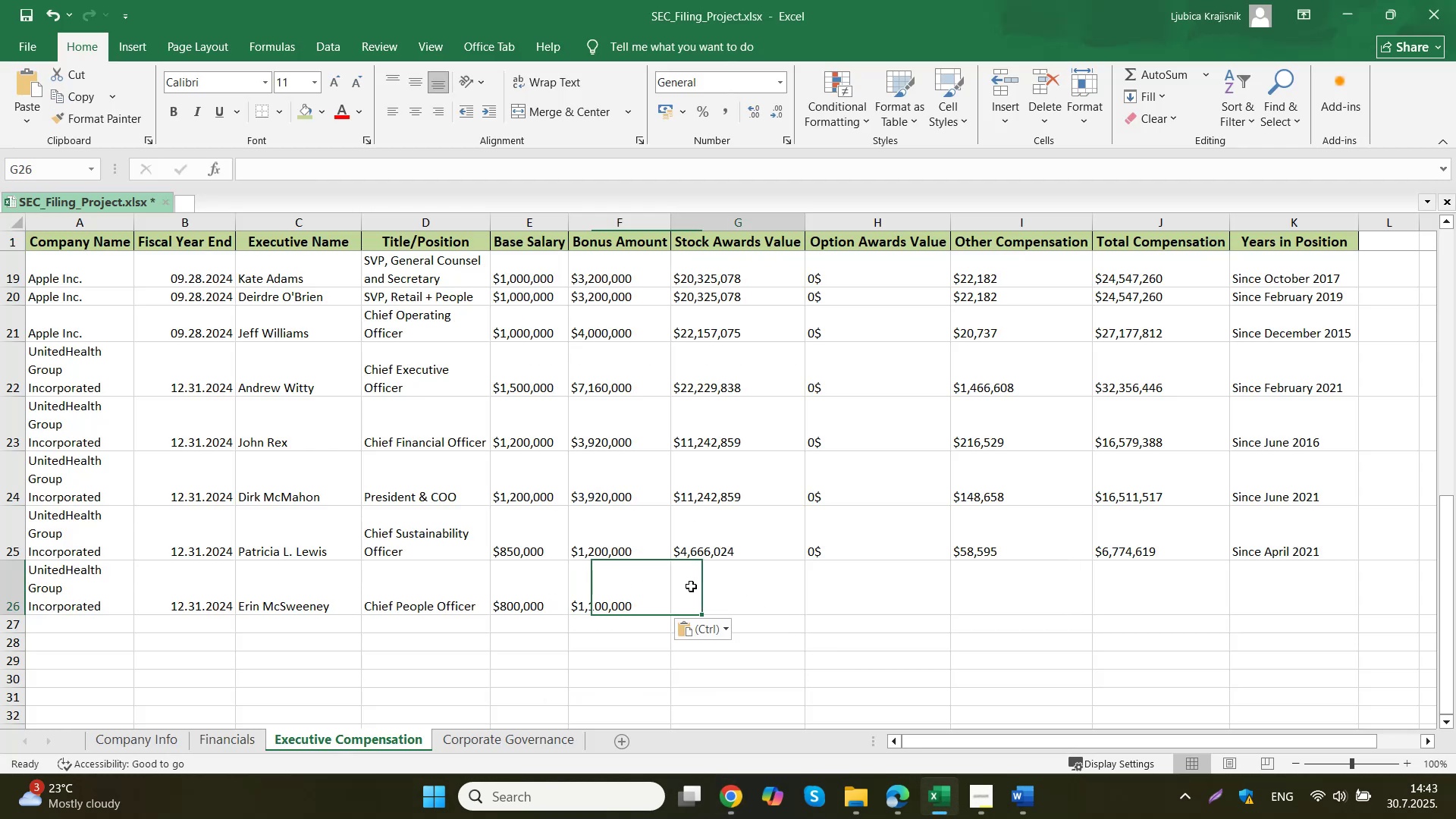 
triple_click([691, 586])
 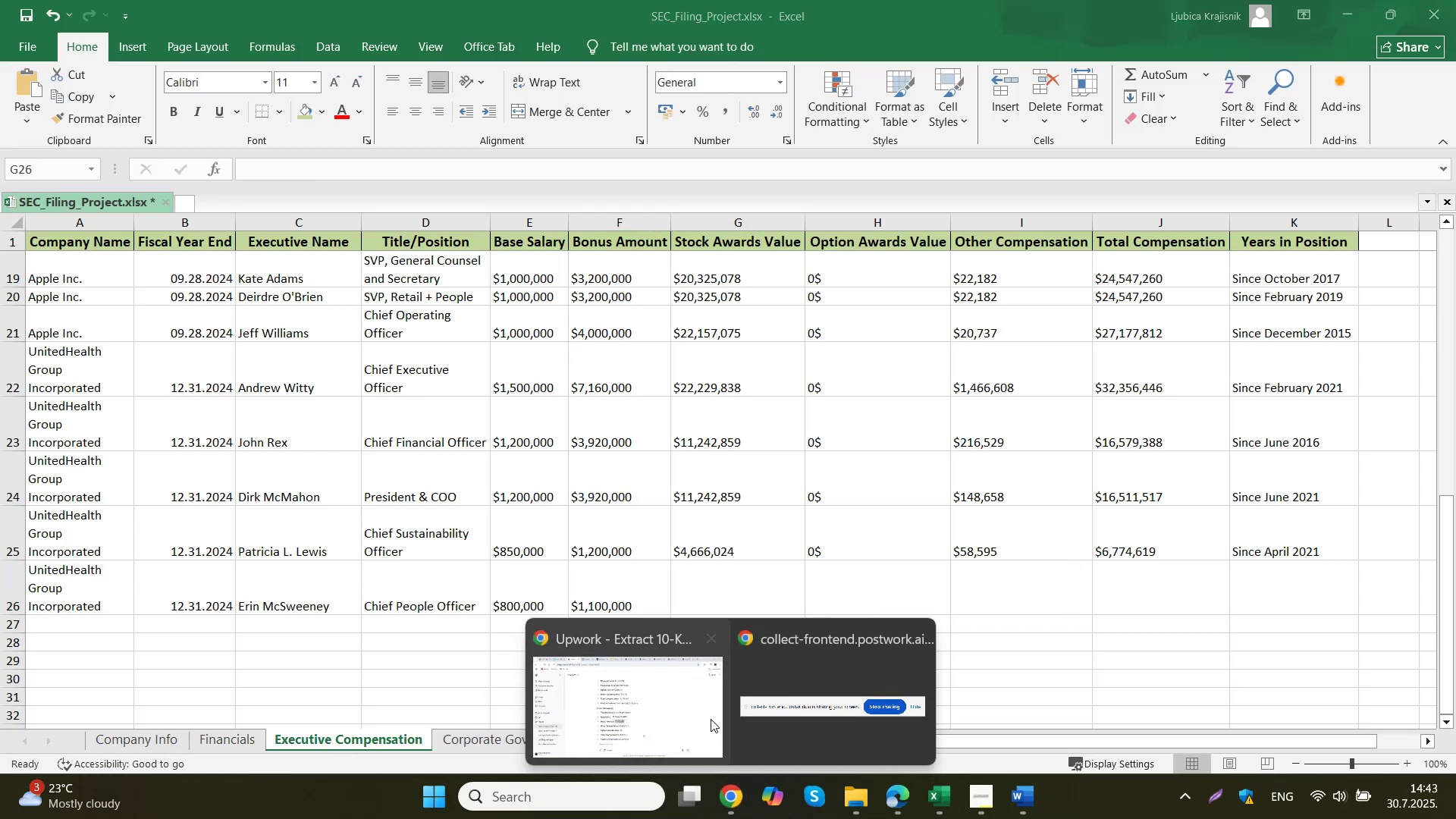 
left_click([682, 642])
 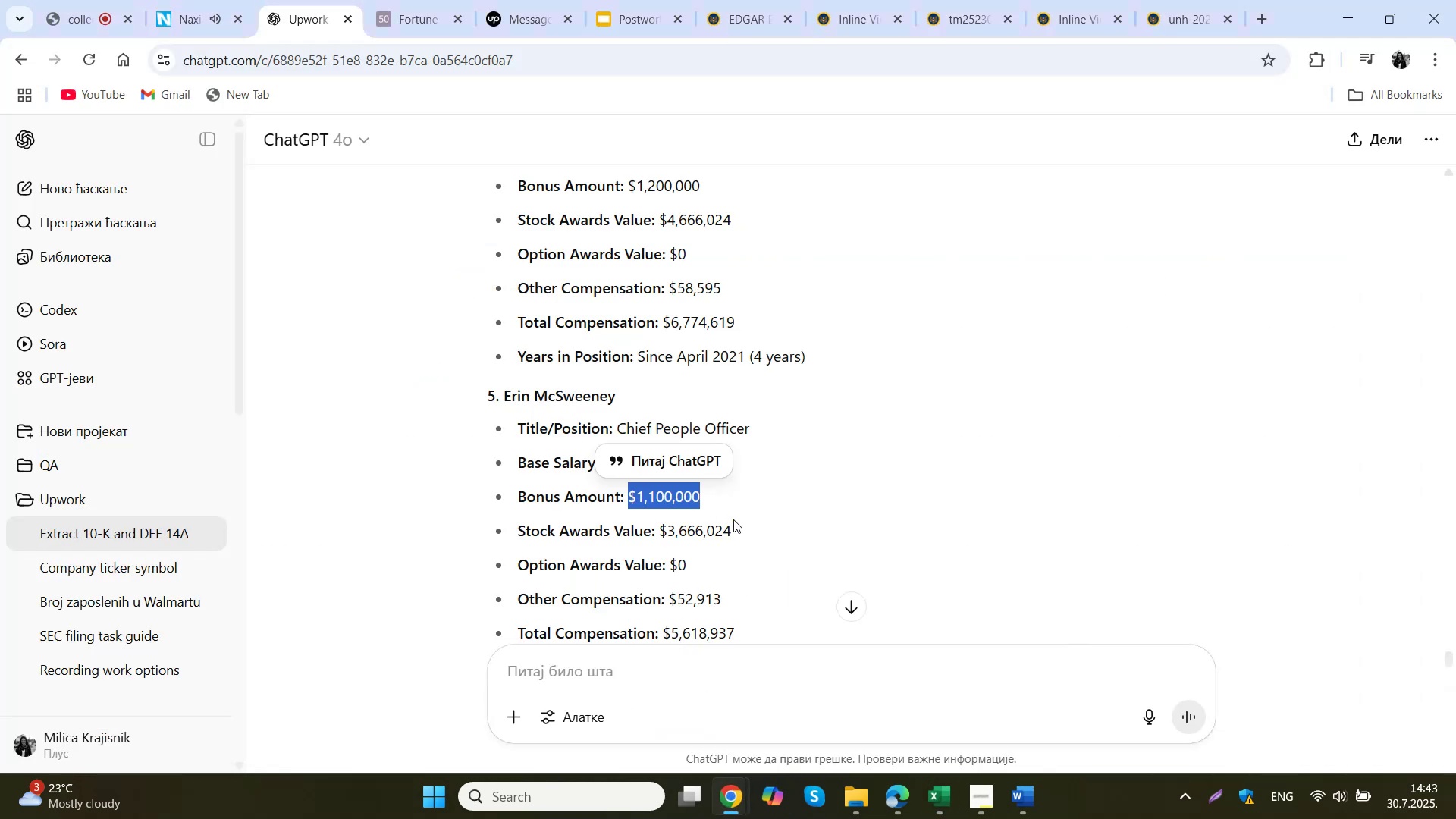 
left_click([733, 519])
 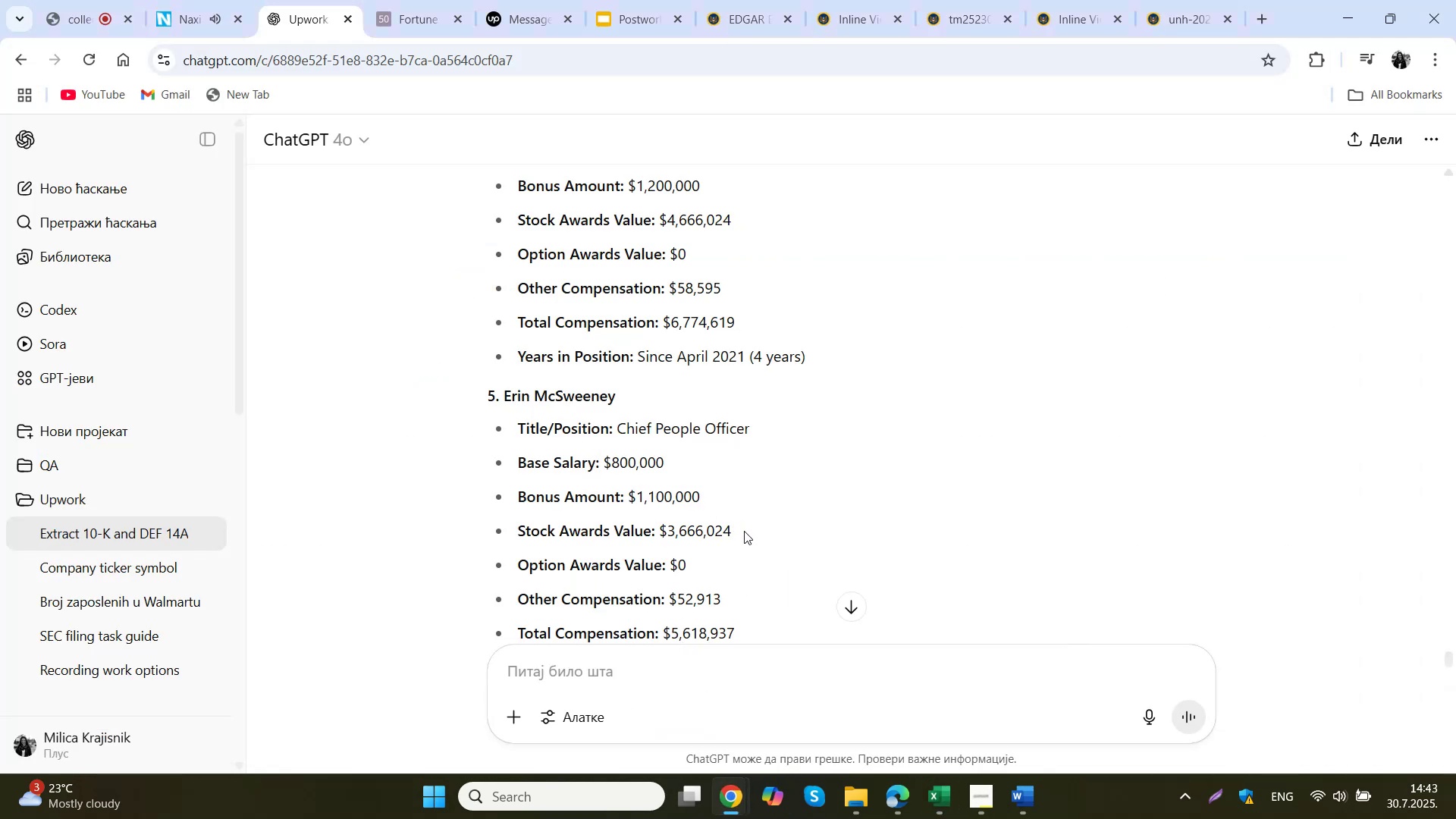 
hold_key(key=ControlLeft, duration=1.31)
 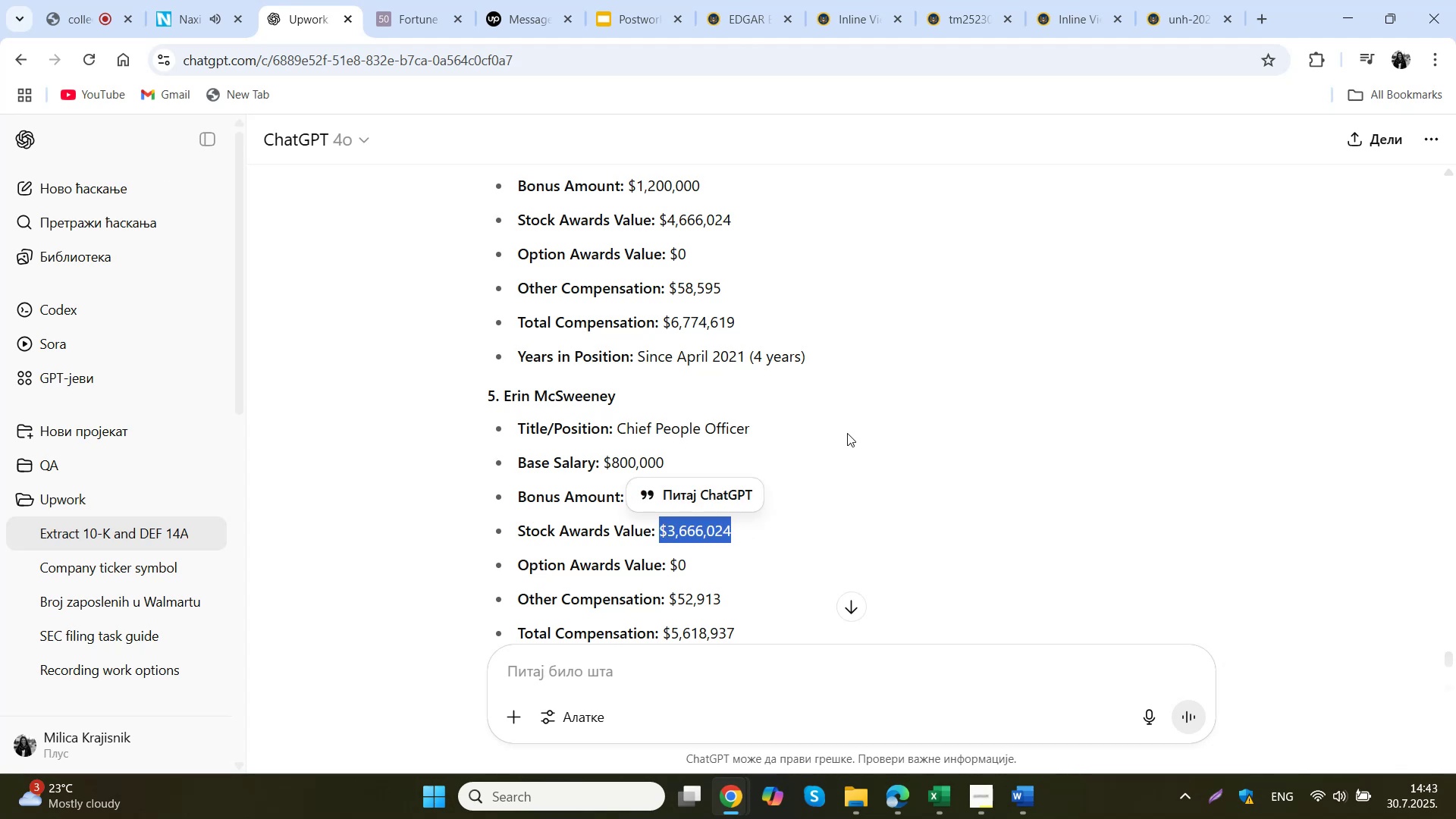 
scroll: coordinate [847, 433], scroll_direction: down, amount: 1.0
 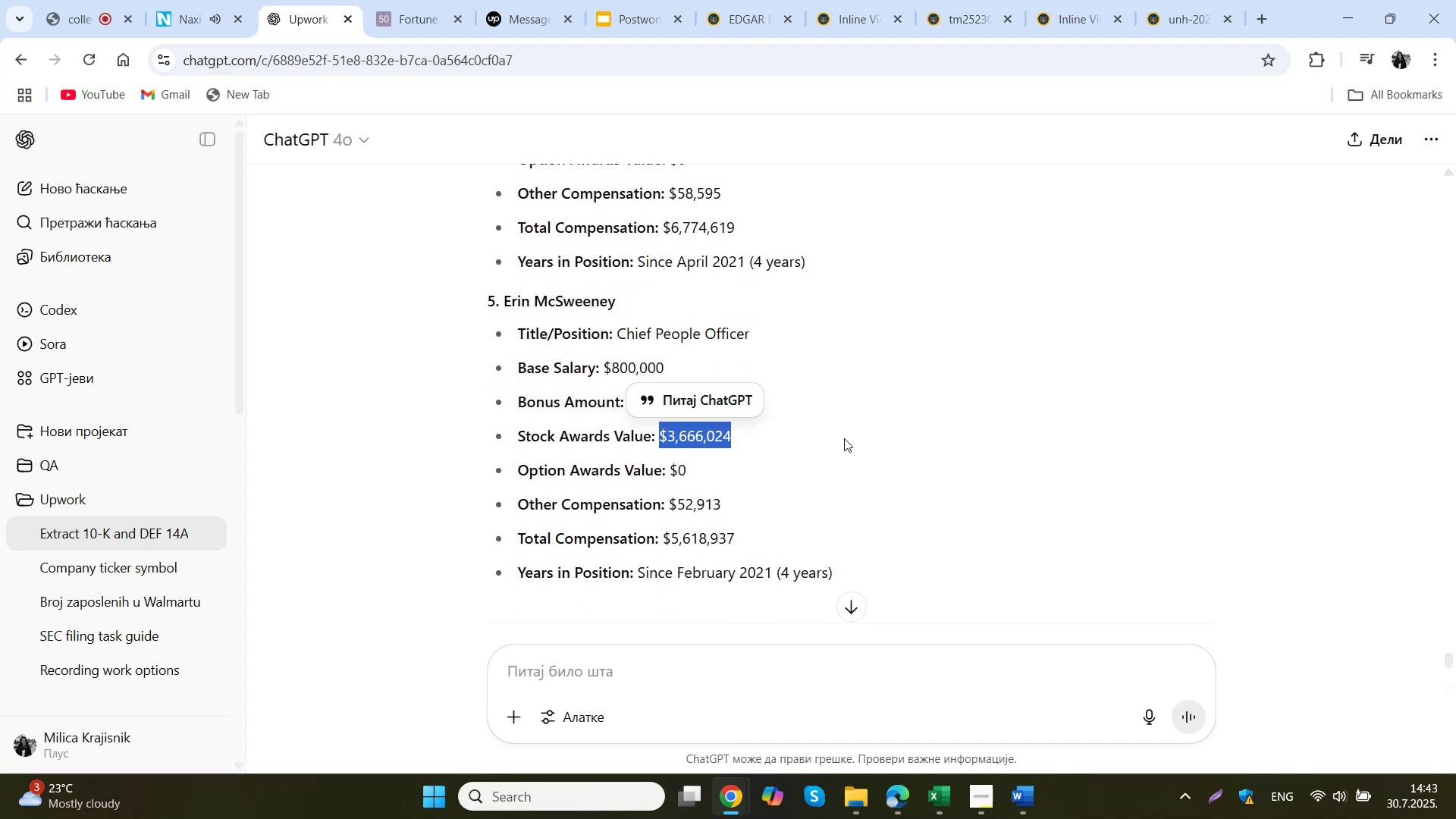 
hold_key(key=ControlLeft, duration=1.08)
 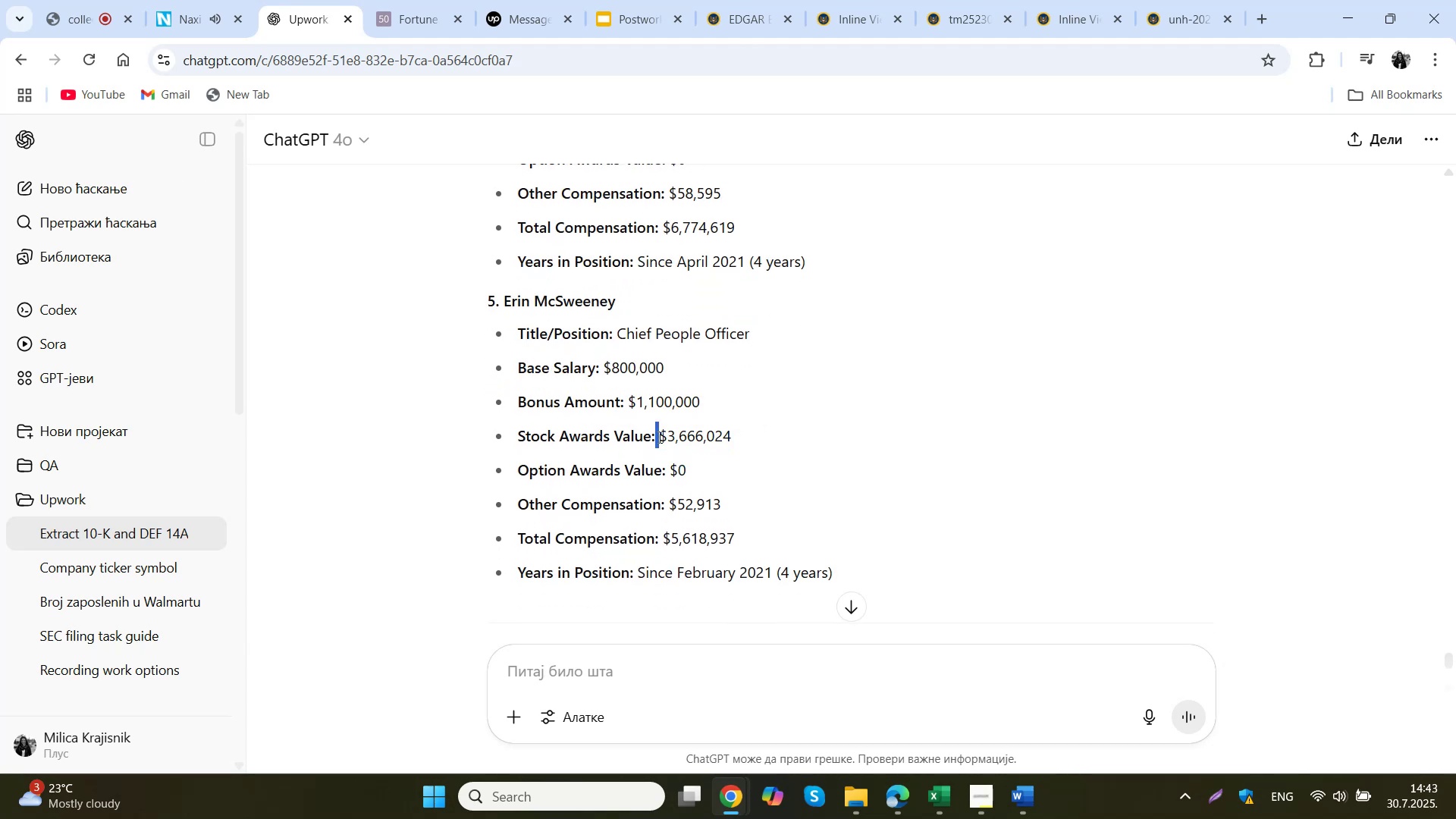 
left_click([662, 437])
 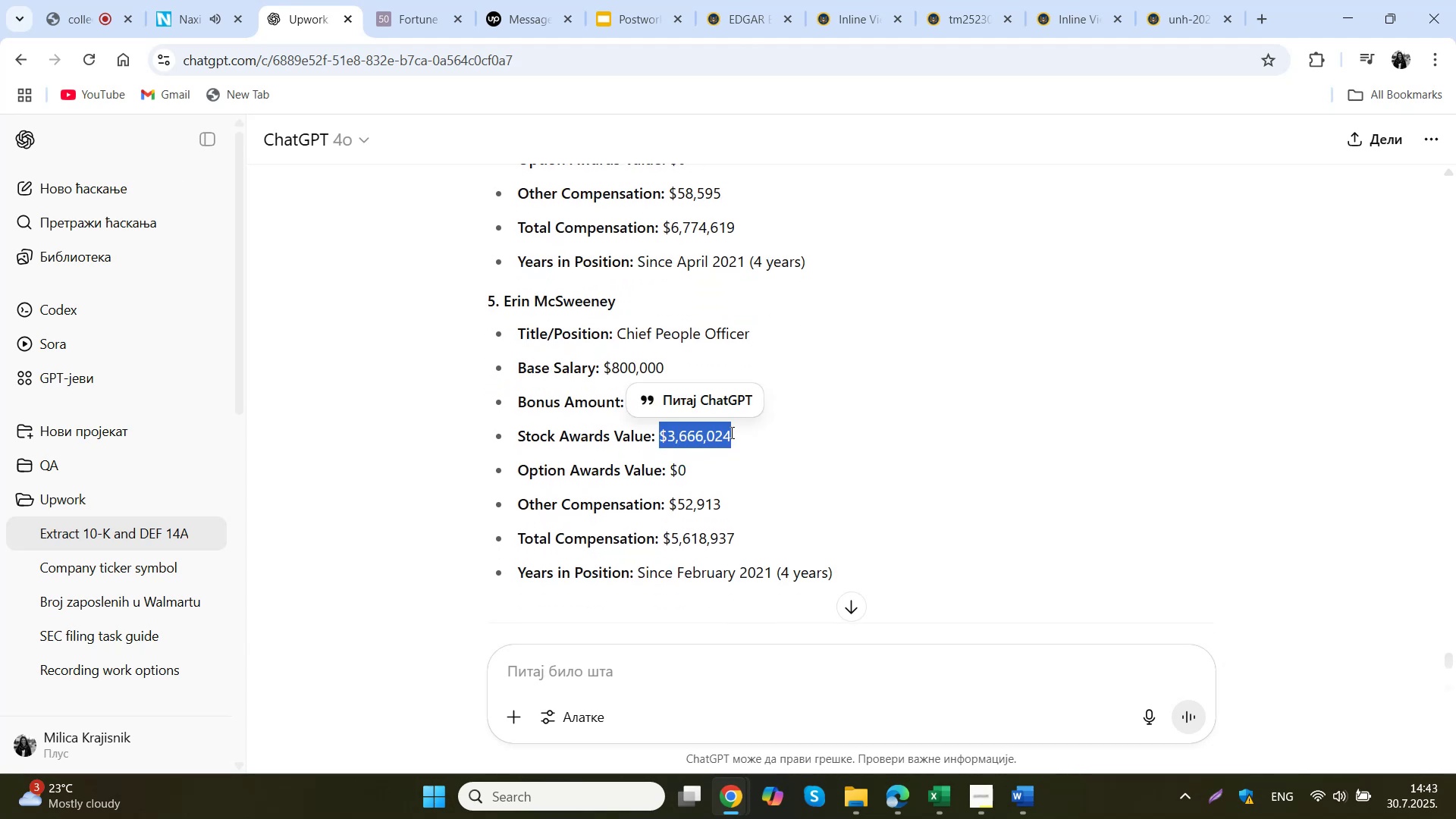 
hold_key(key=ShiftLeft, duration=1.54)
 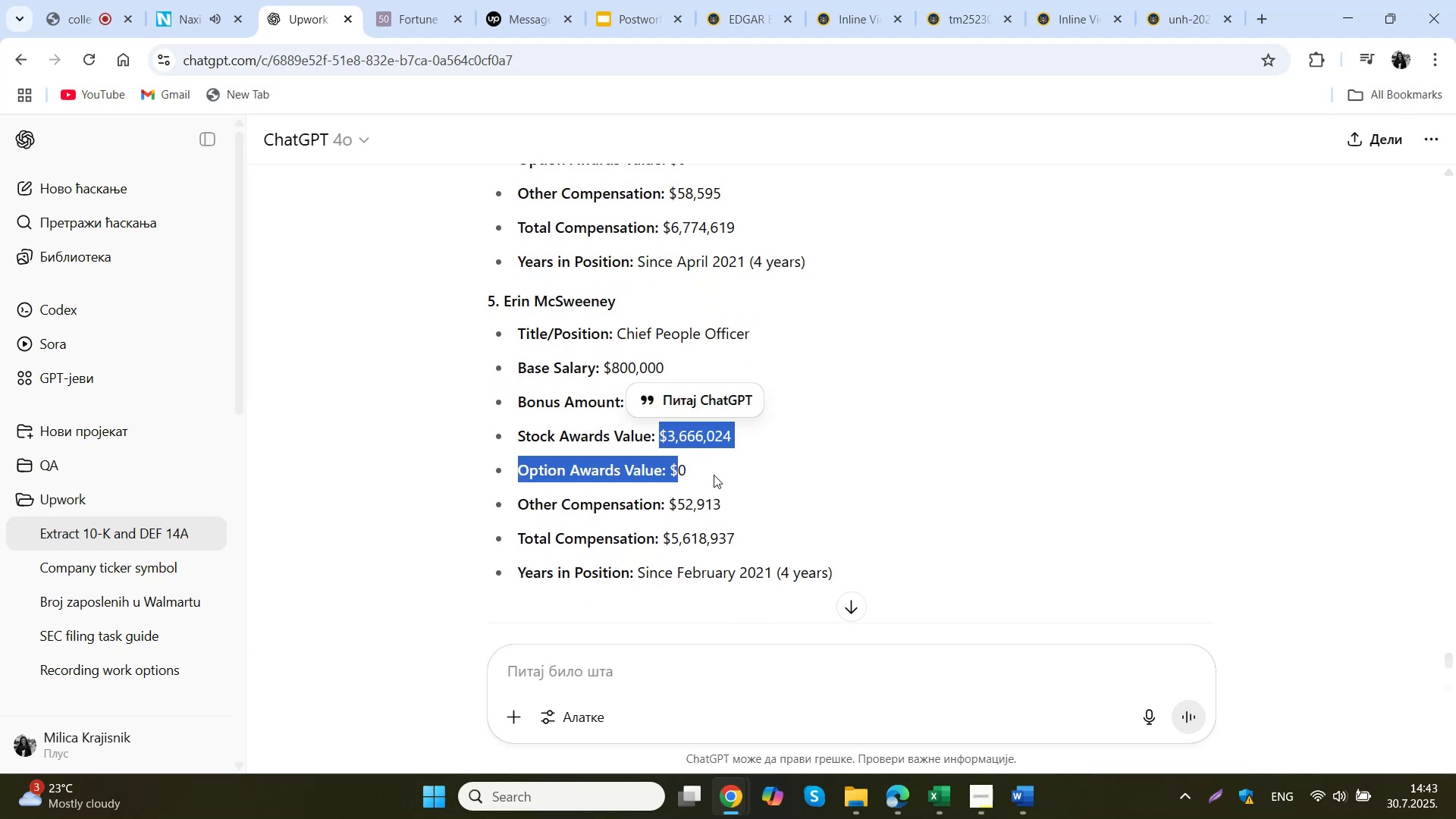 
hold_key(key=ShiftLeft, duration=1.52)
 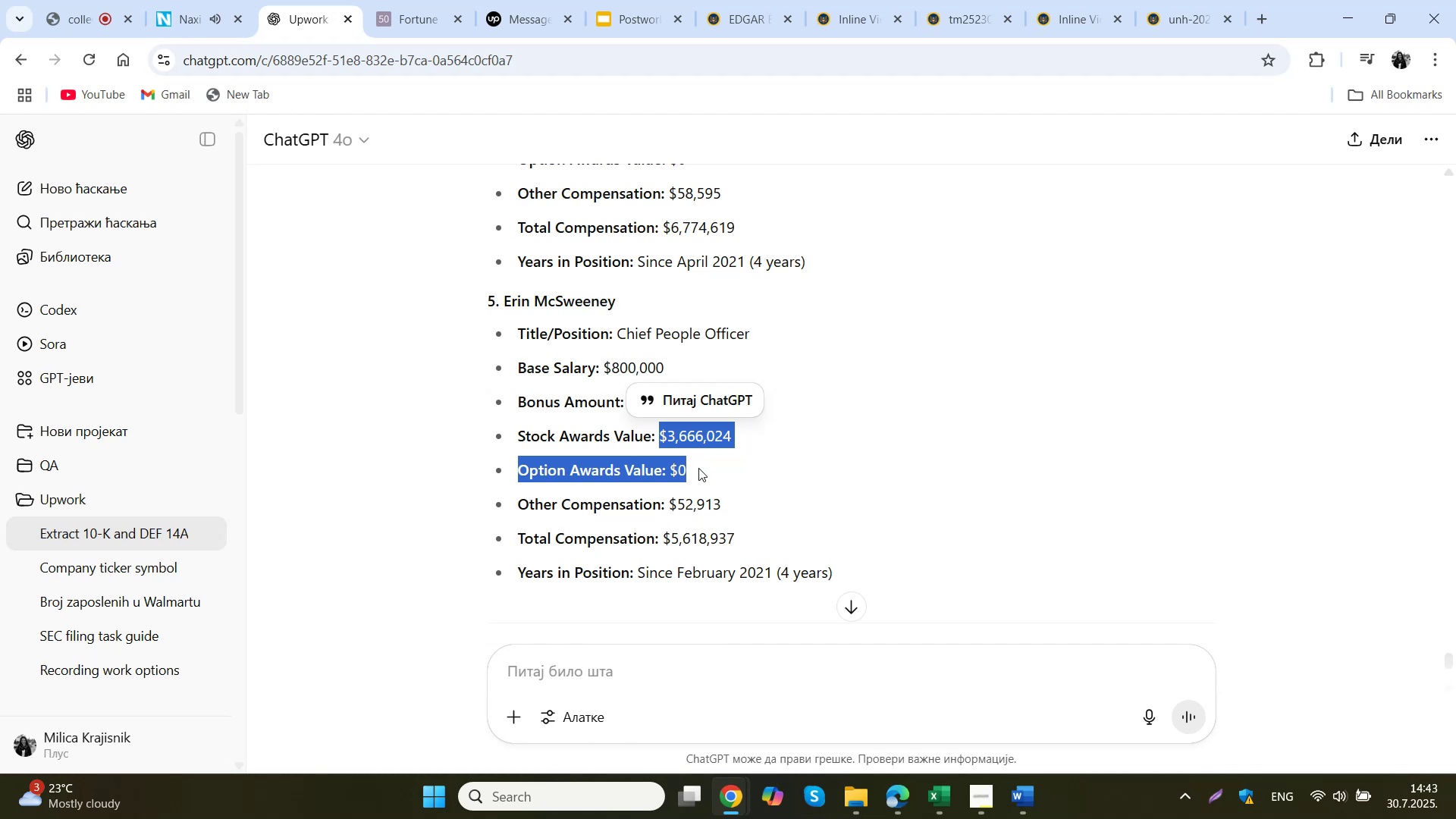 
hold_key(key=ShiftLeft, duration=0.35)
 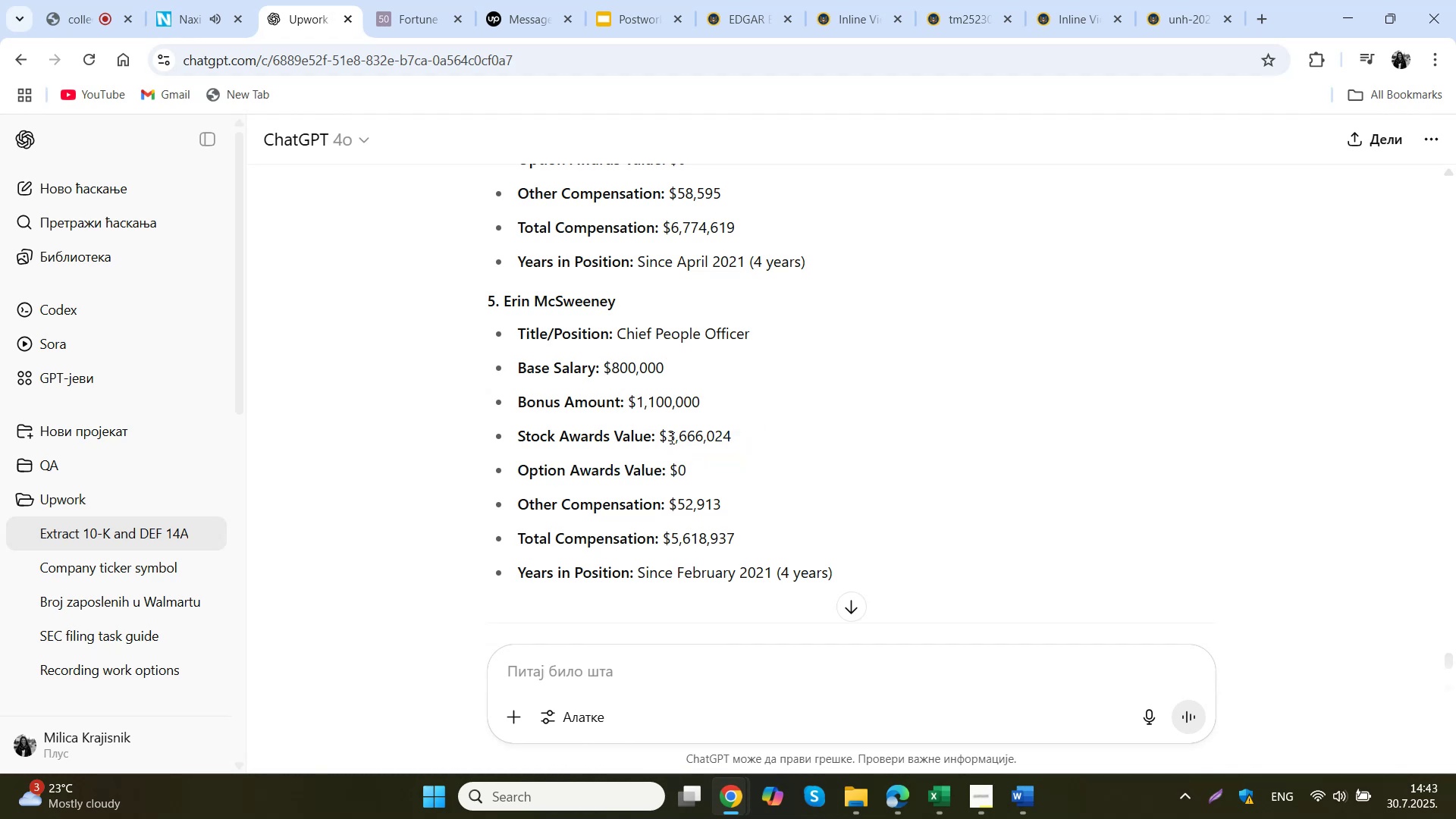 
double_click([670, 438])
 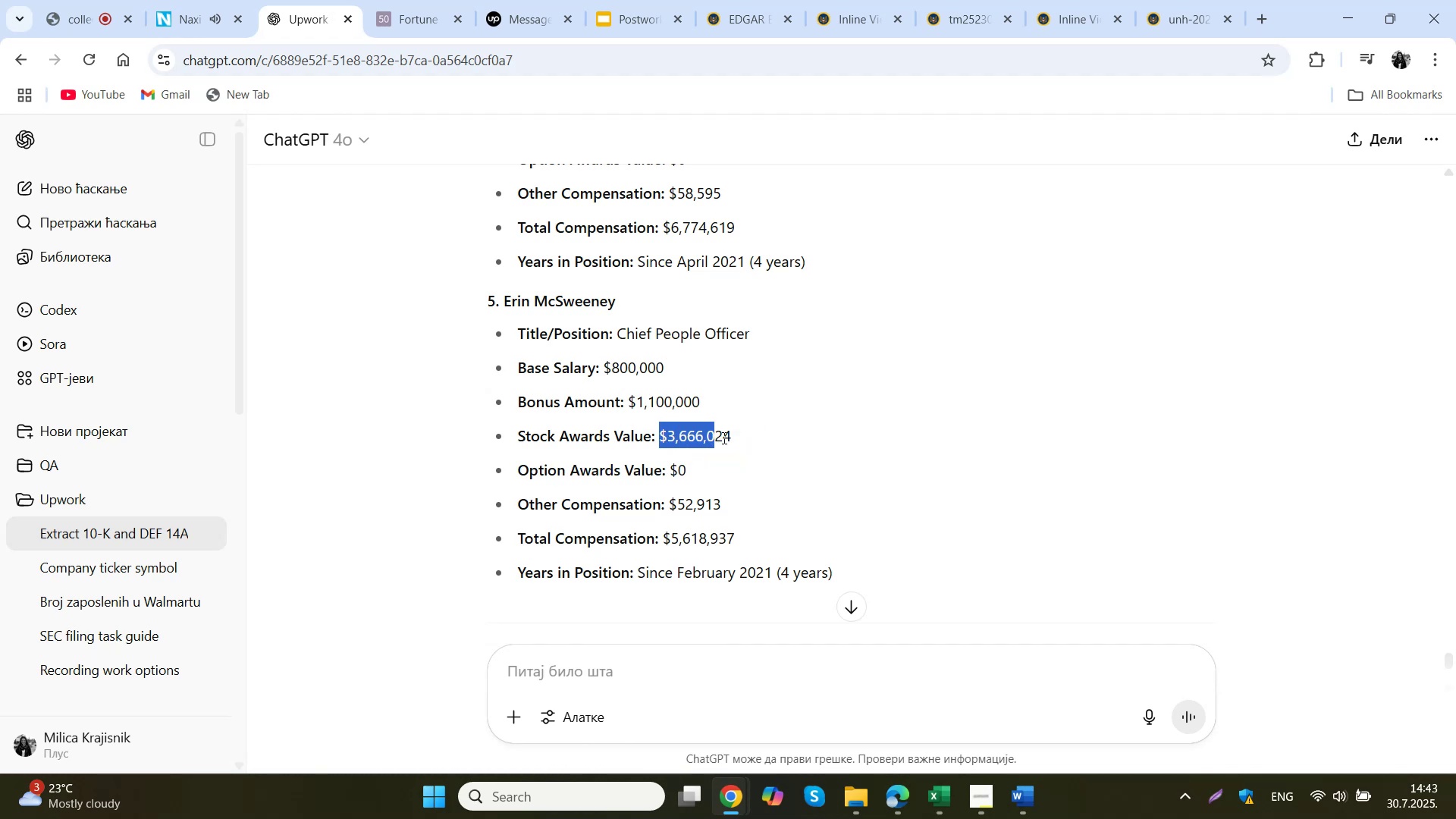 
hold_key(key=ControlLeft, duration=1.9)
 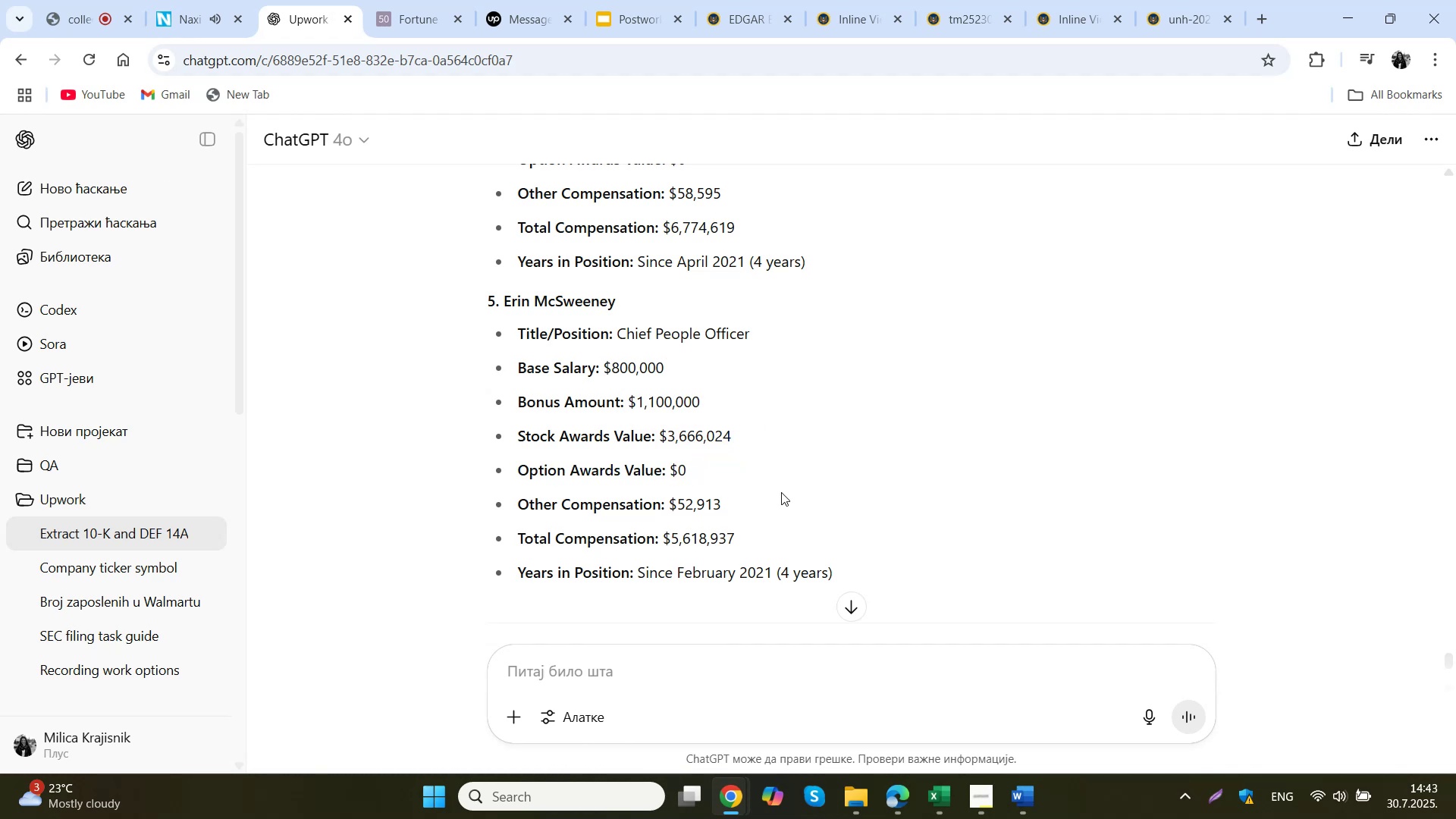 
left_click([781, 492])
 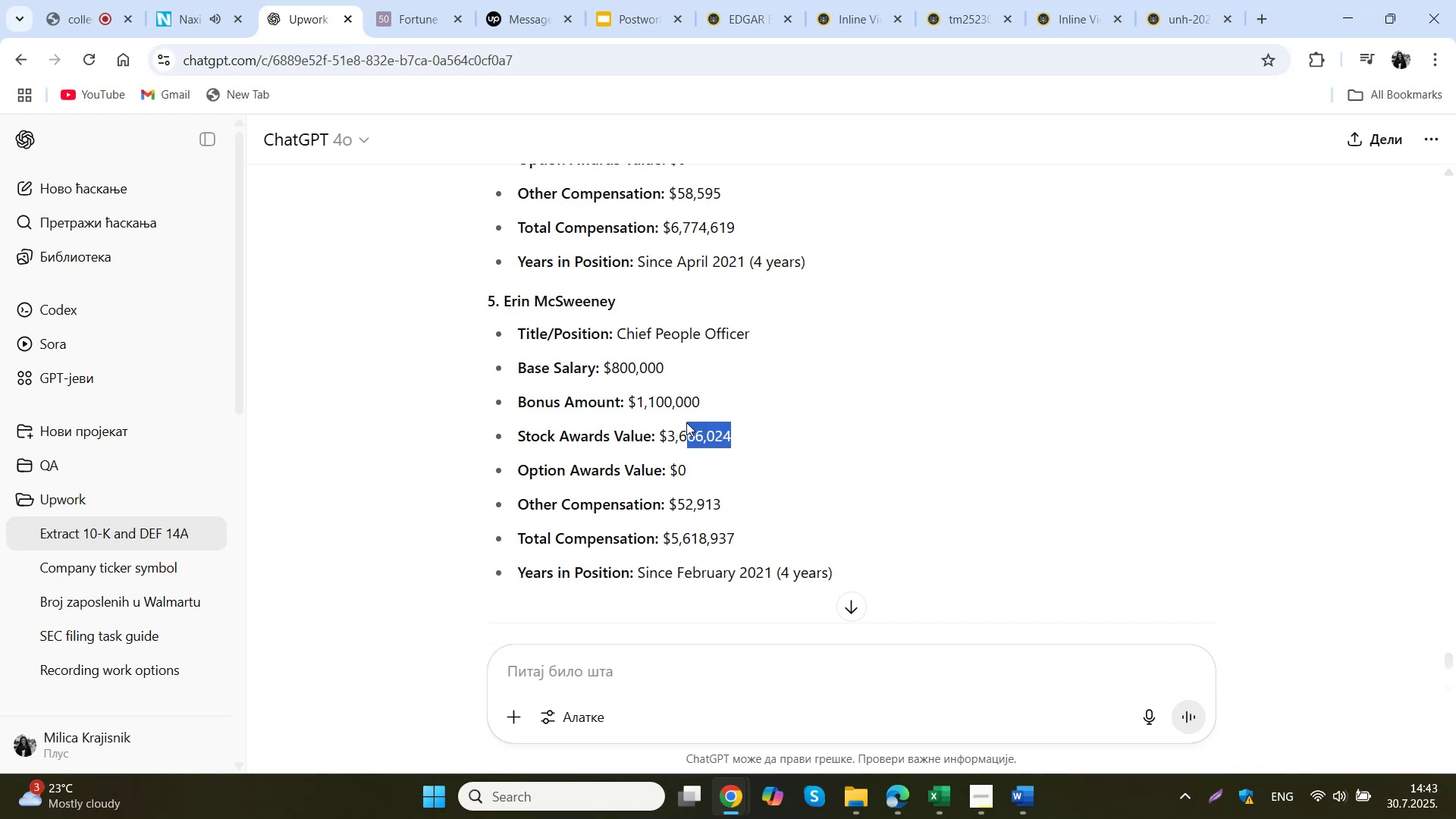 
wait(7.14)
 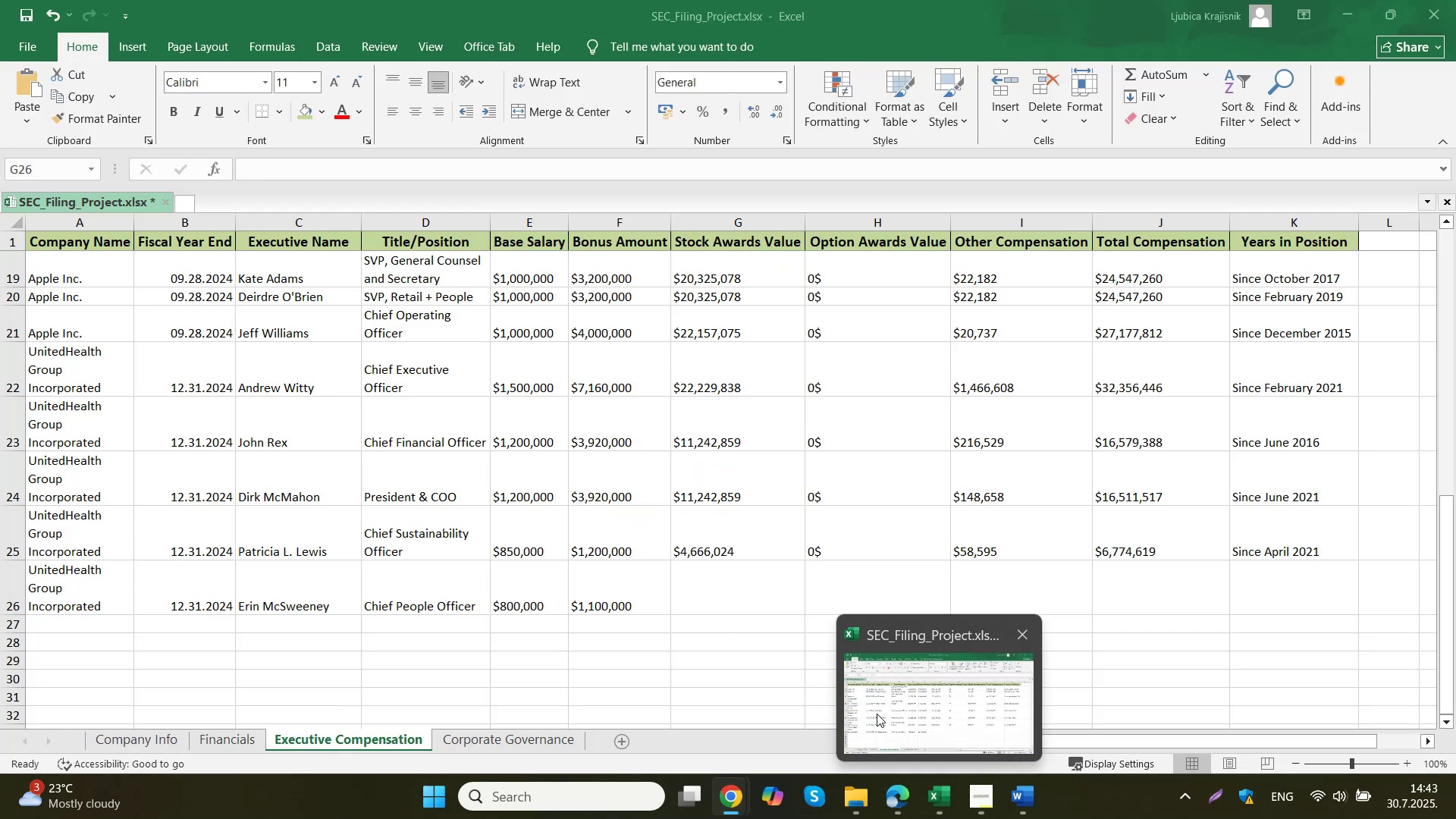 
key(Control+C)
 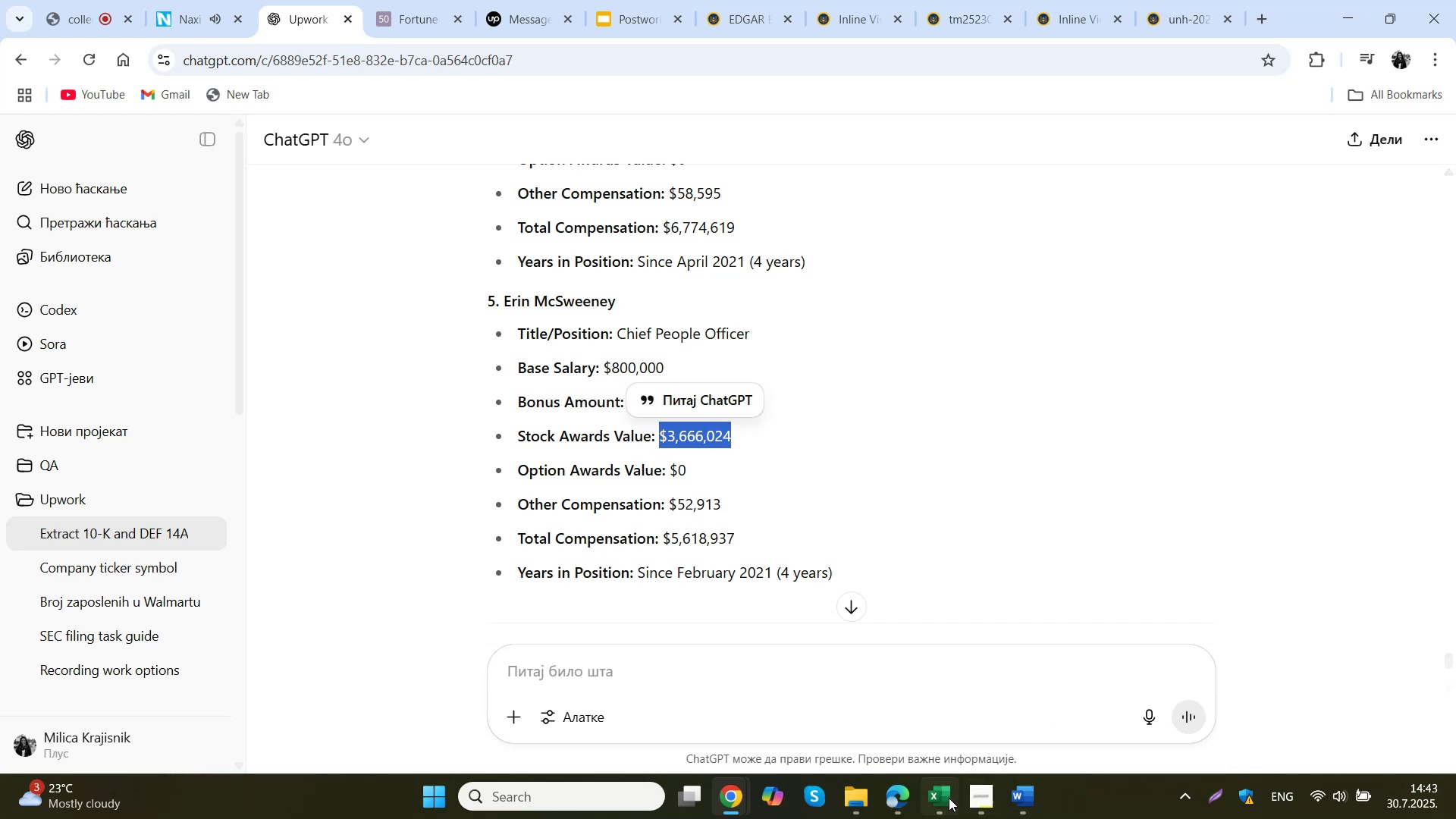 
left_click([941, 800])
 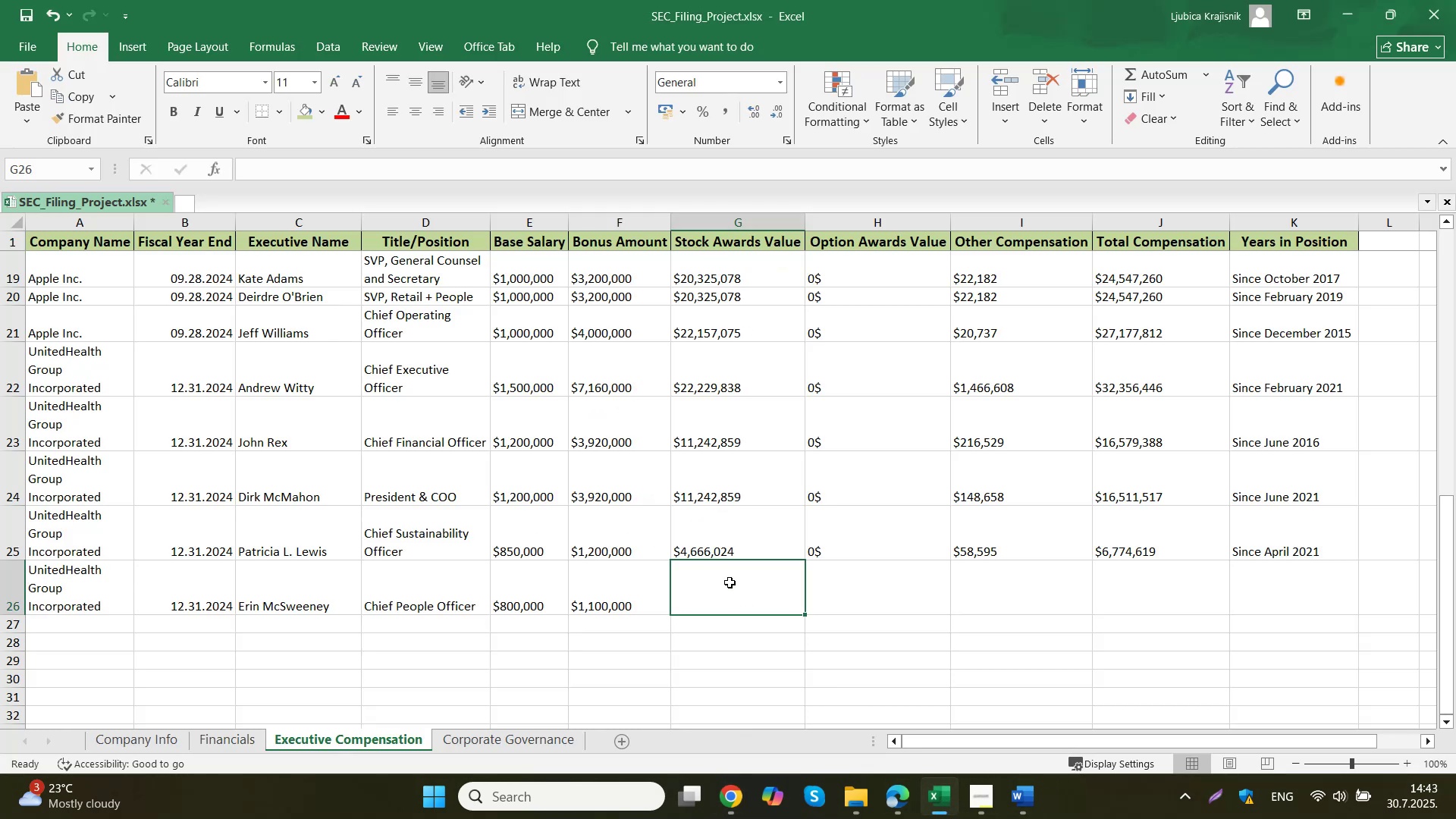 
double_click([730, 582])
 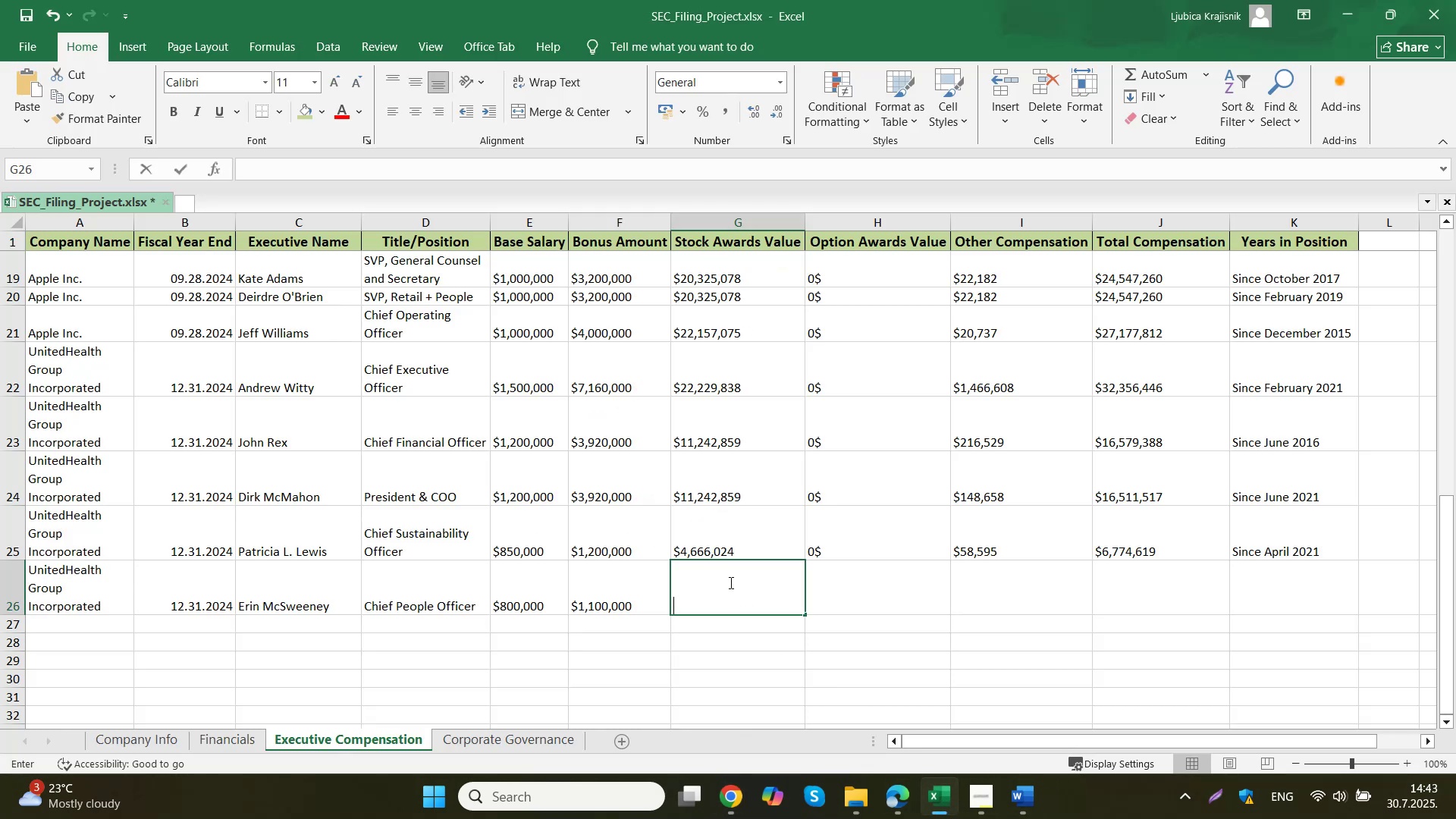 
key(Control+ControlLeft)
 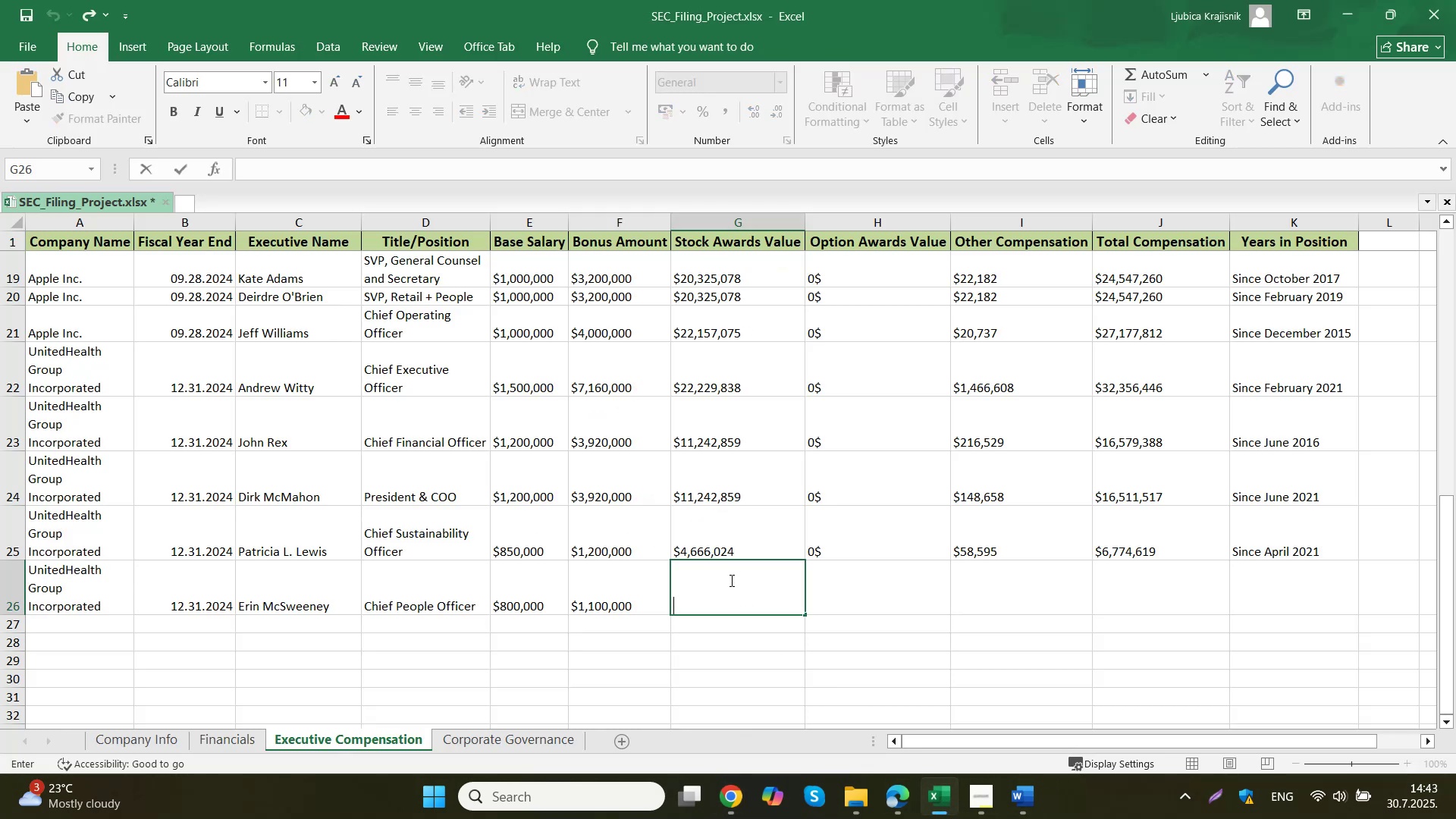 
key(Control+V)
 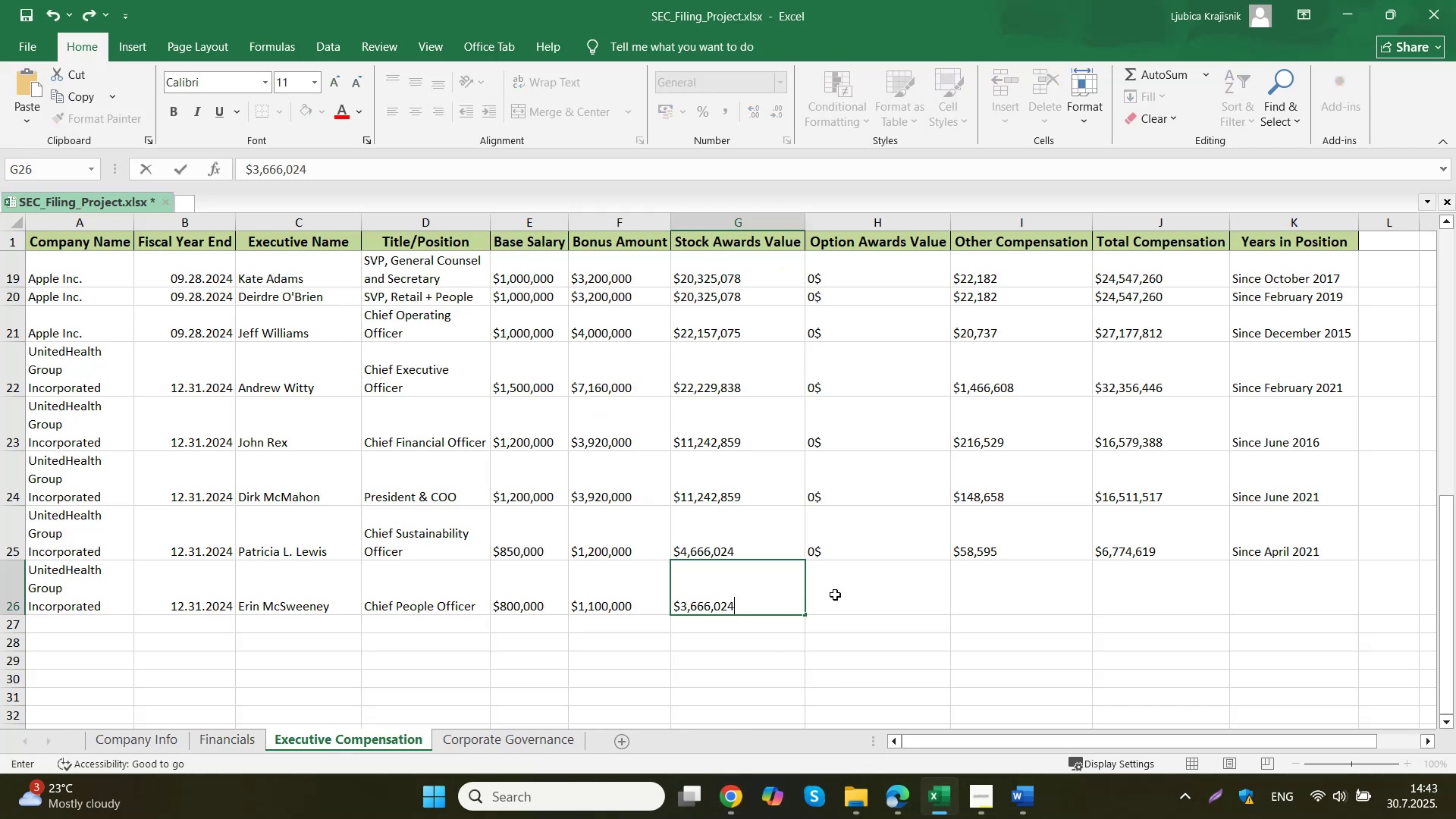 
left_click([835, 595])
 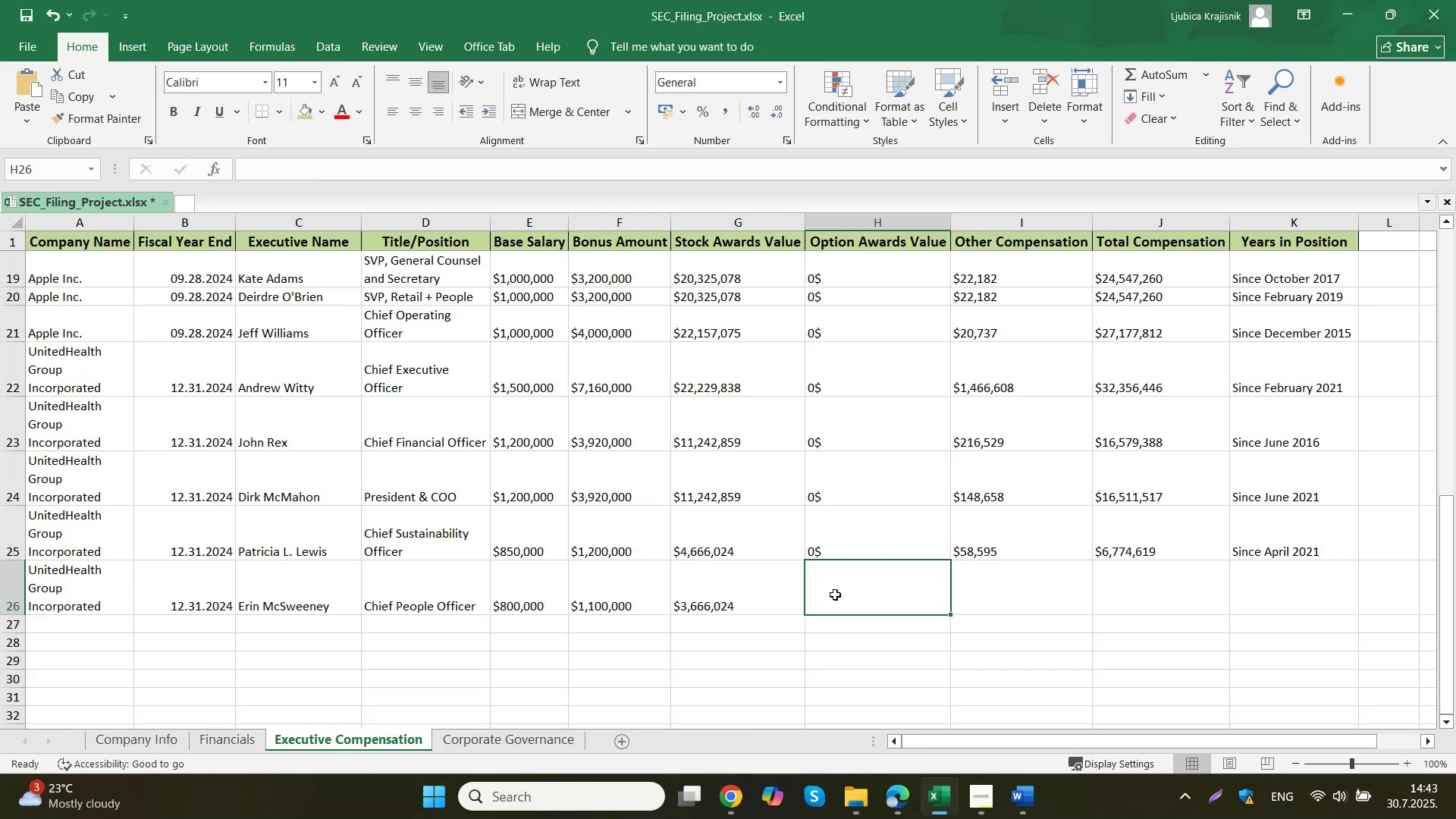 
type(0$)
key(Tab)
 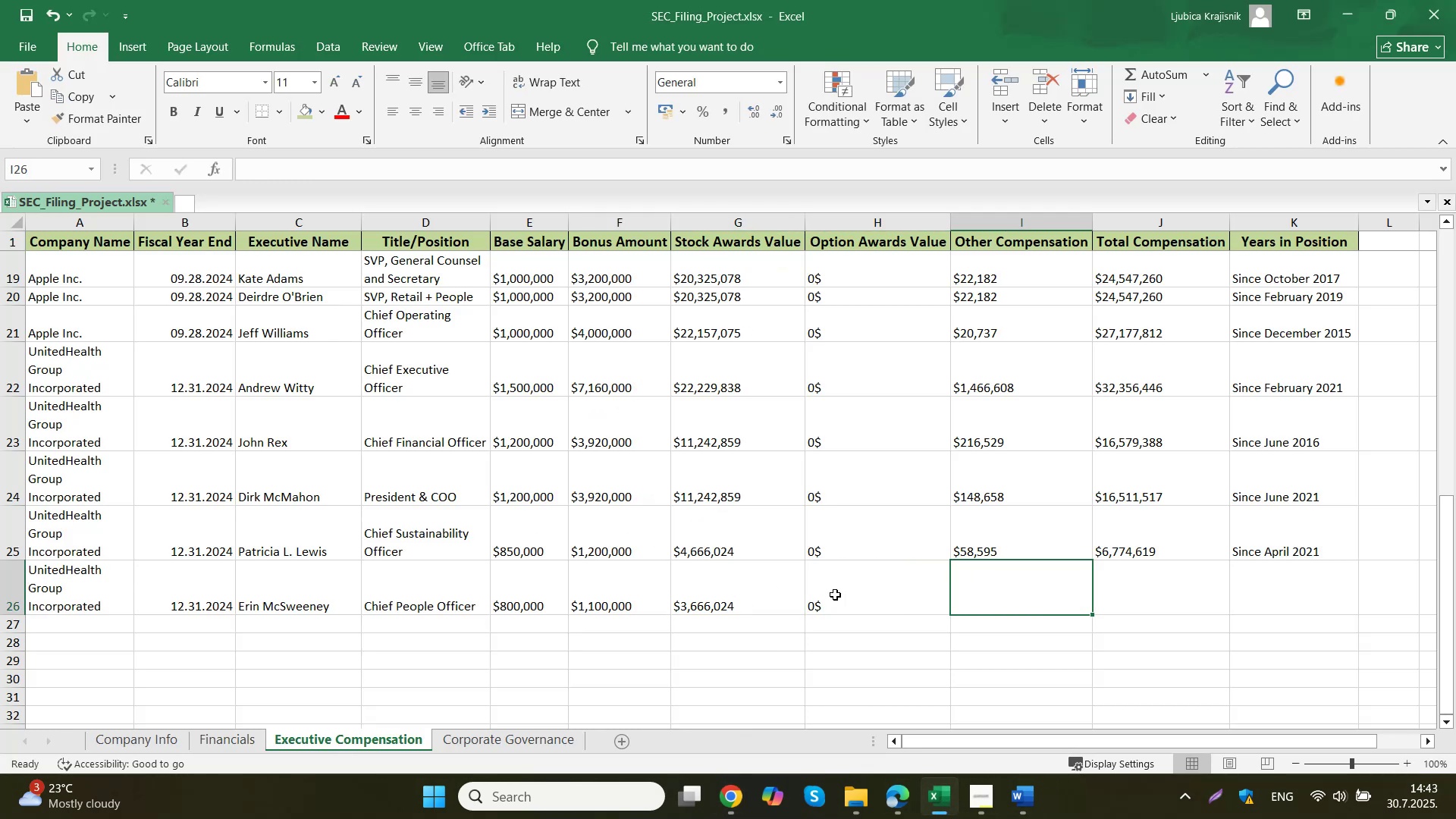 
left_click([726, 799])
 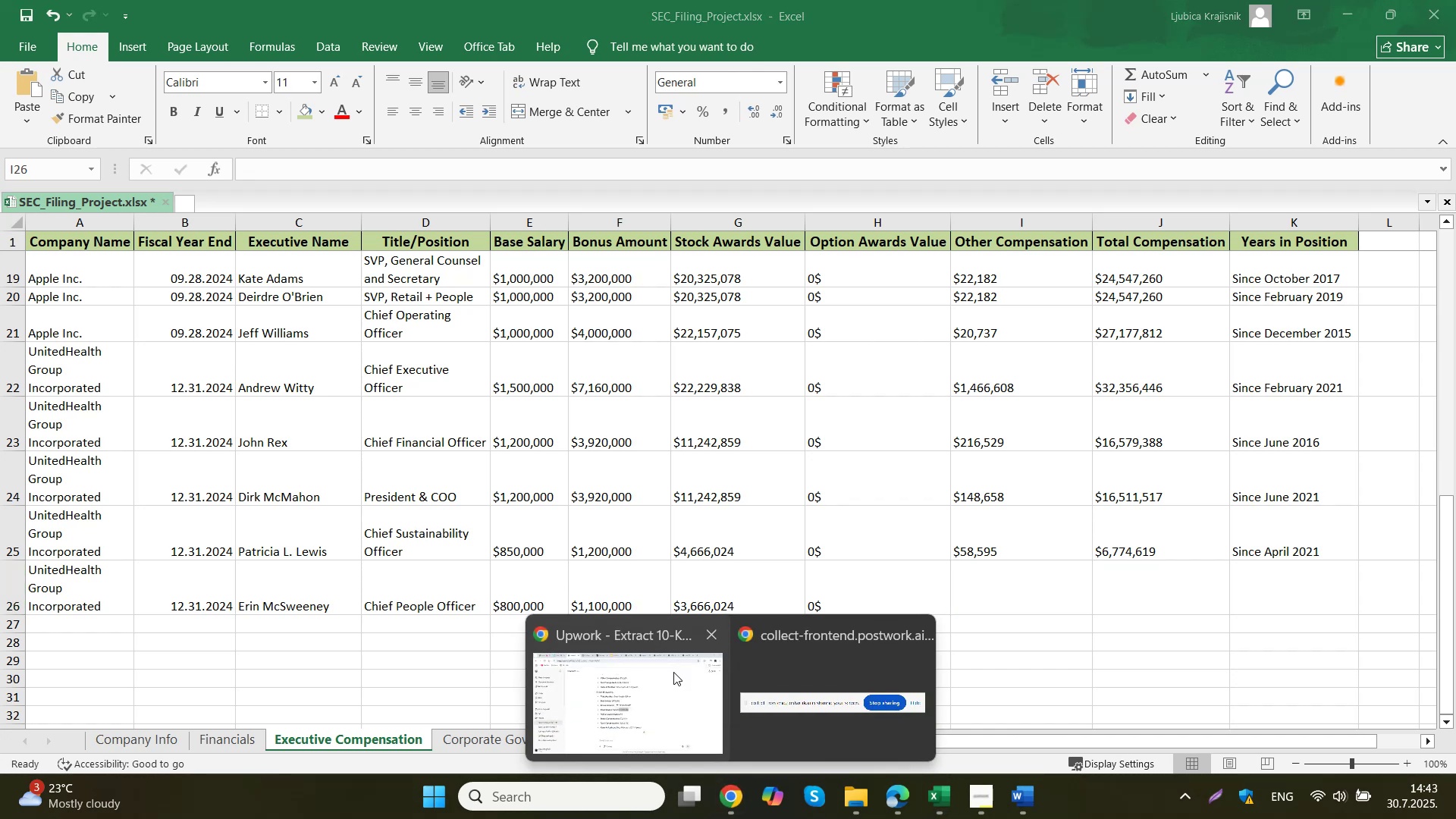 
left_click([673, 672])
 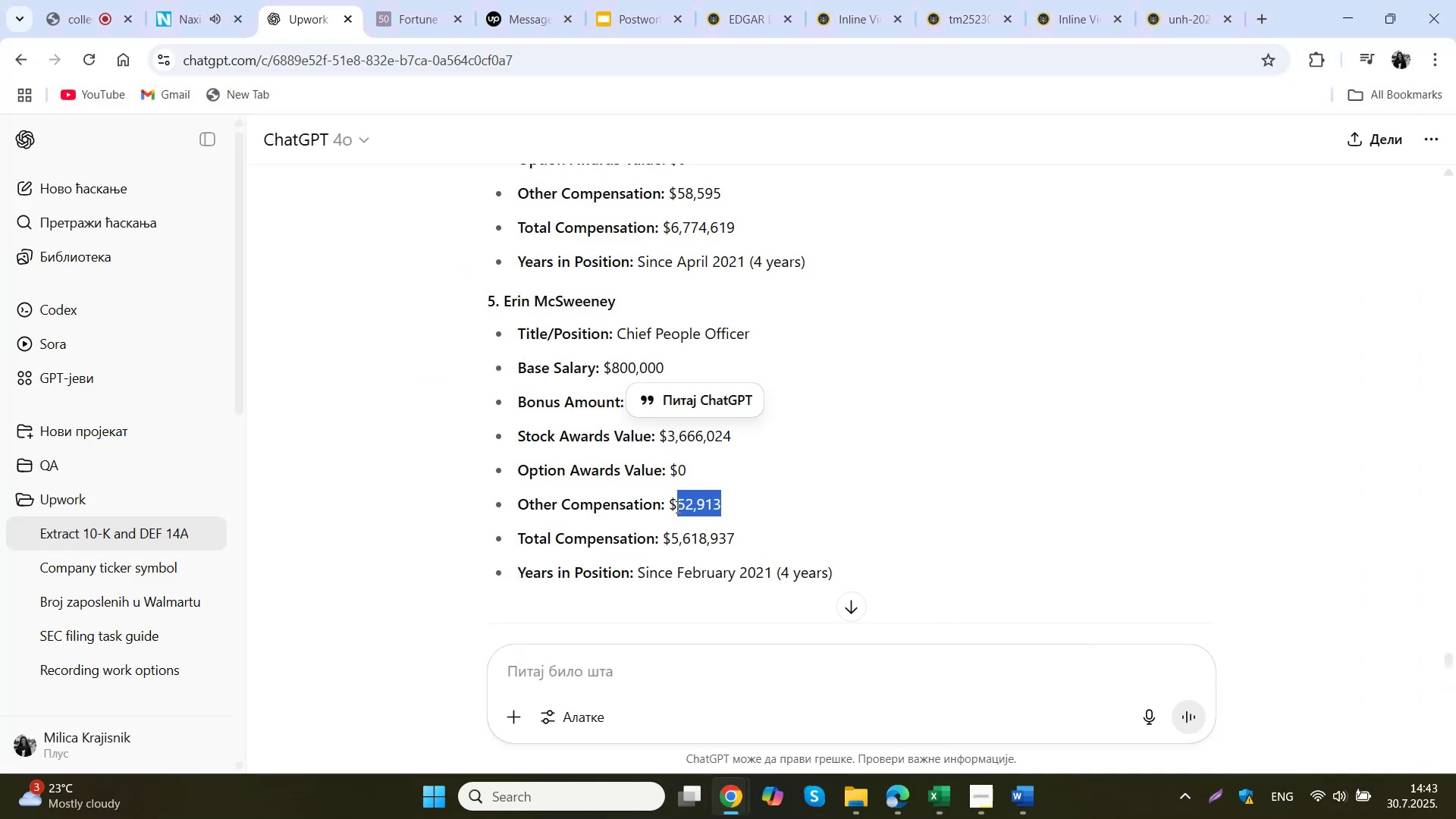 
key(Control+C)
 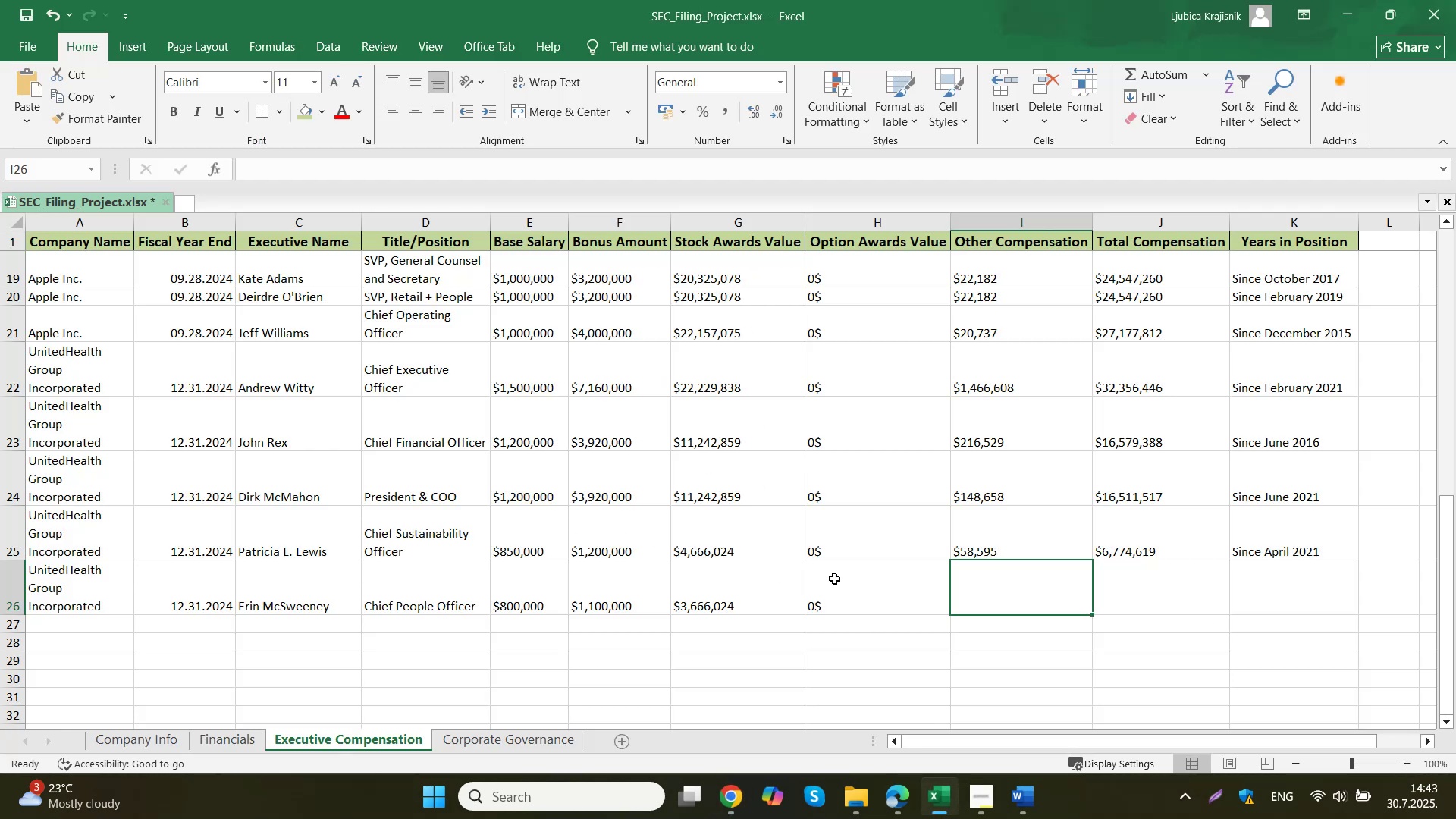 
left_click([965, 594])
 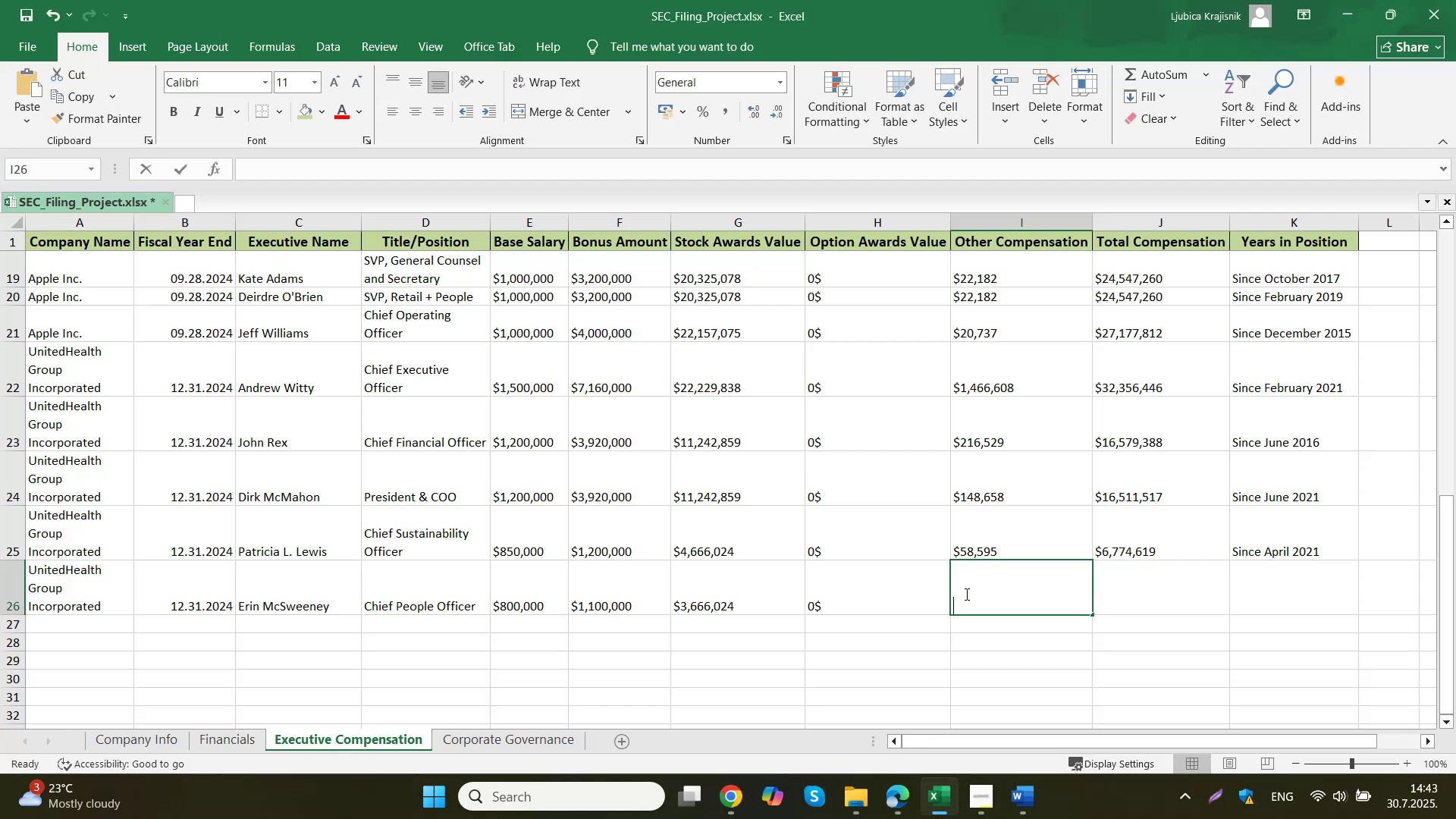 
key(Control+ControlLeft)
 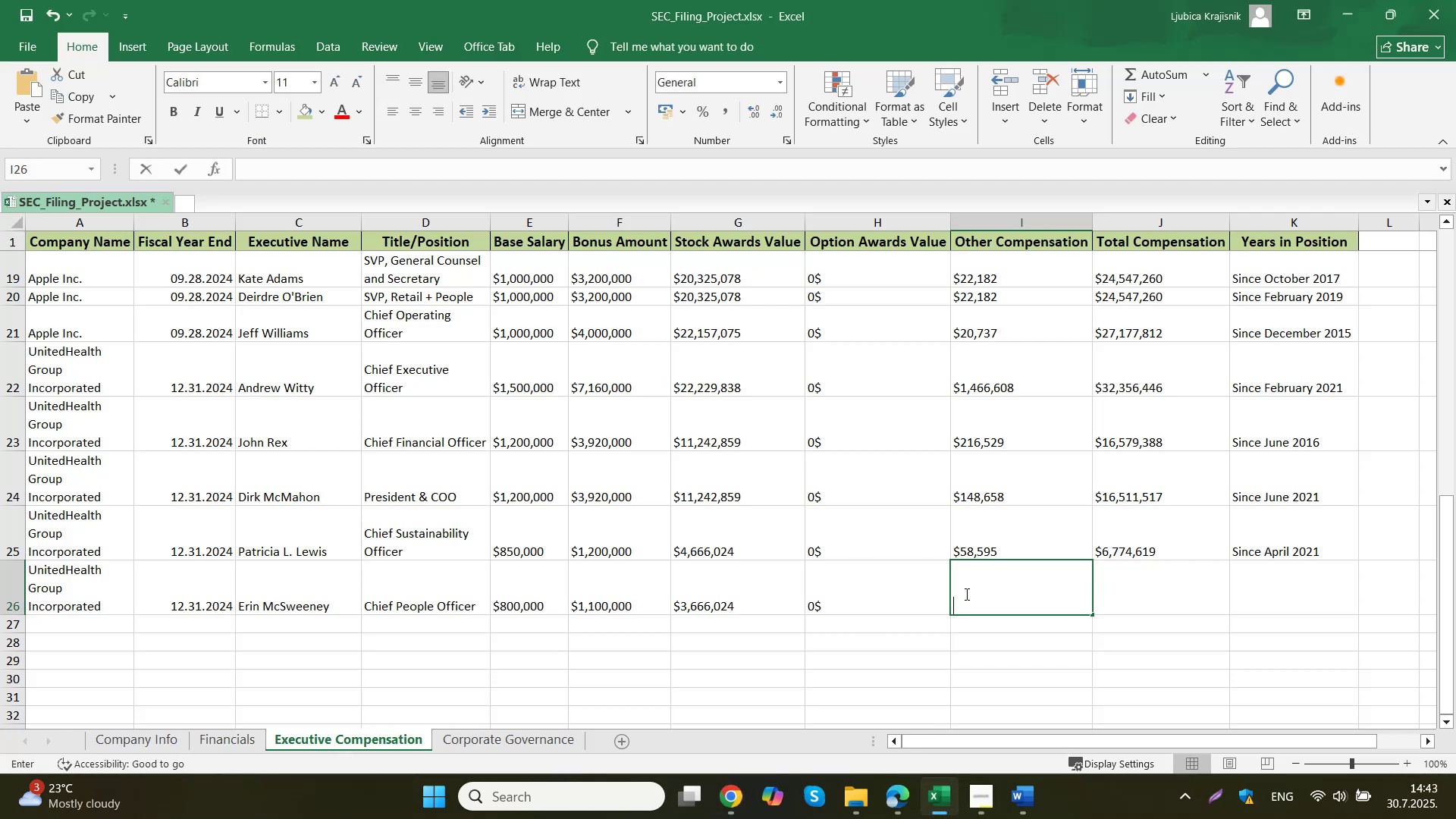 
key(Control+V)
 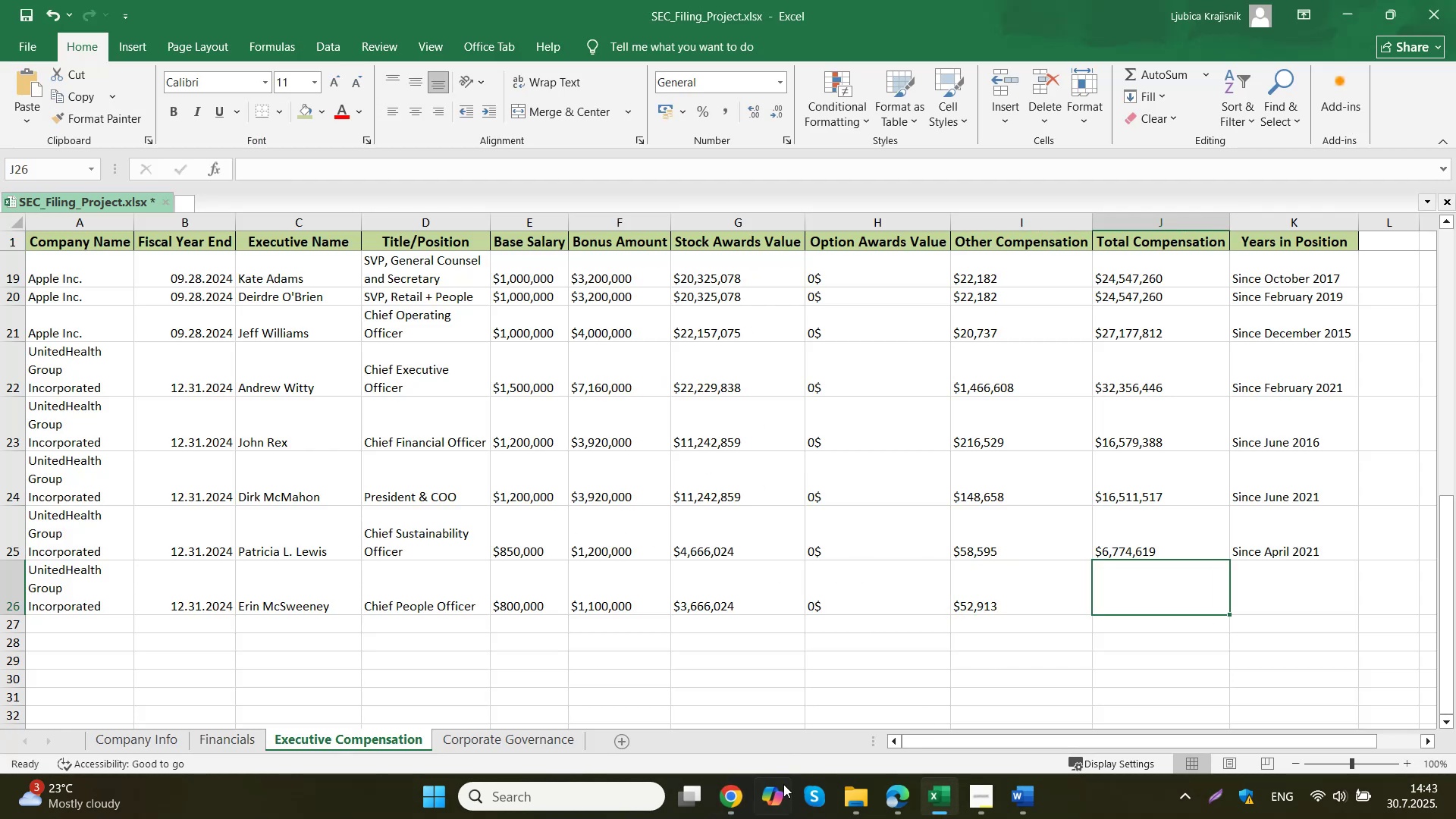 
left_click([729, 799])
 